 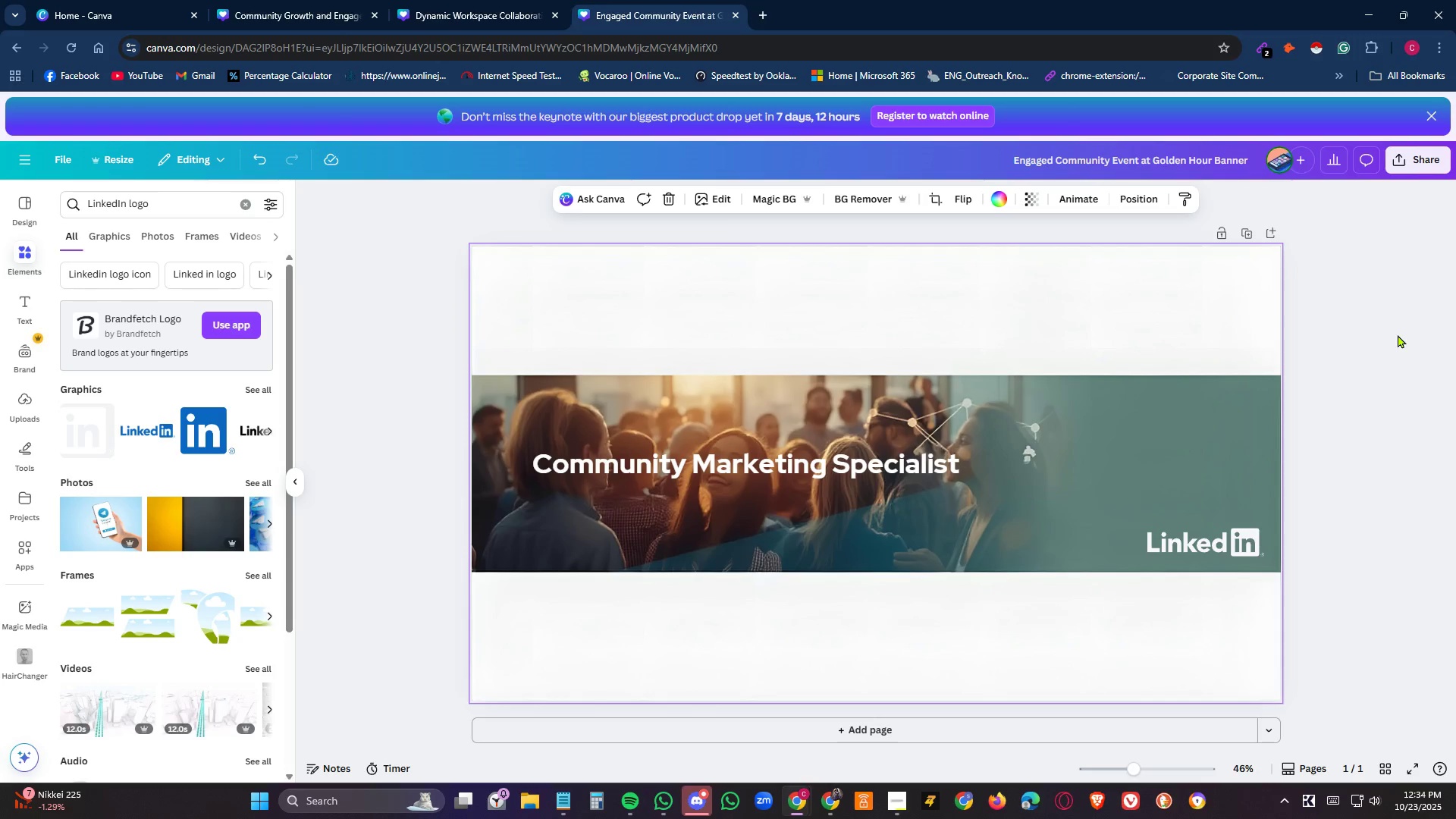 
left_click([605, 197])
 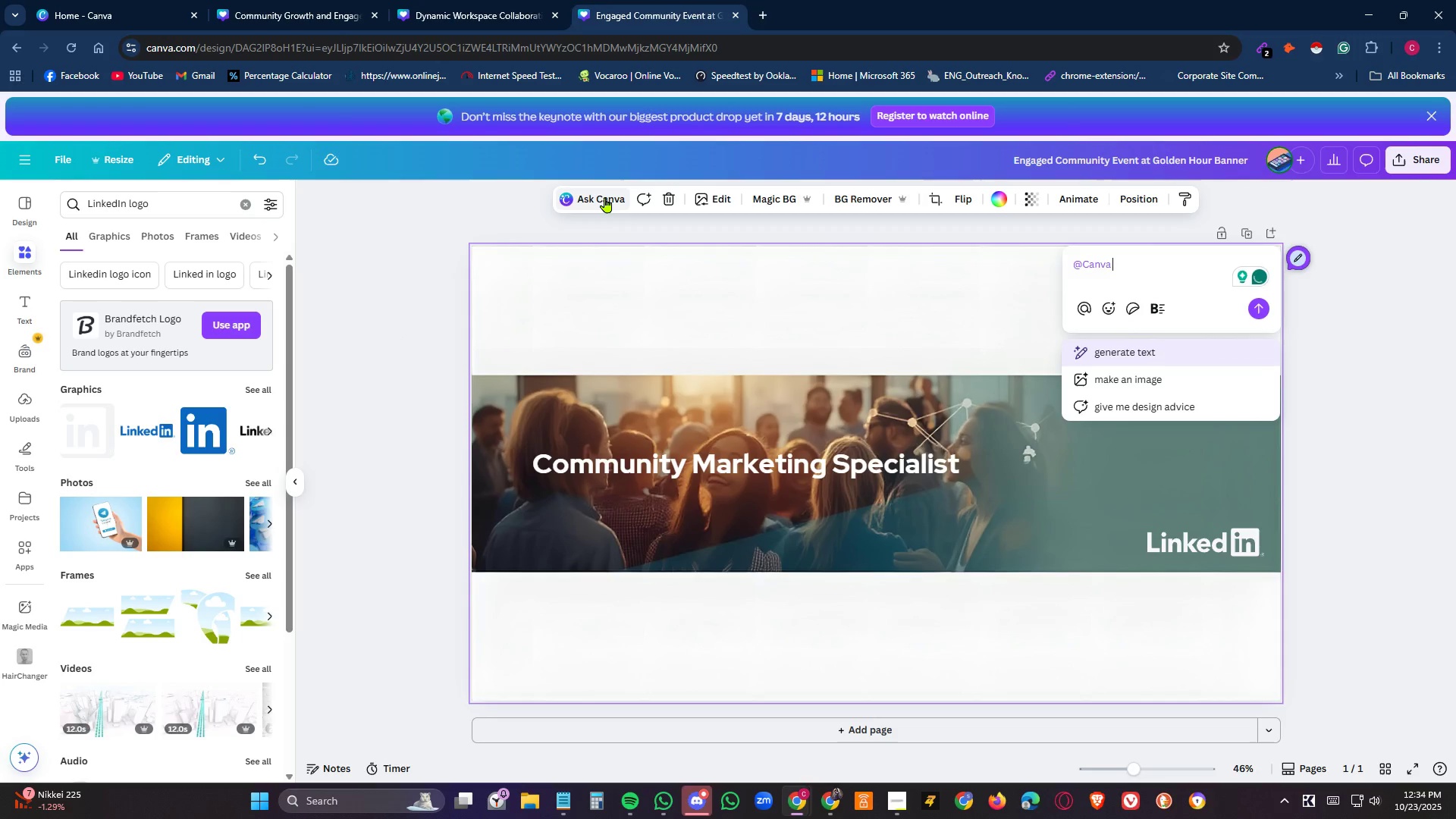 
wait(5.13)
 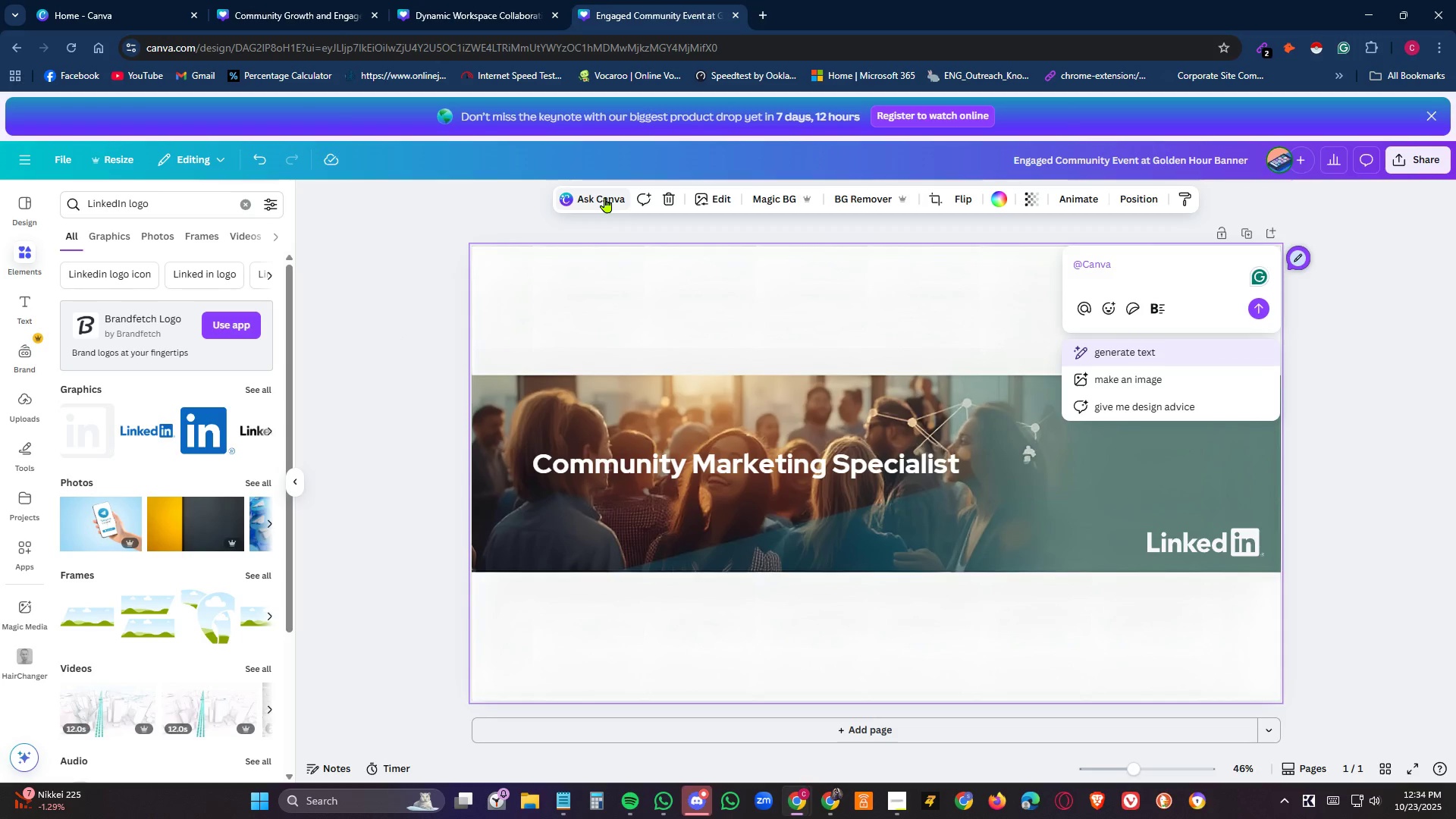 
left_click([305, 0])
 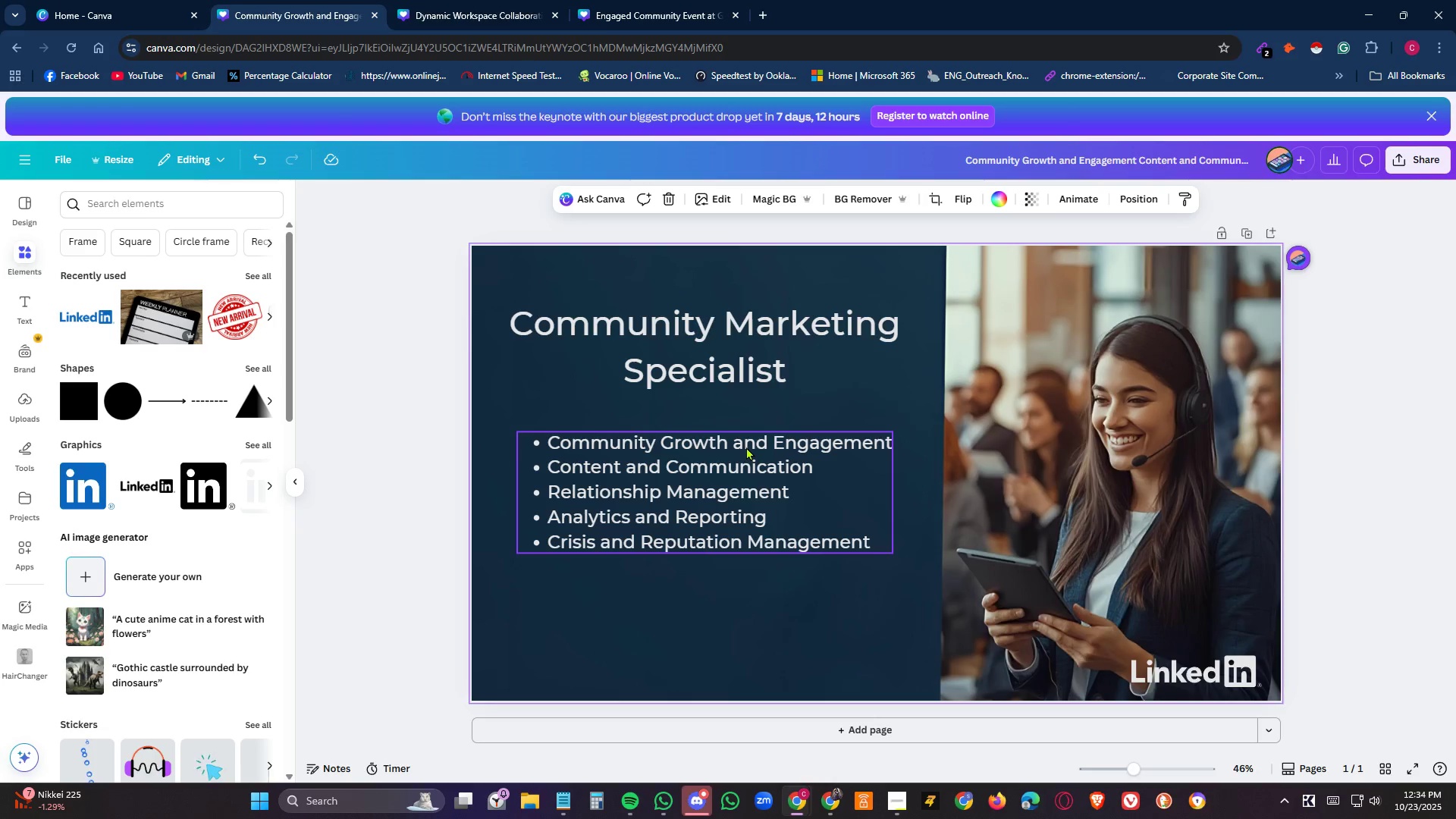 
left_click([767, 493])
 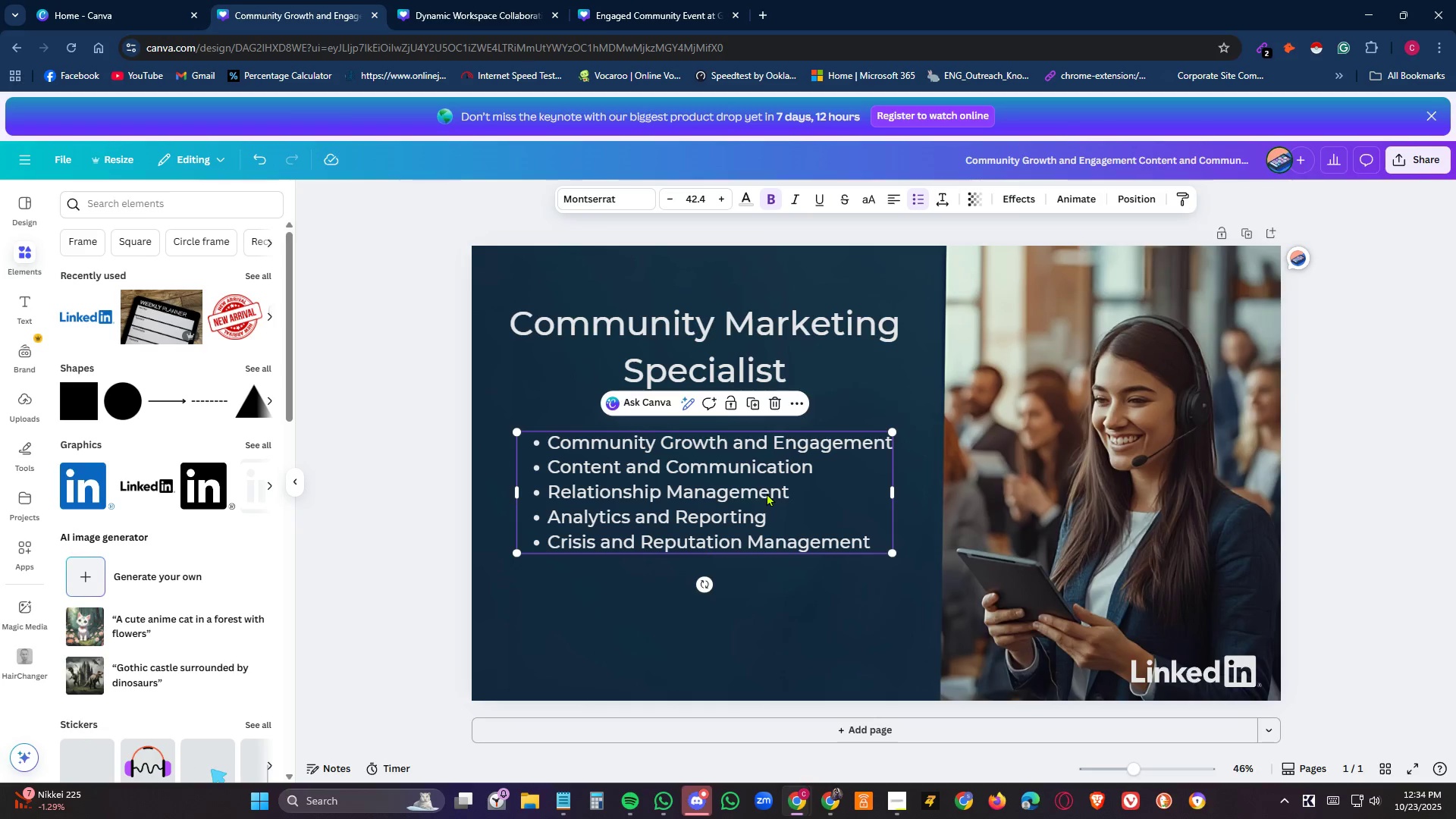 
key(Control+C)
 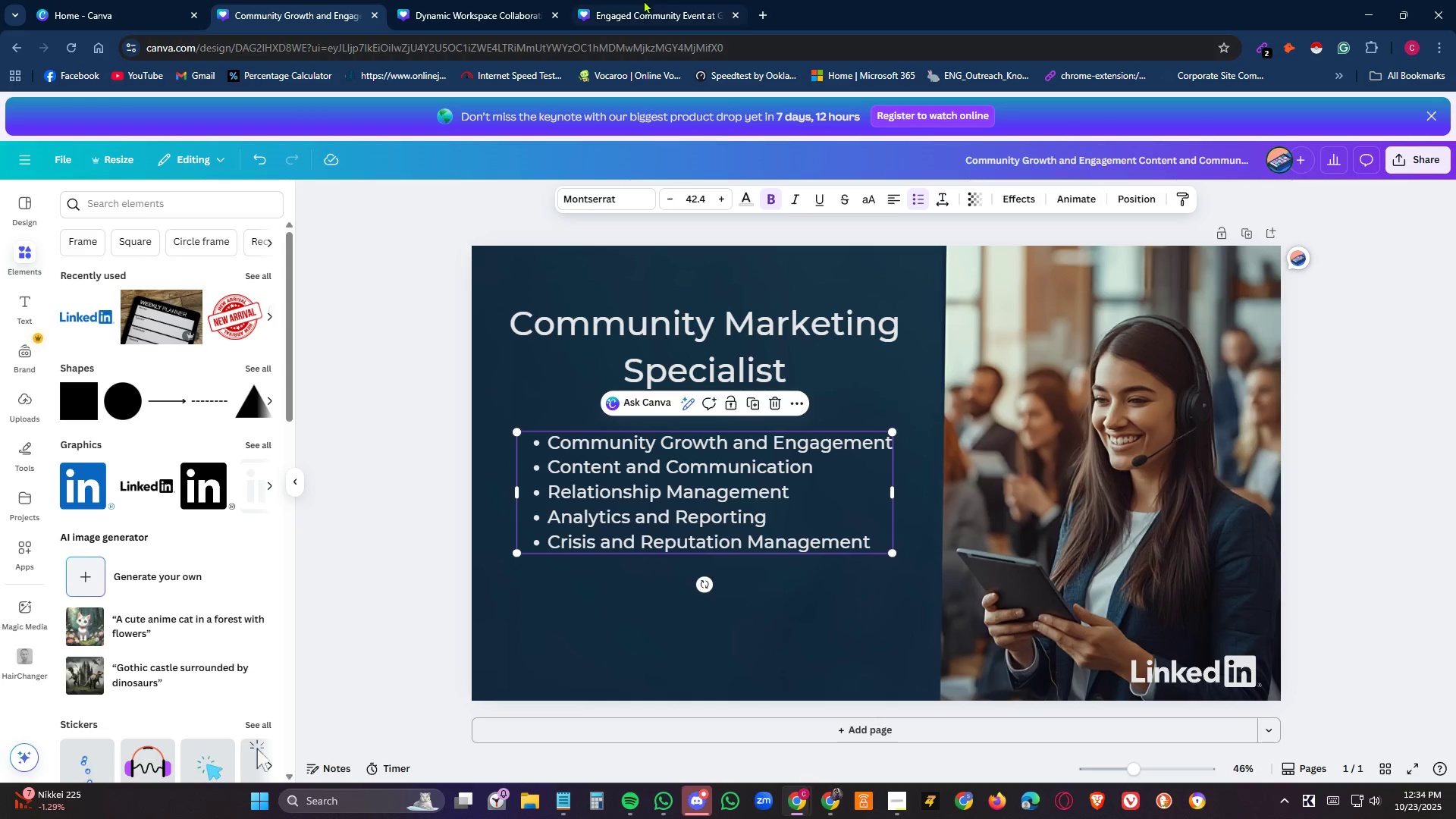 
left_click([644, 0])
 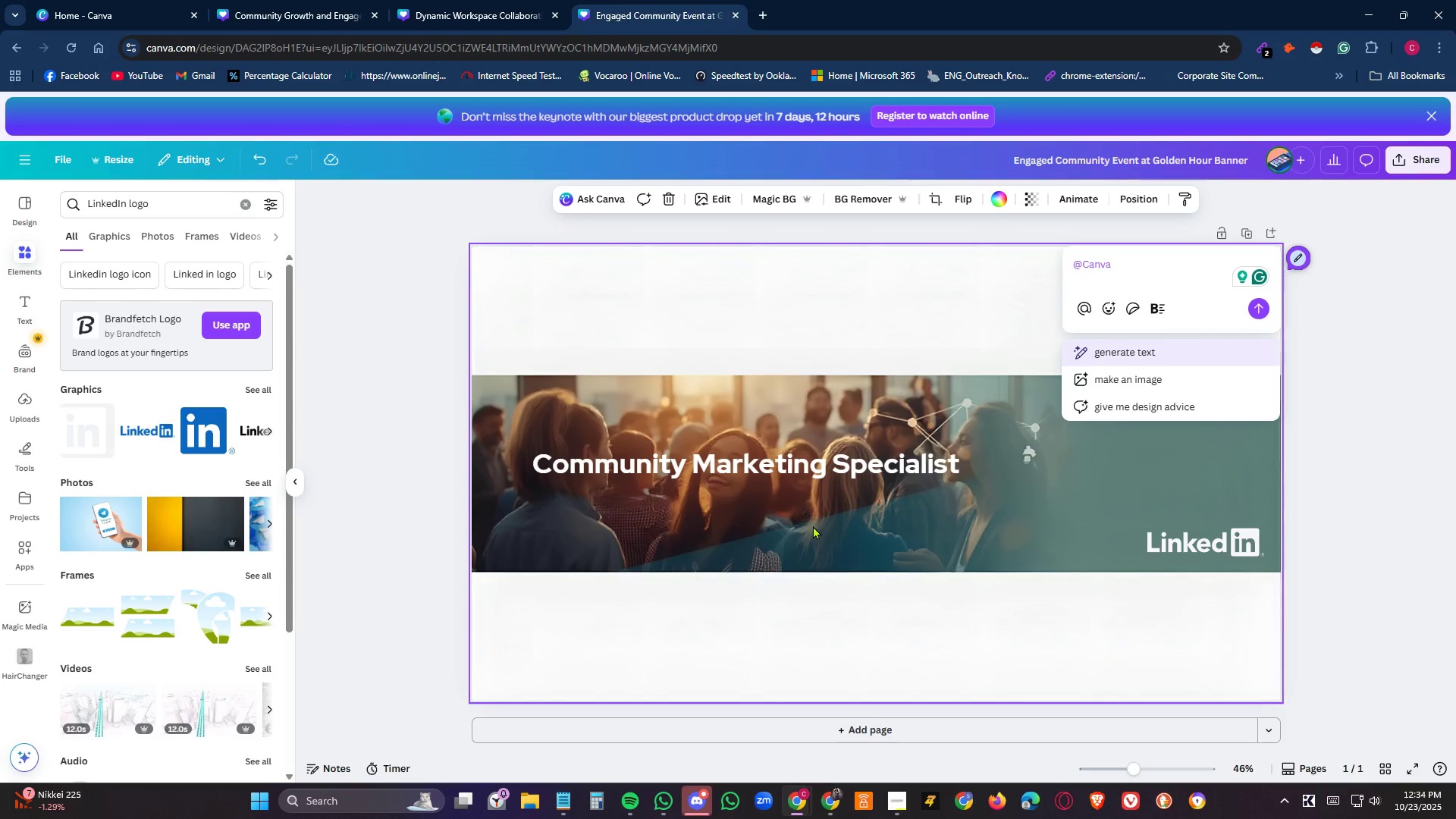 
double_click([813, 526])
 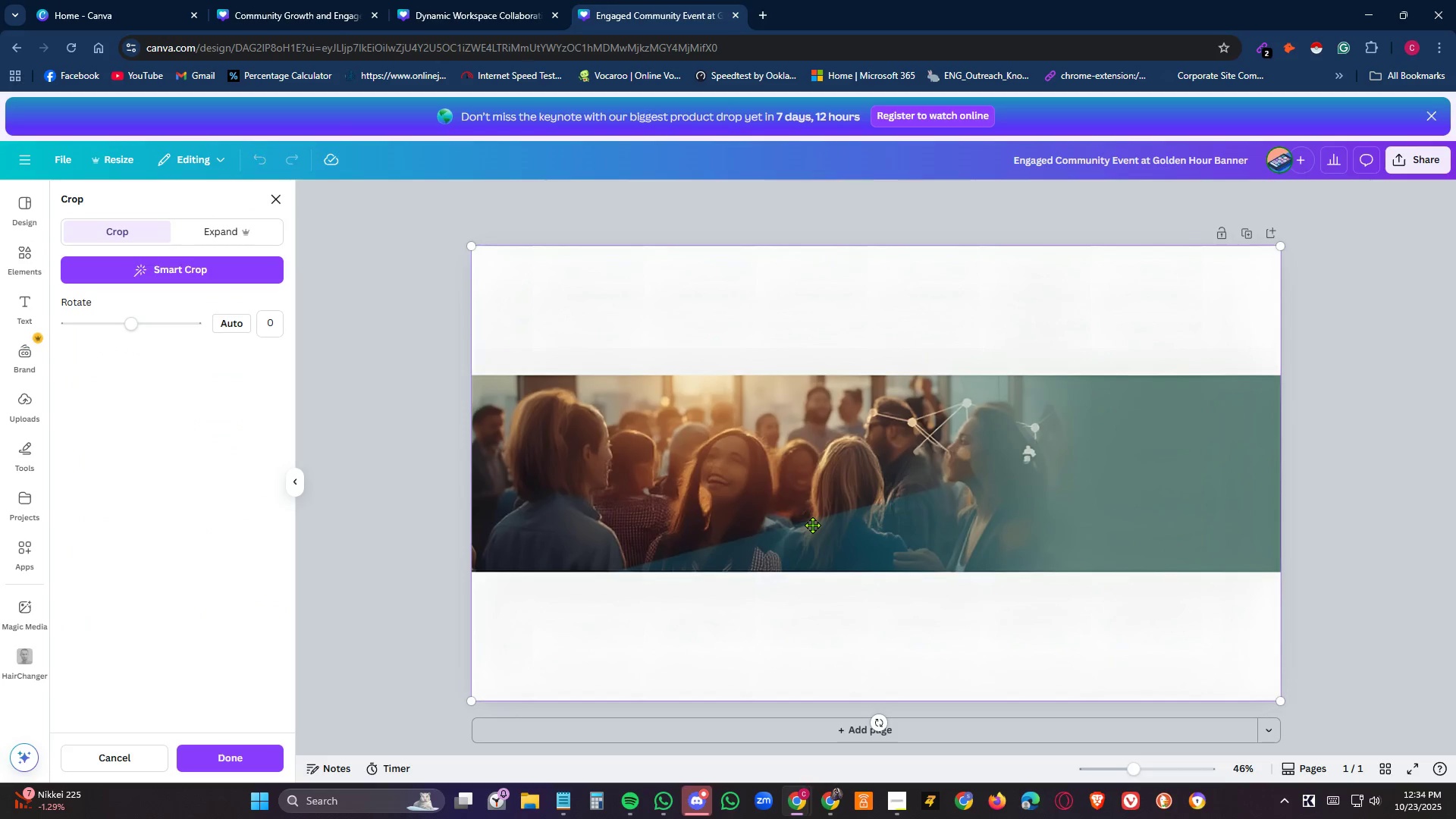 
key(Control+ControlLeft)
 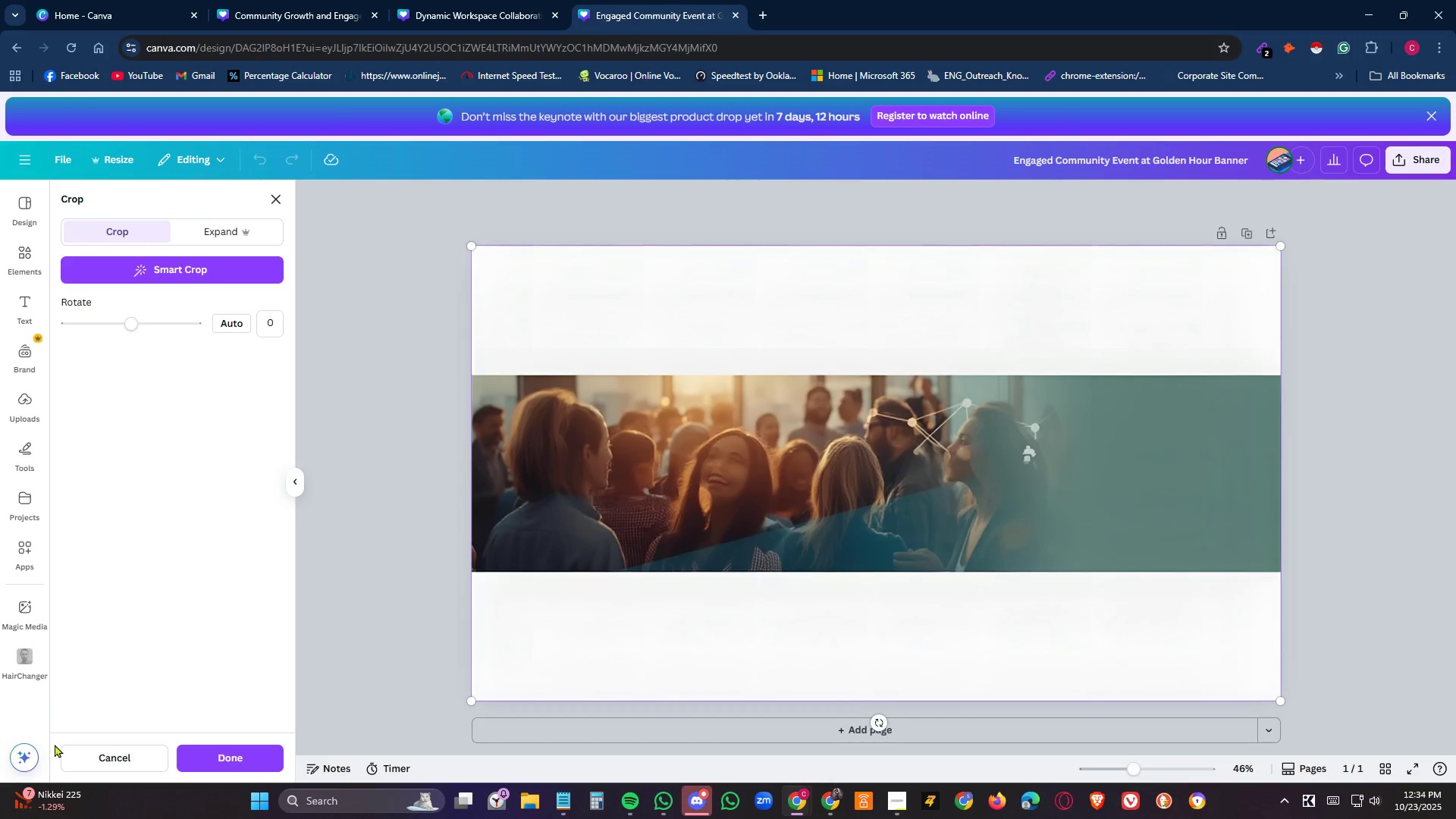 
left_click([121, 752])
 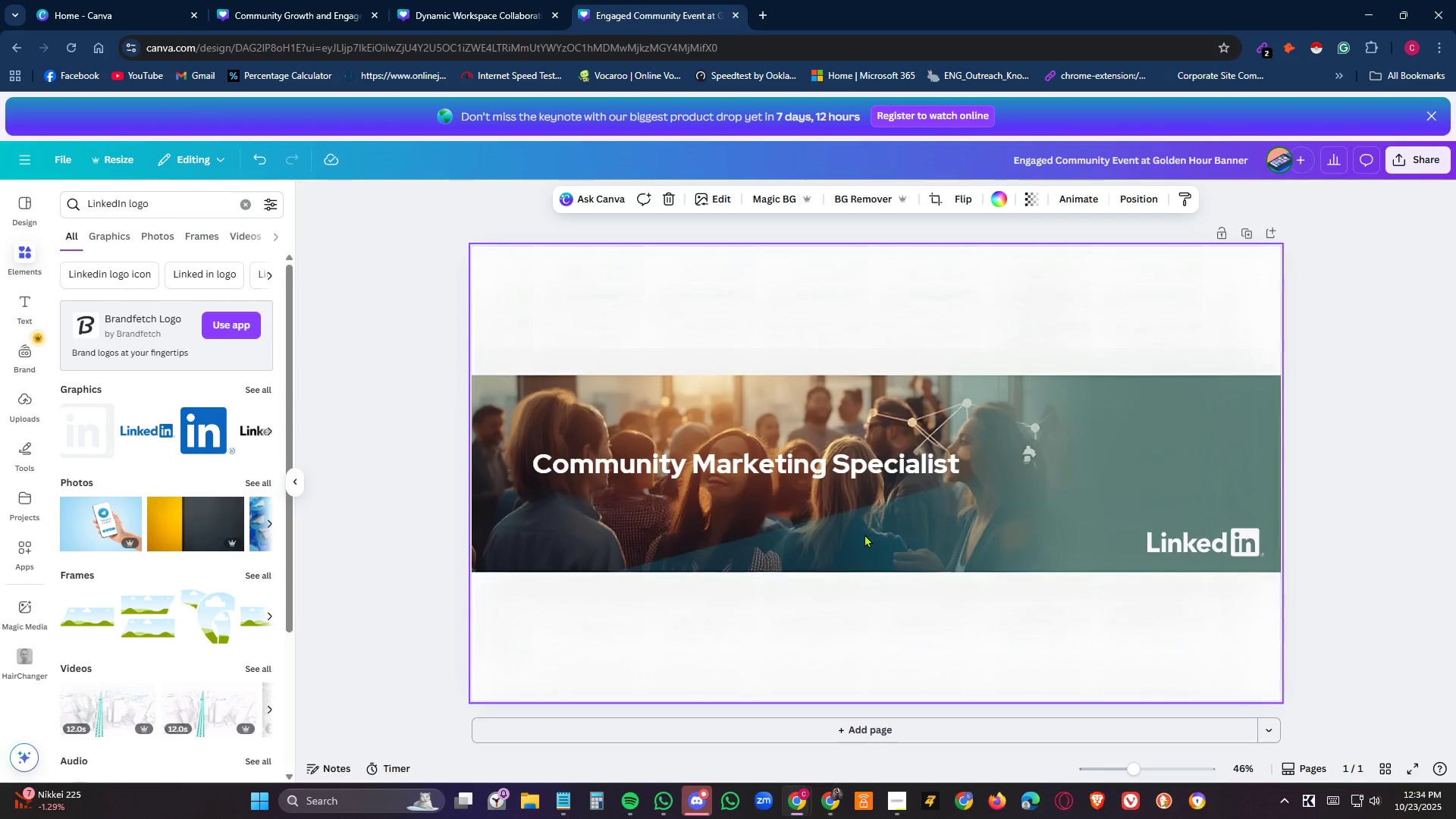 
key(Control+V)
 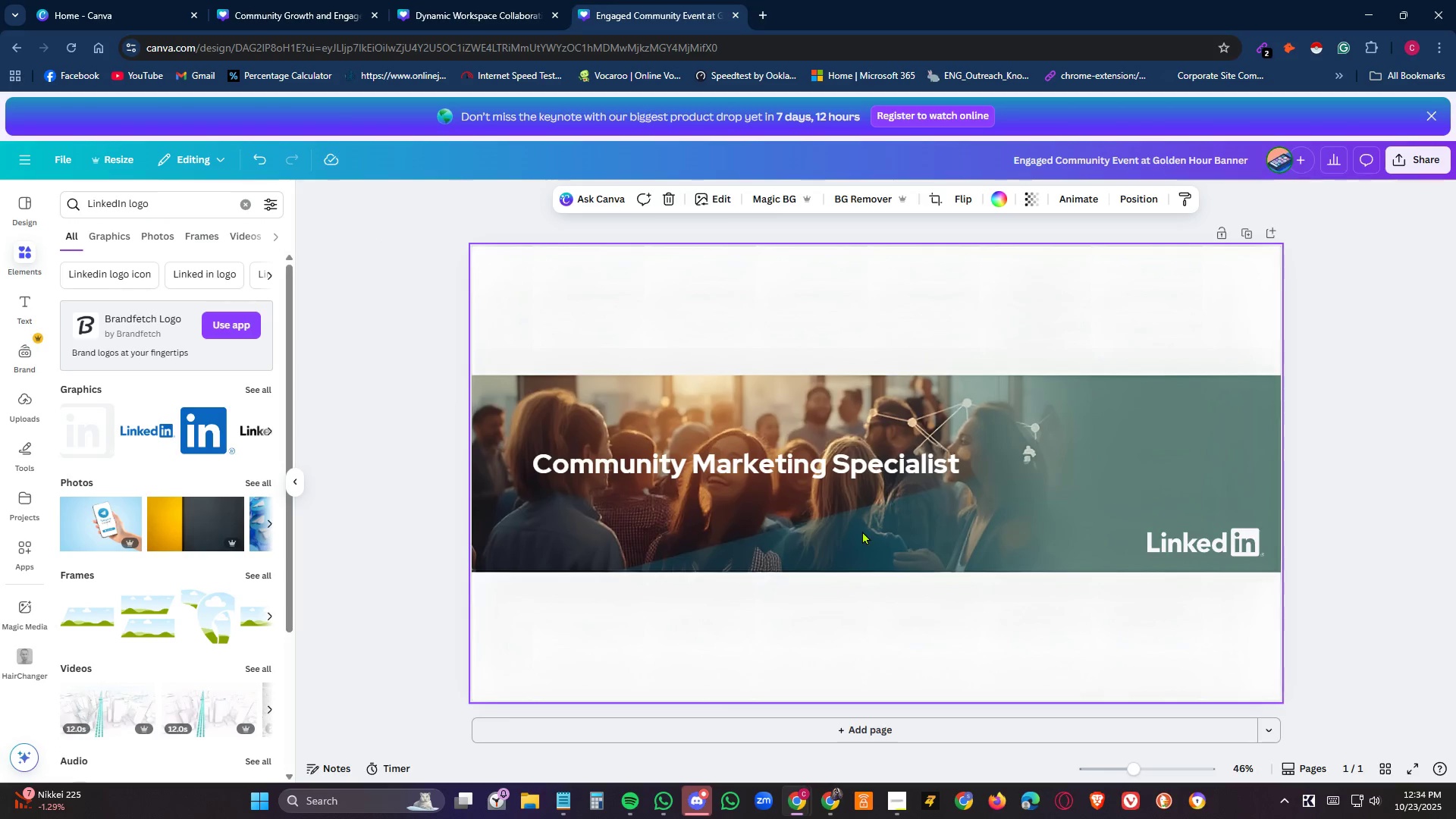 
key(Control+ControlLeft)
 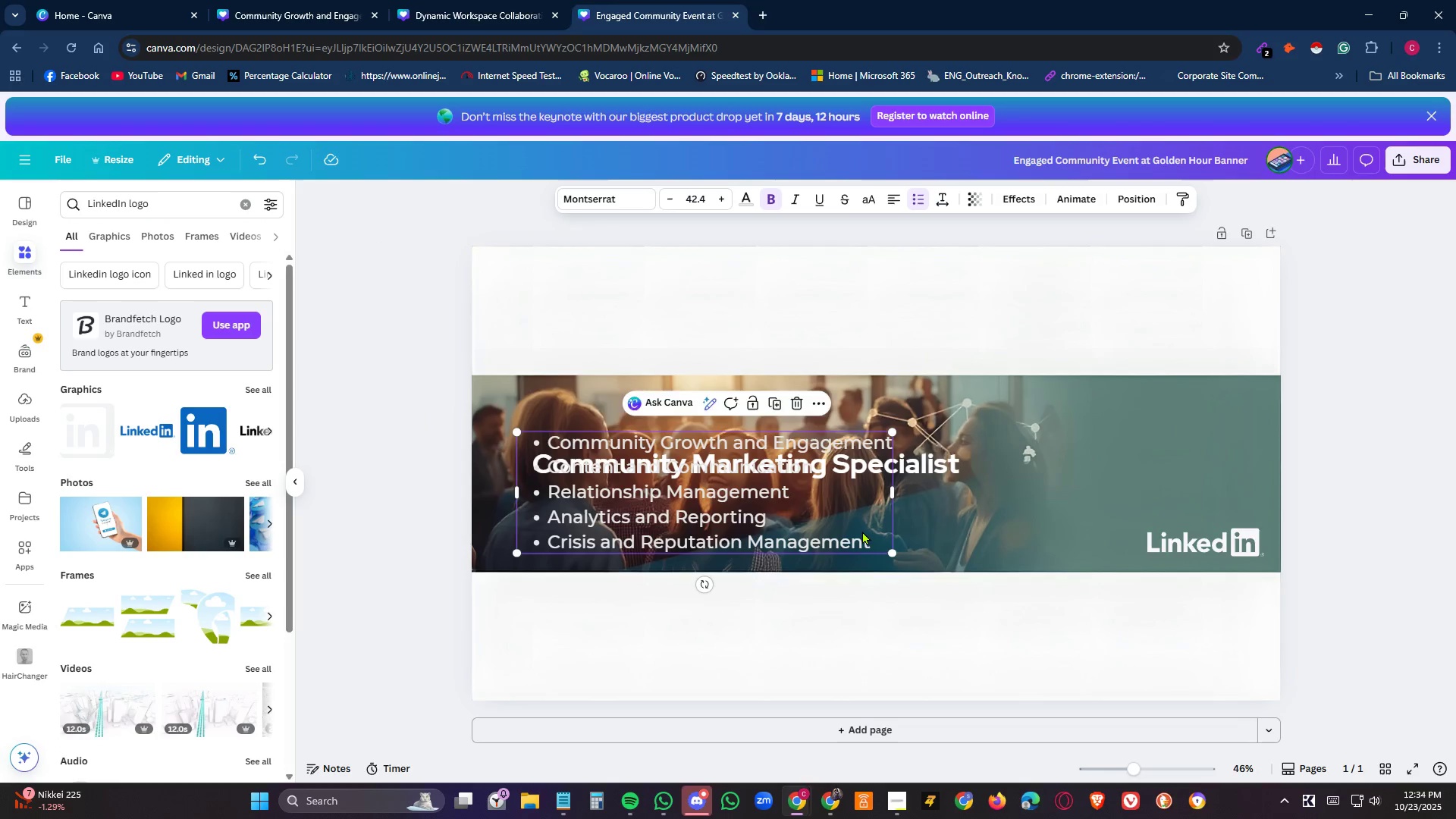 
key(Control+ControlLeft)
 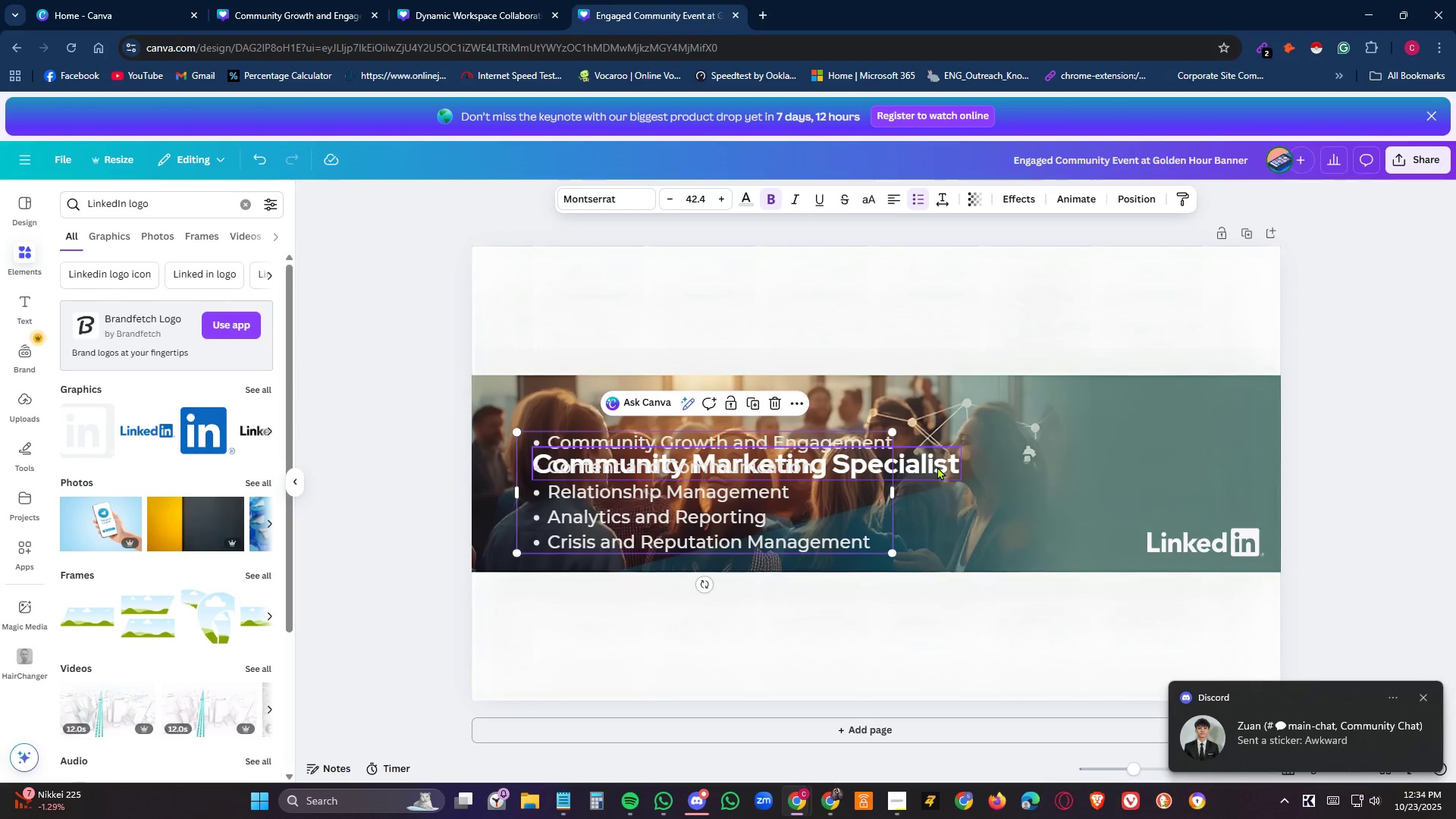 
wait(8.0)
 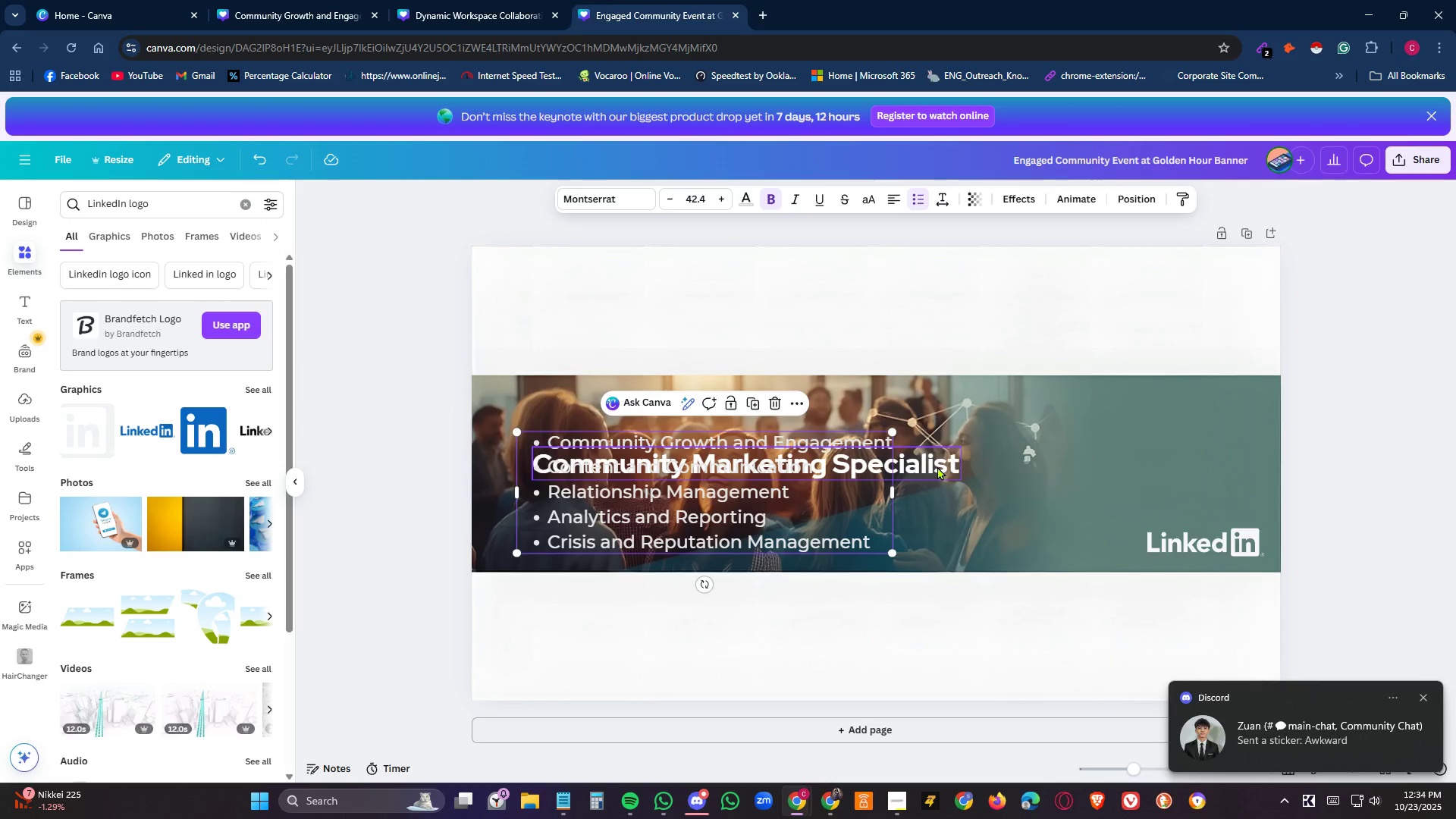 
left_click_drag(start_coordinate=[892, 429], to_coordinate=[755, 539])
 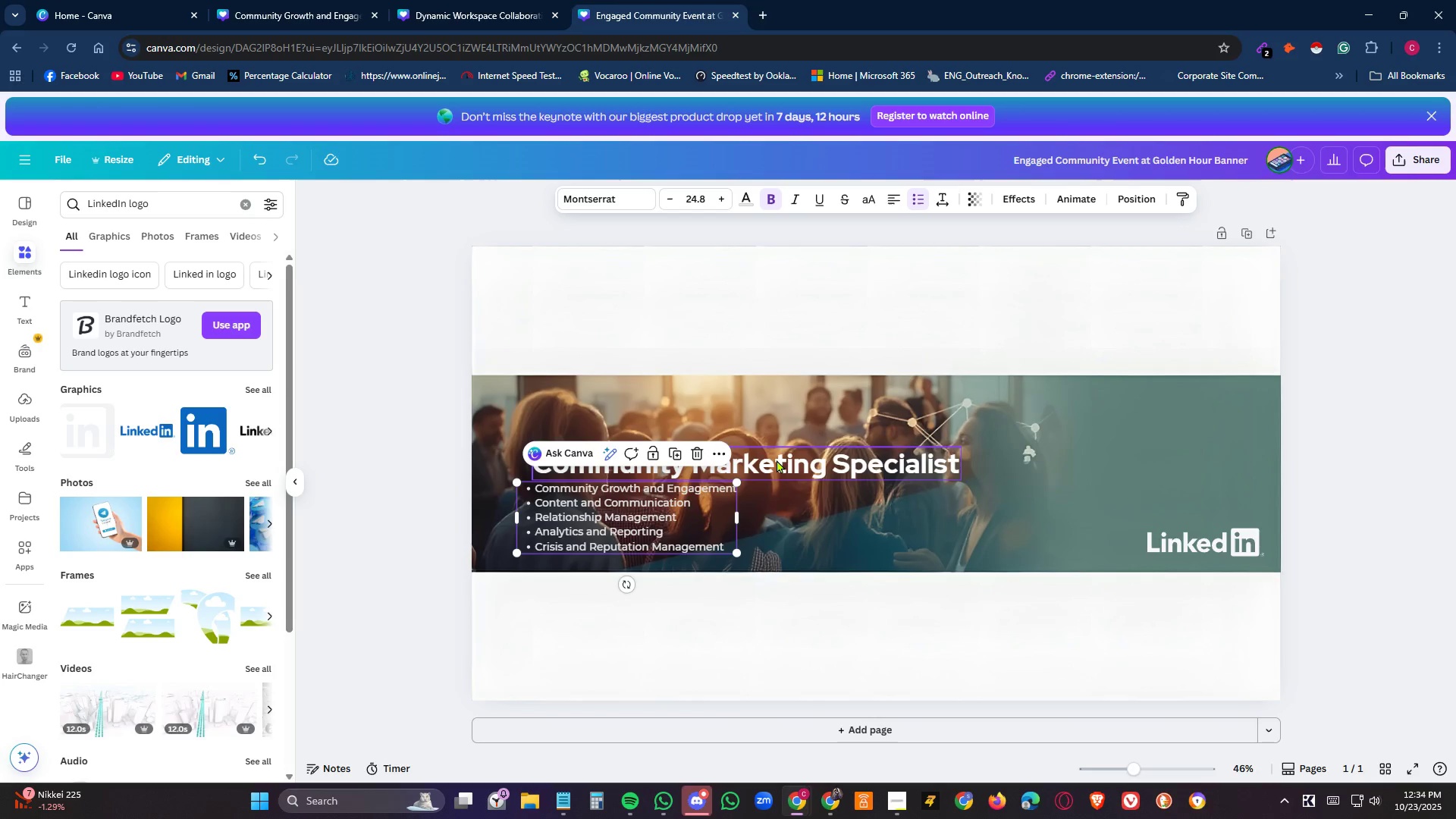 
left_click_drag(start_coordinate=[777, 460], to_coordinate=[774, 436])
 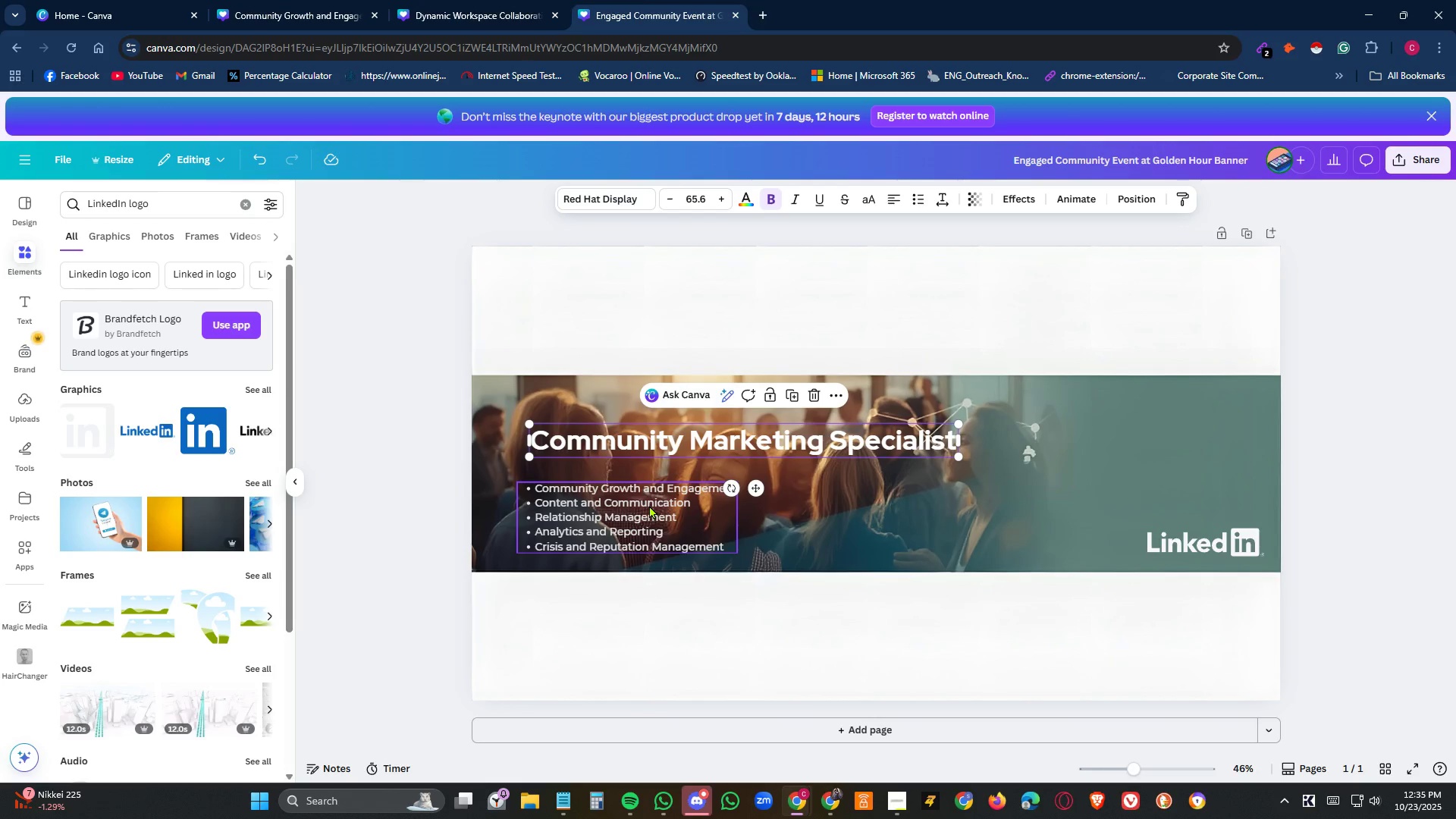 
left_click([649, 505])
 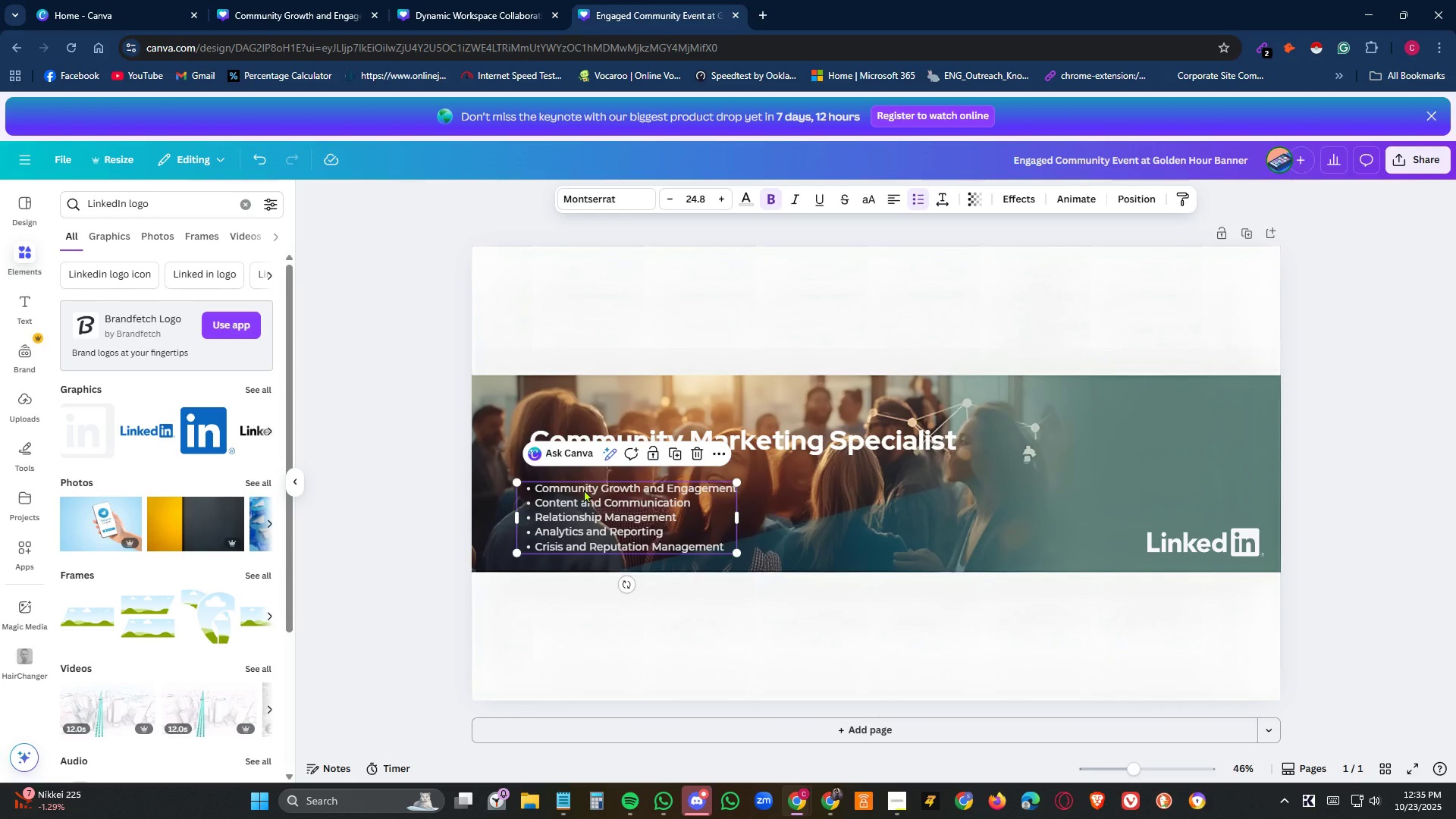 
double_click([584, 489])
 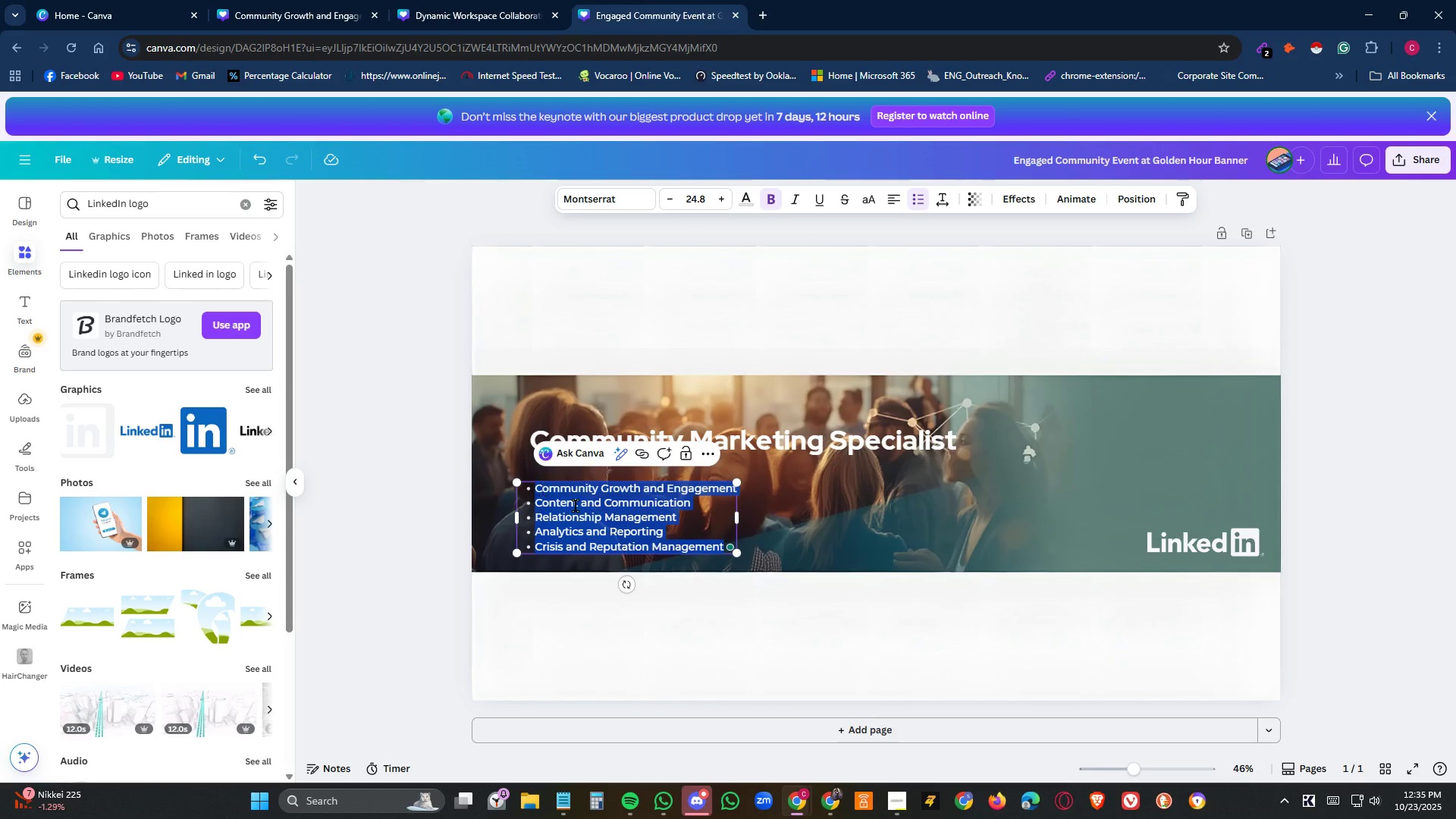 
left_click([691, 525])
 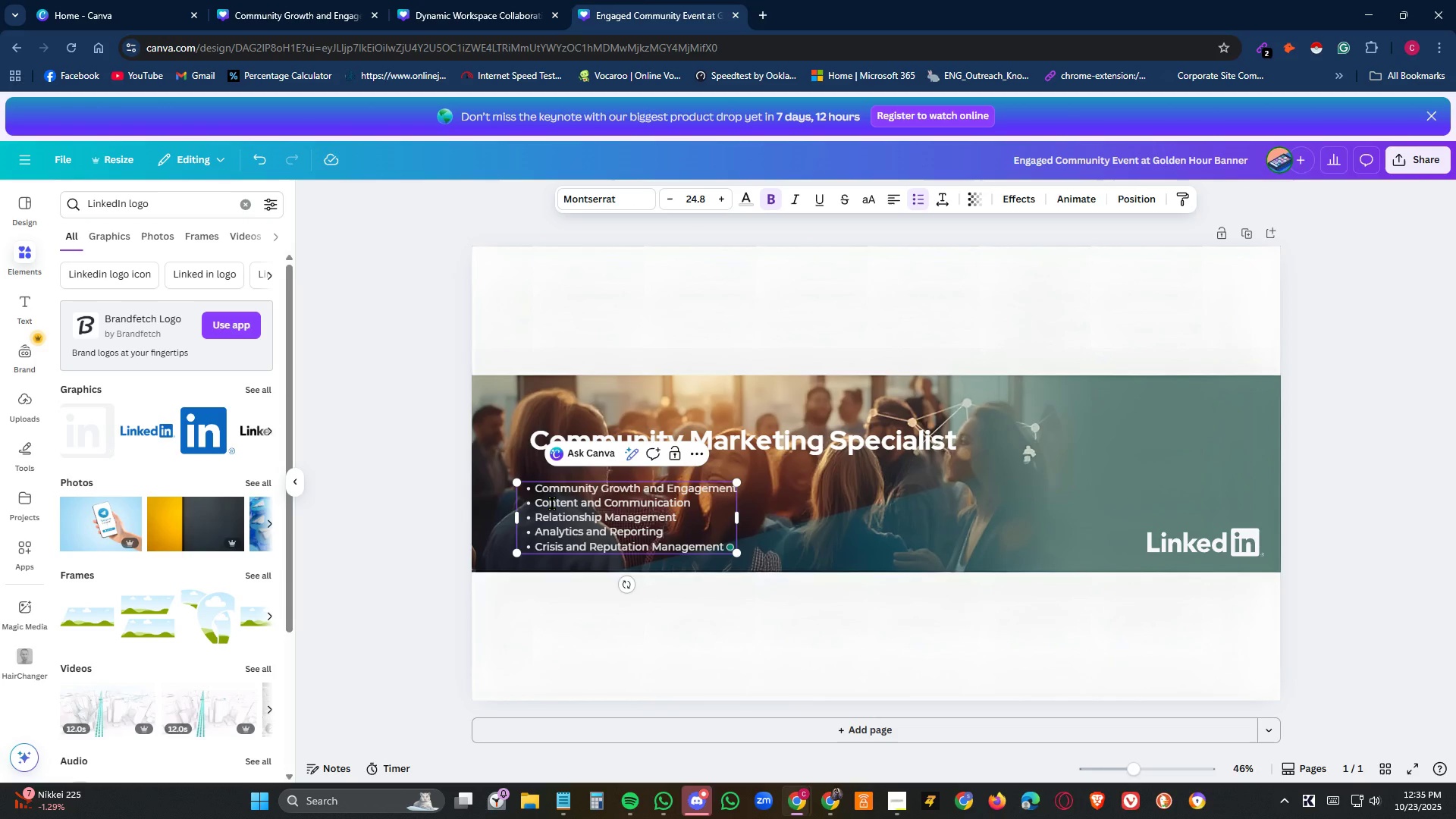 
left_click([556, 504])
 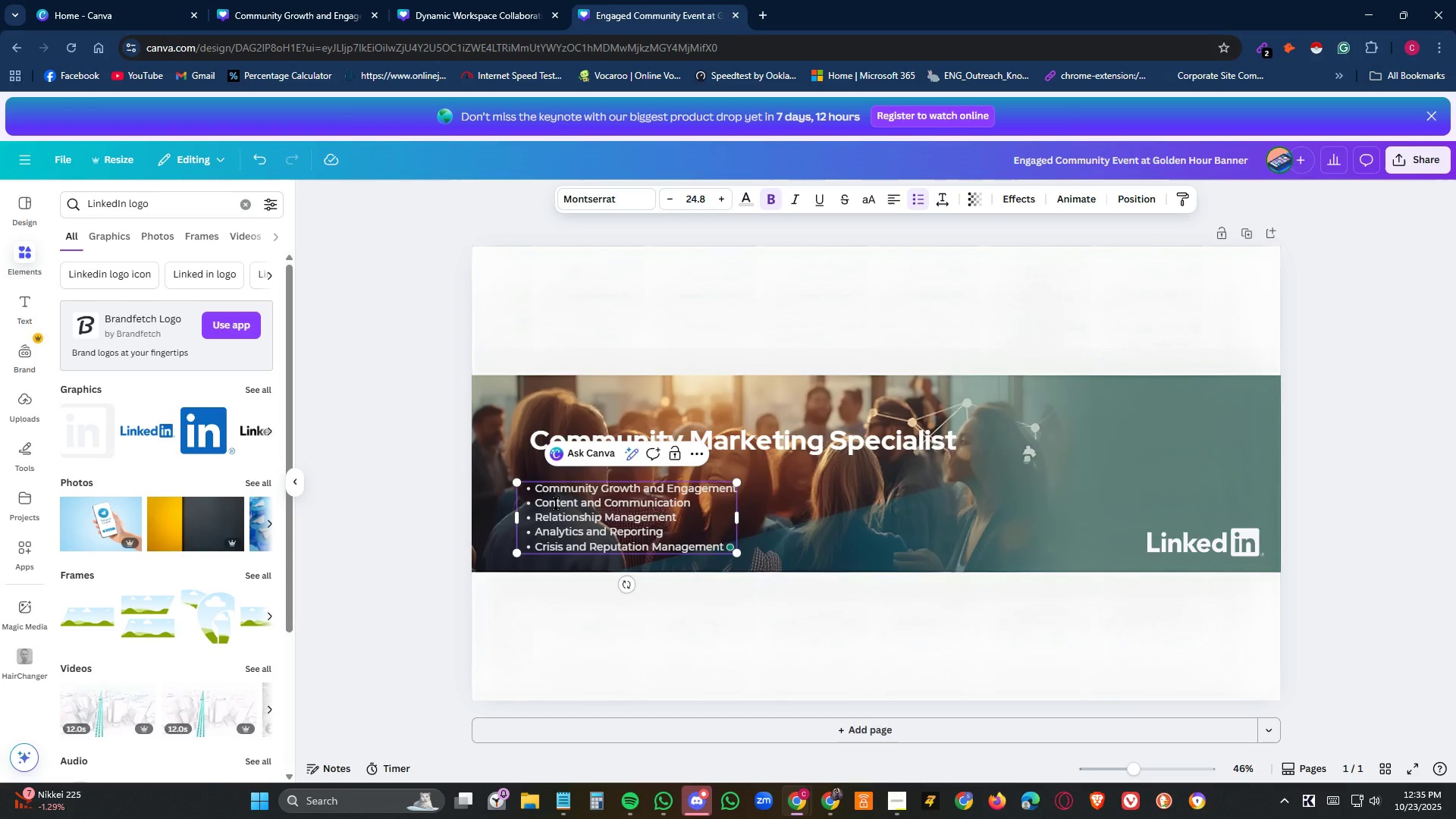 
key(Control+A)
 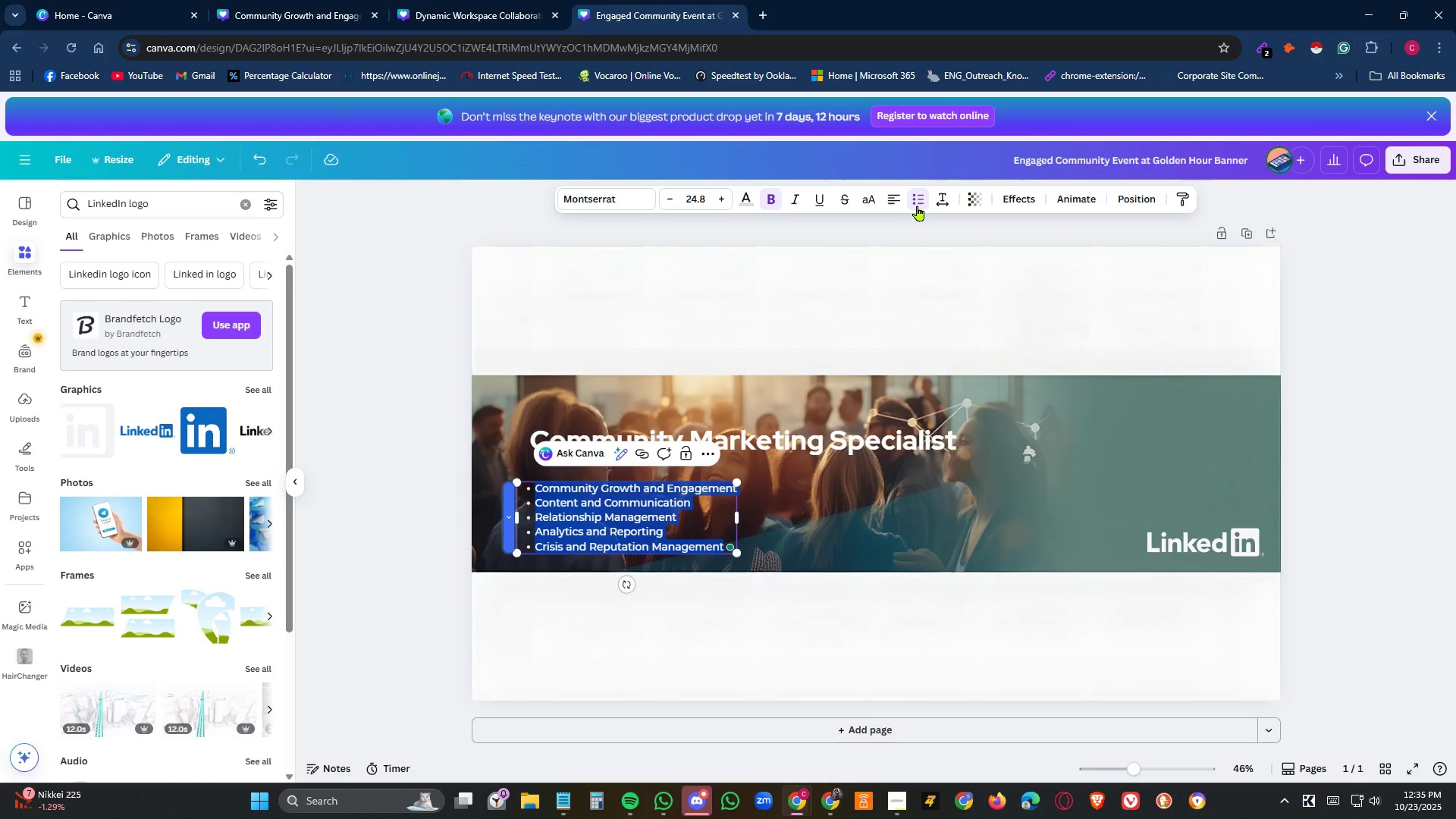 
left_click([918, 204])
 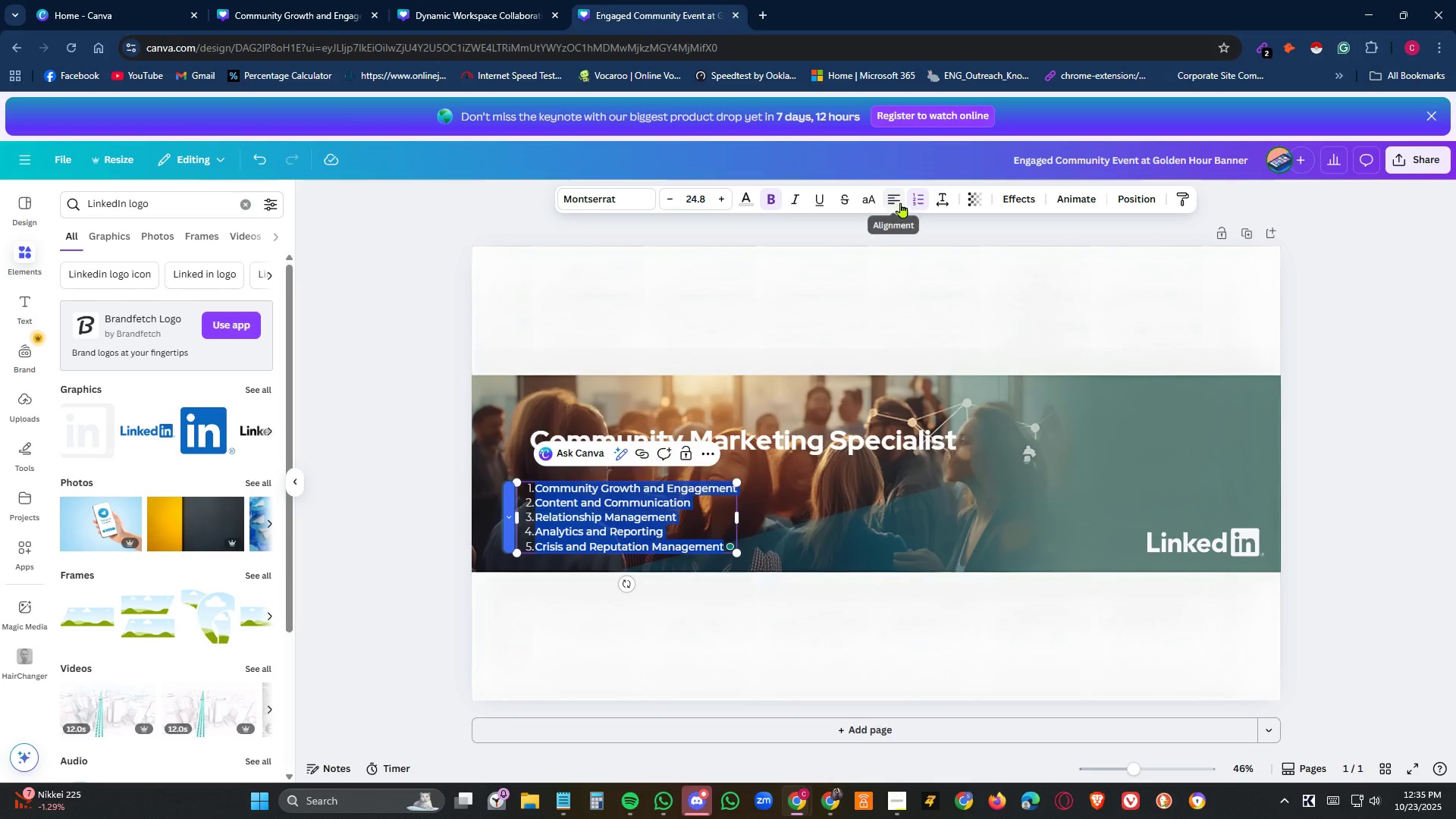 
left_click([918, 200])
 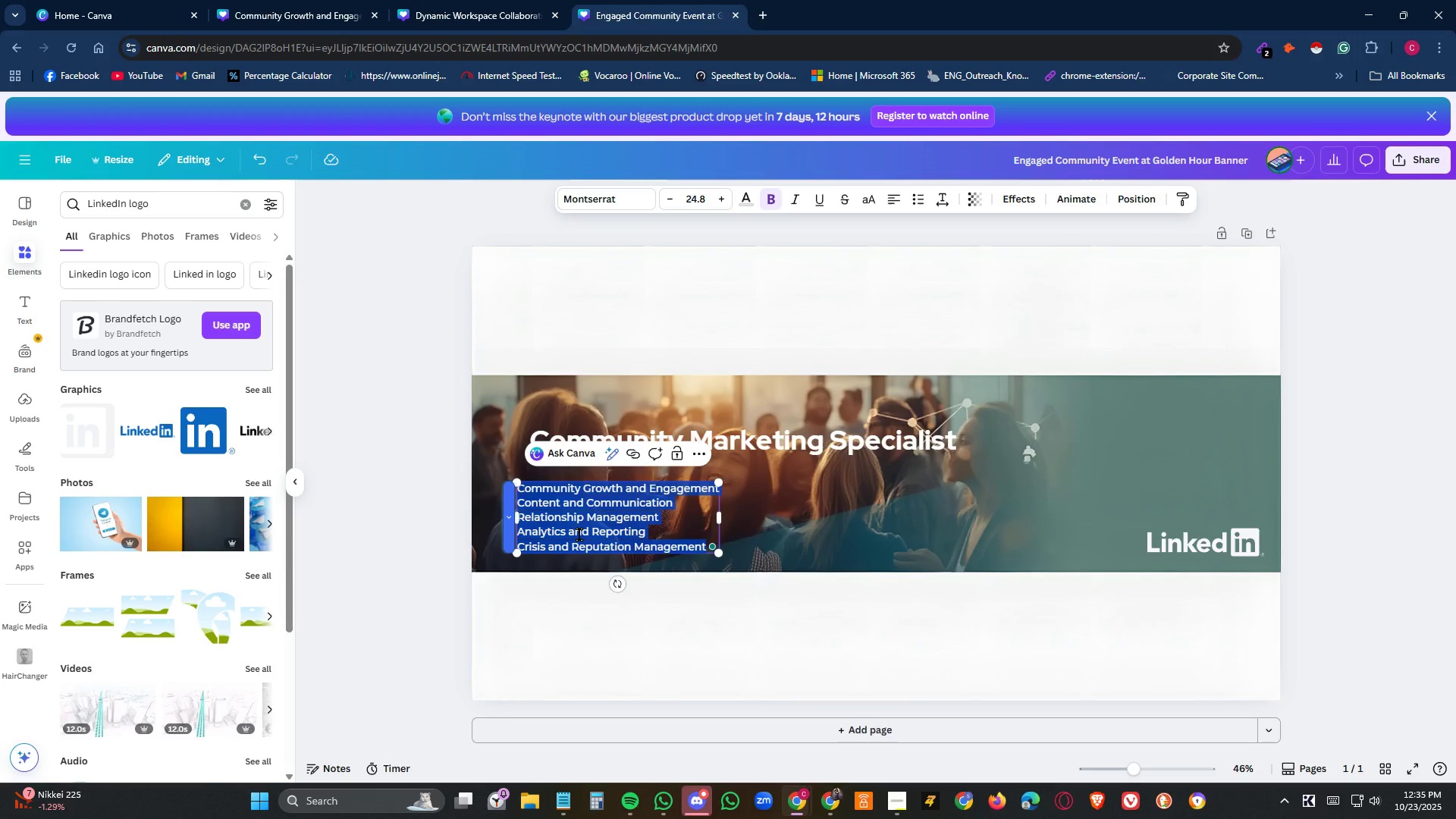 
left_click([602, 520])
 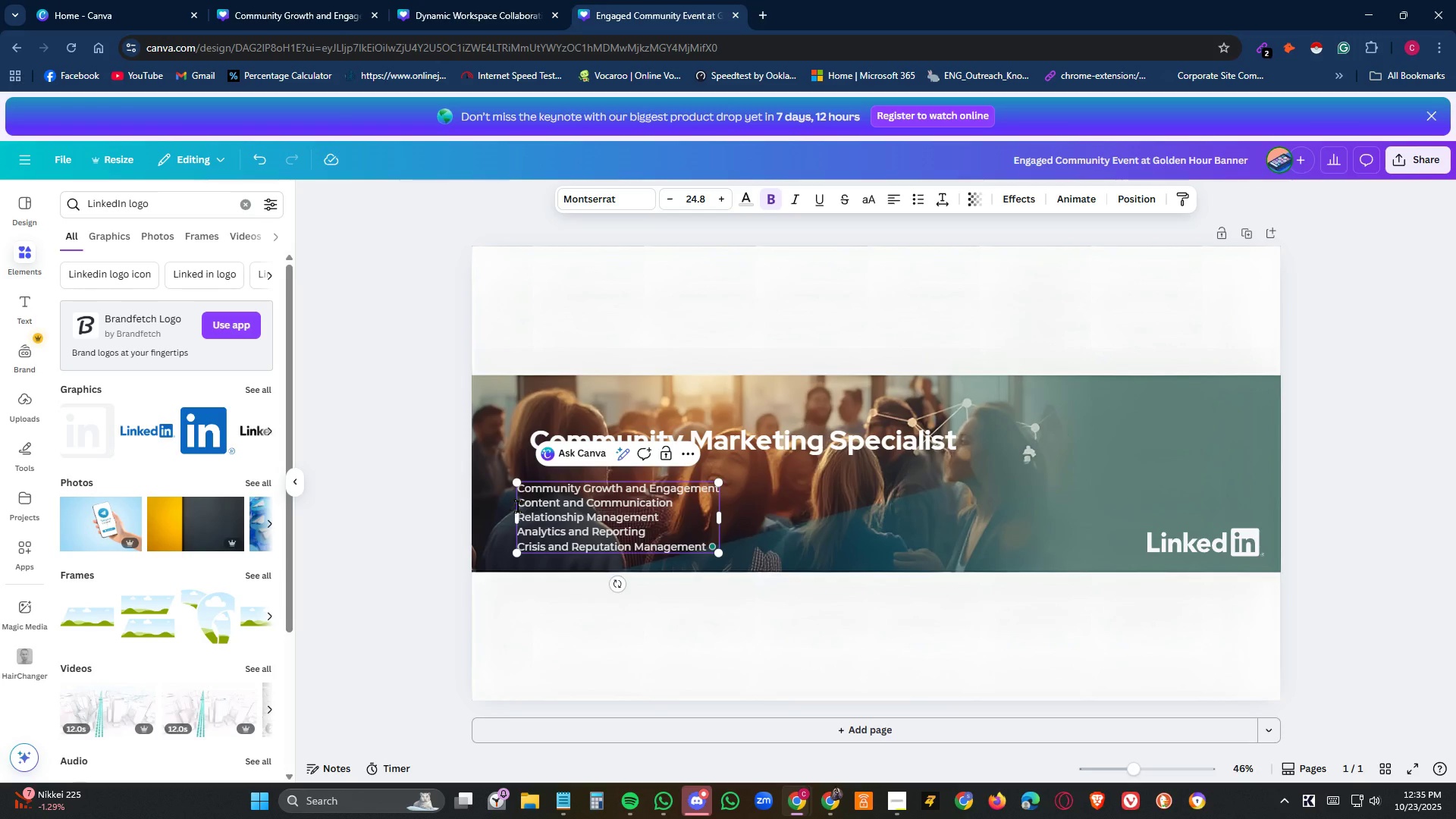 
left_click([518, 507])
 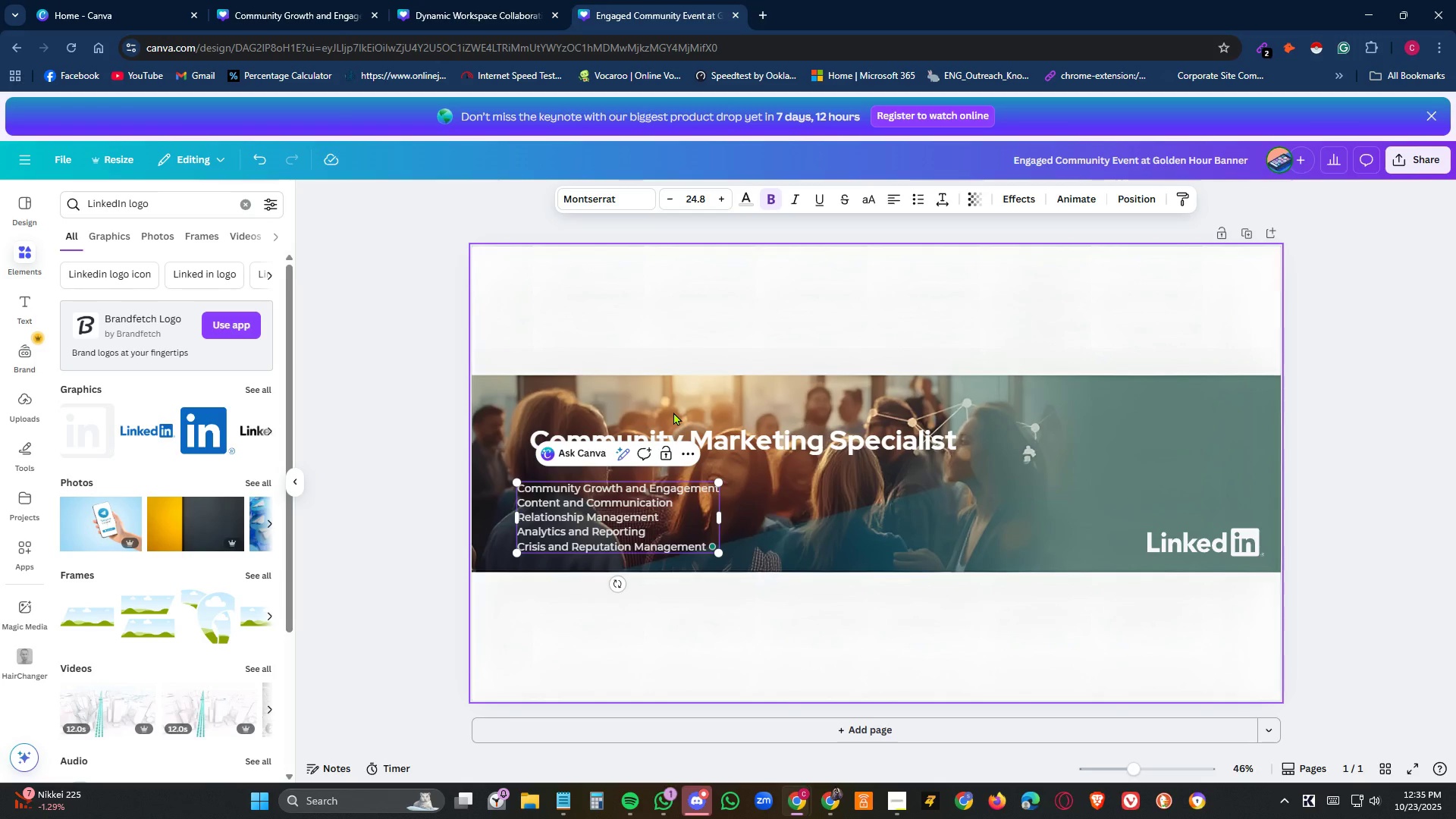 
wait(7.98)
 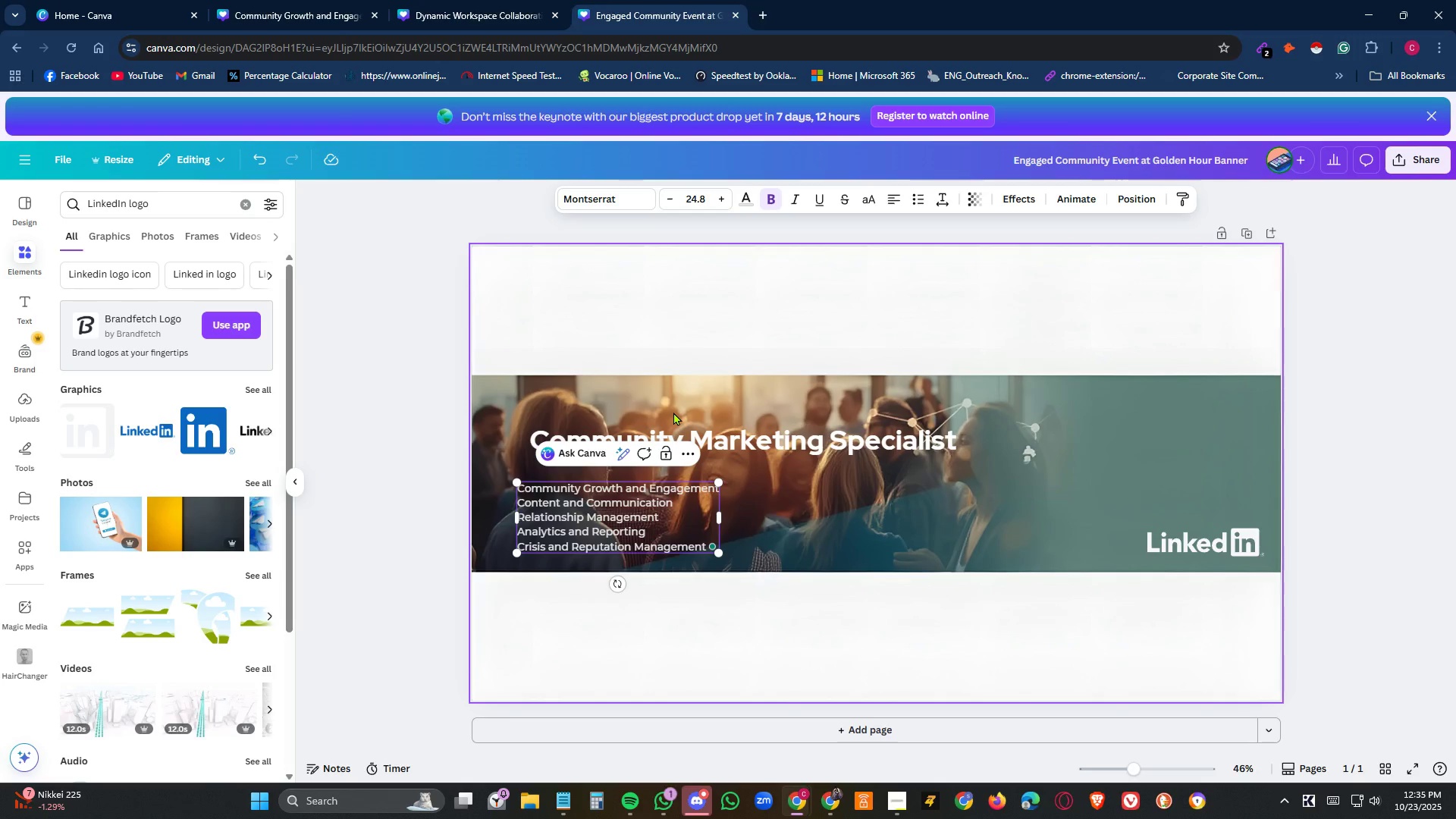 
left_click_drag(start_coordinate=[682, 507], to_coordinate=[484, 499])
 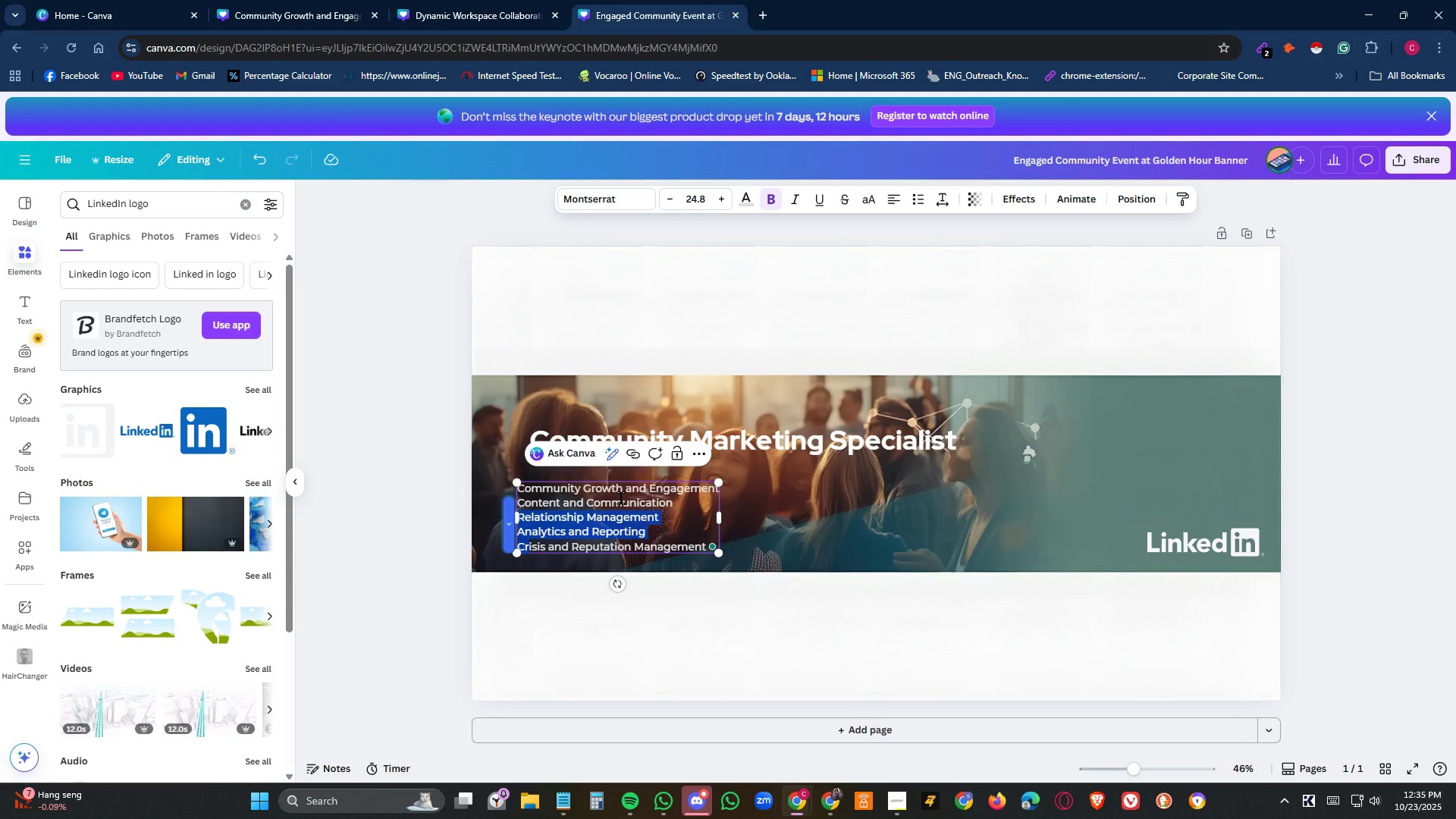 
left_click([621, 498])
 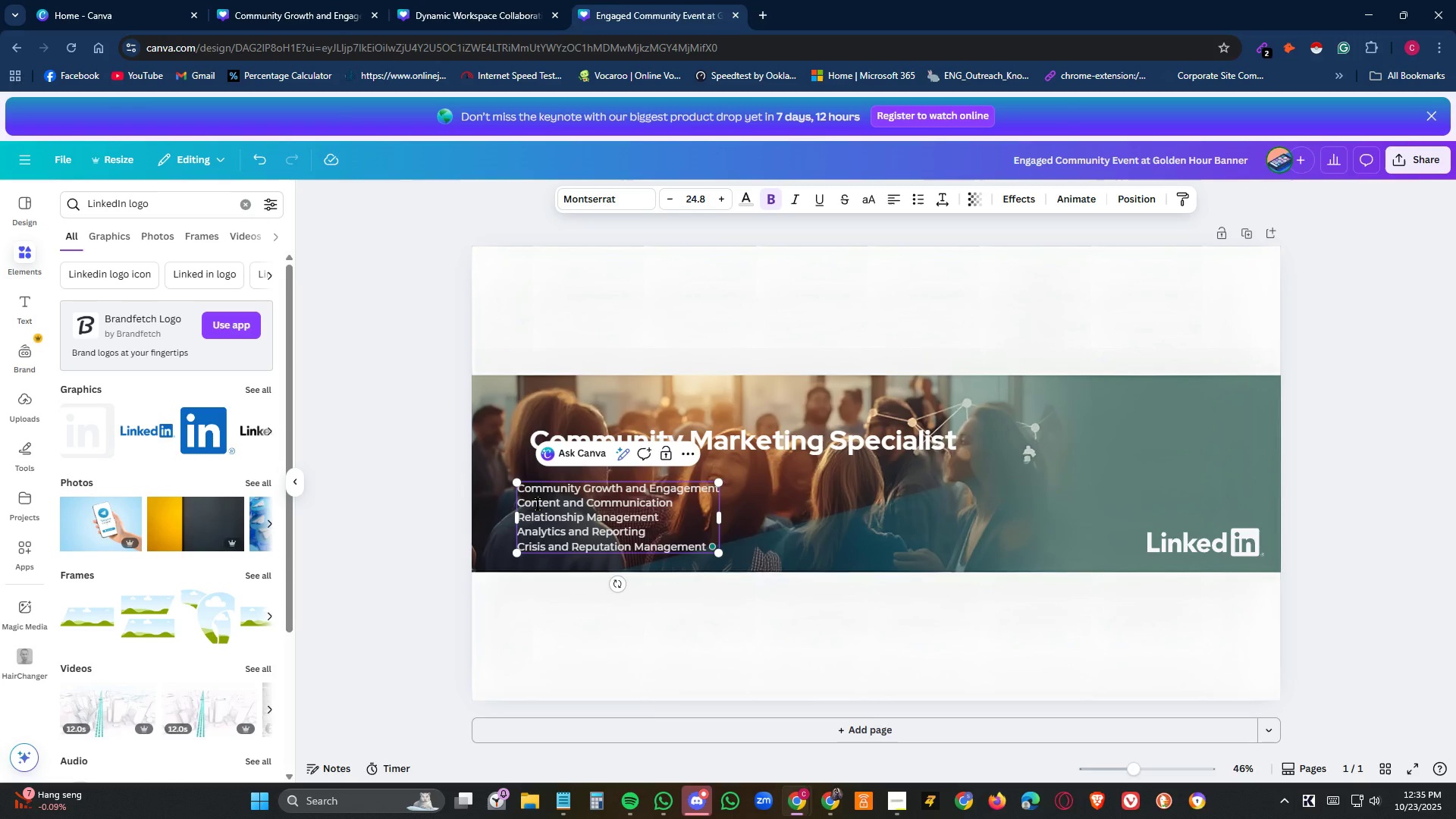 
left_click_drag(start_coordinate=[539, 504], to_coordinate=[543, 504])
 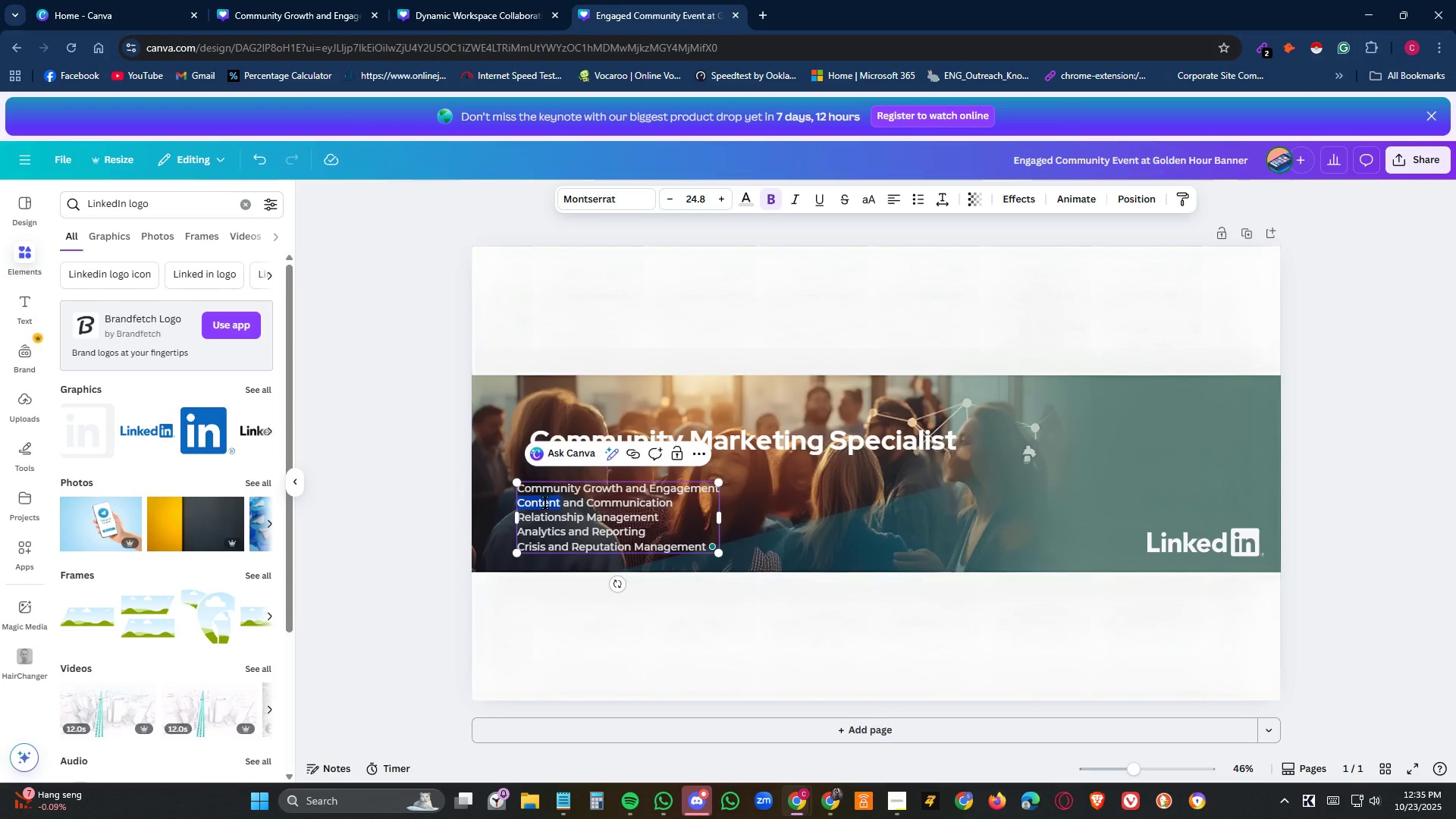 
triple_click([545, 503])
 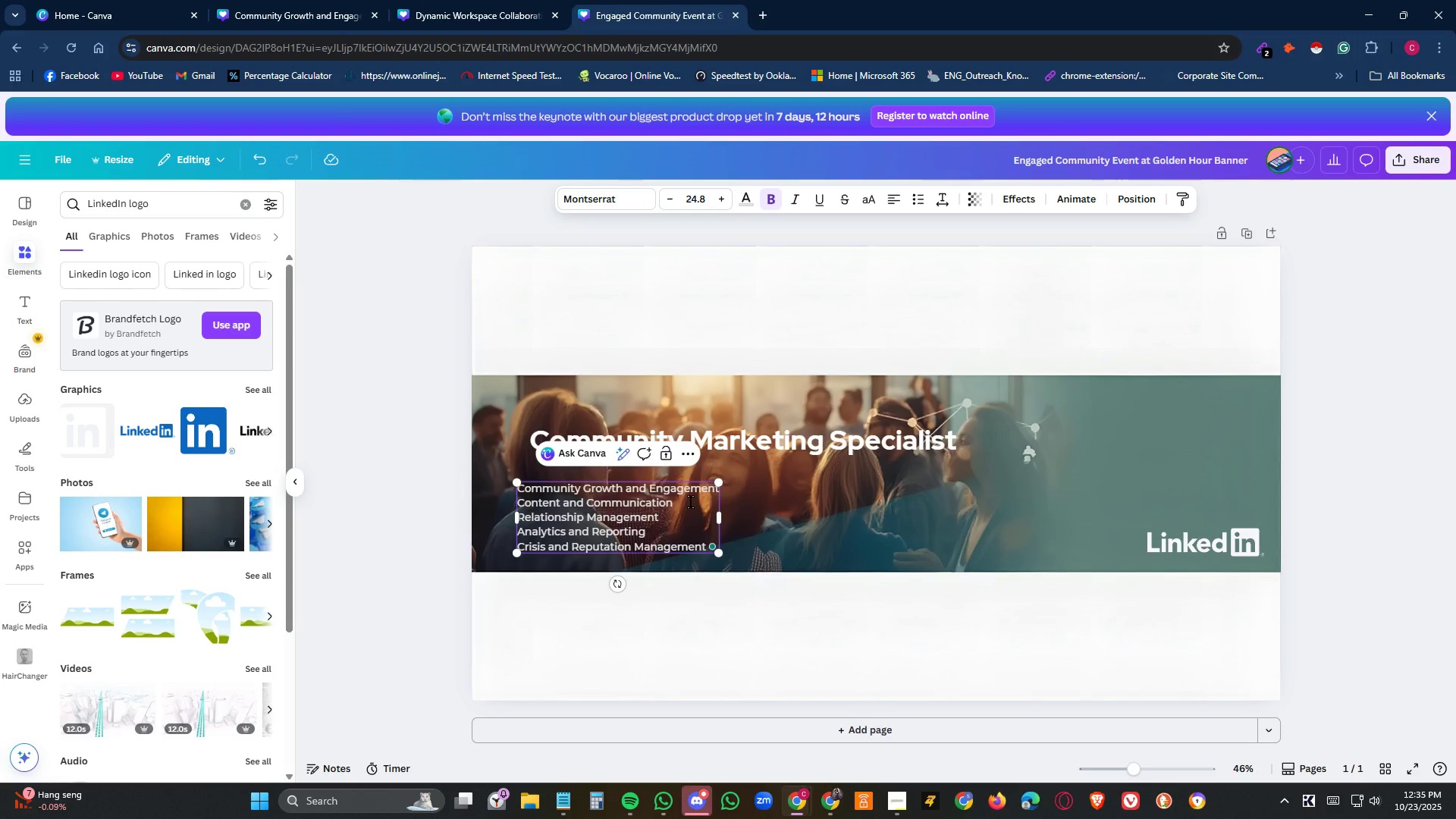 
left_click_drag(start_coordinate=[687, 502], to_coordinate=[520, 500])
 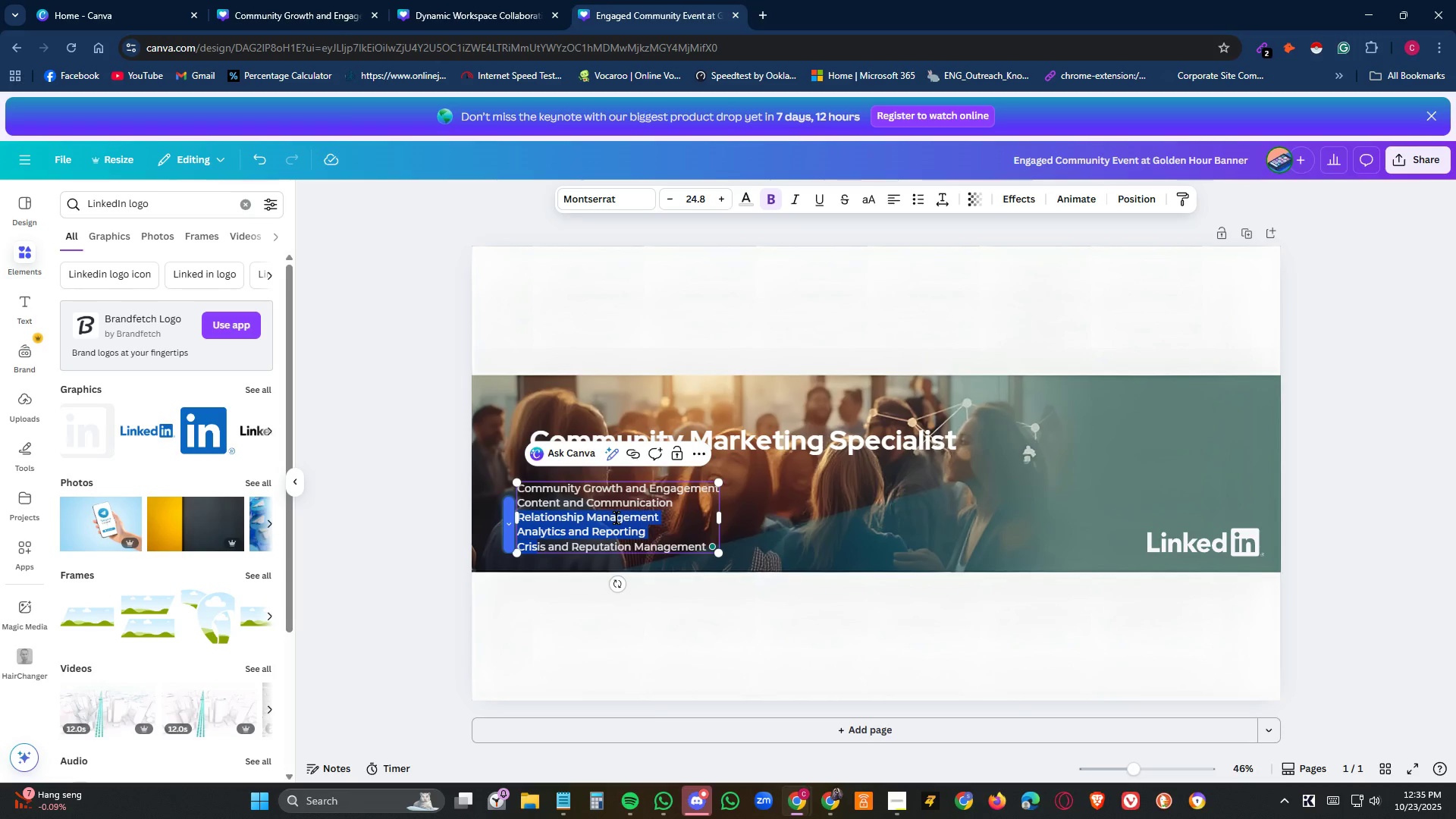 
left_click([617, 518])
 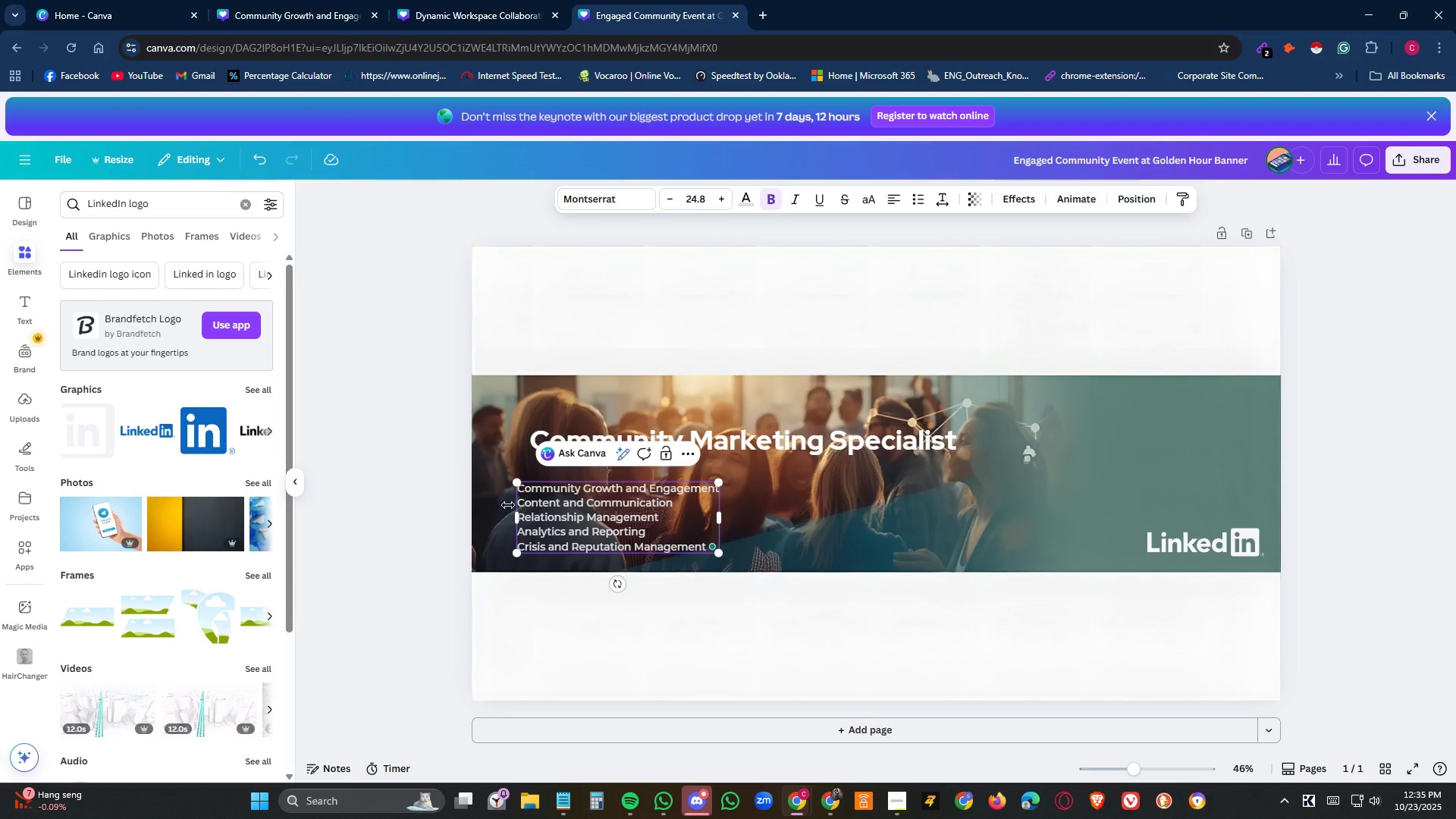 
wait(5.93)
 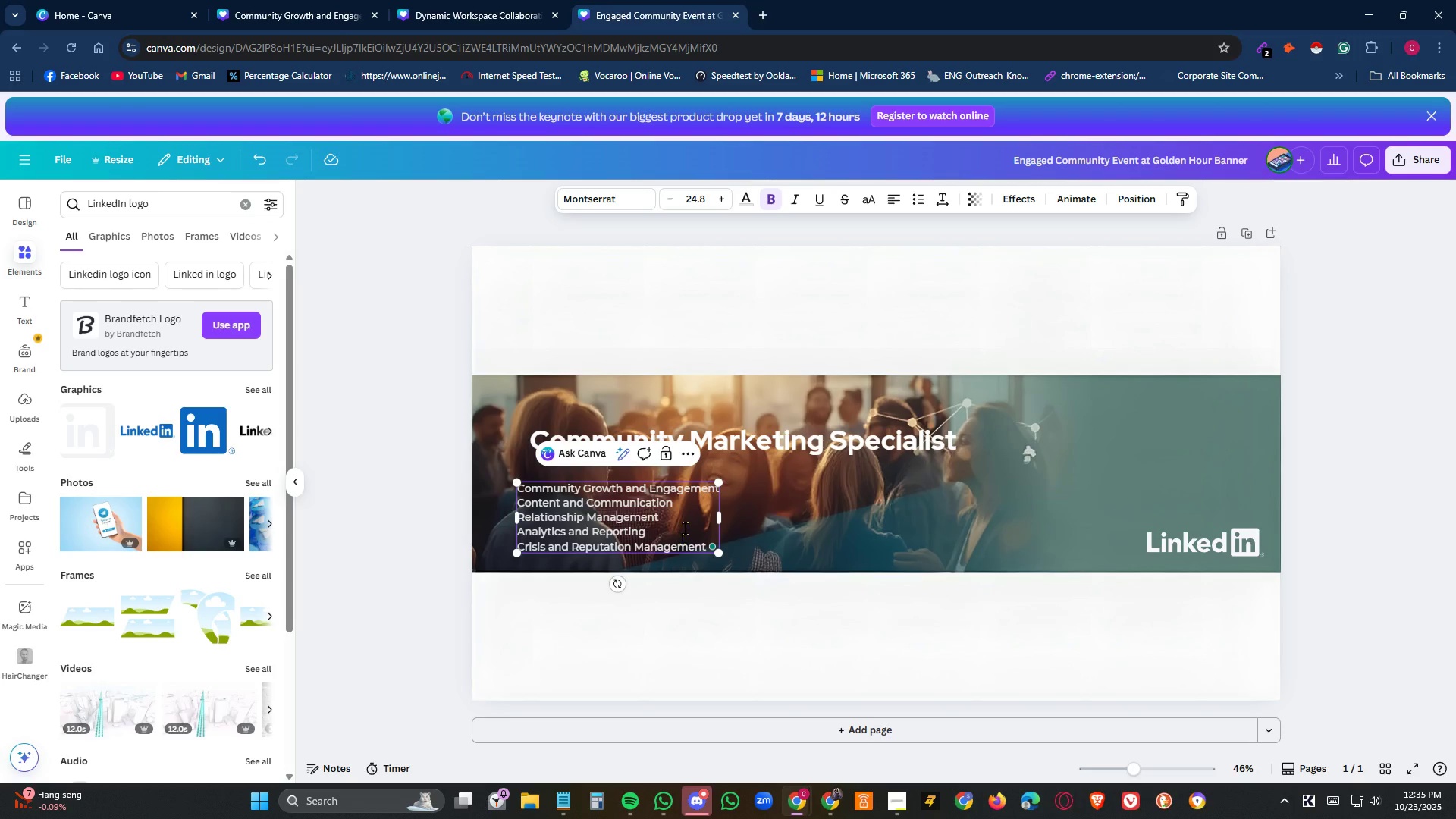 
left_click_drag(start_coordinate=[519, 505], to_coordinate=[682, 507])
 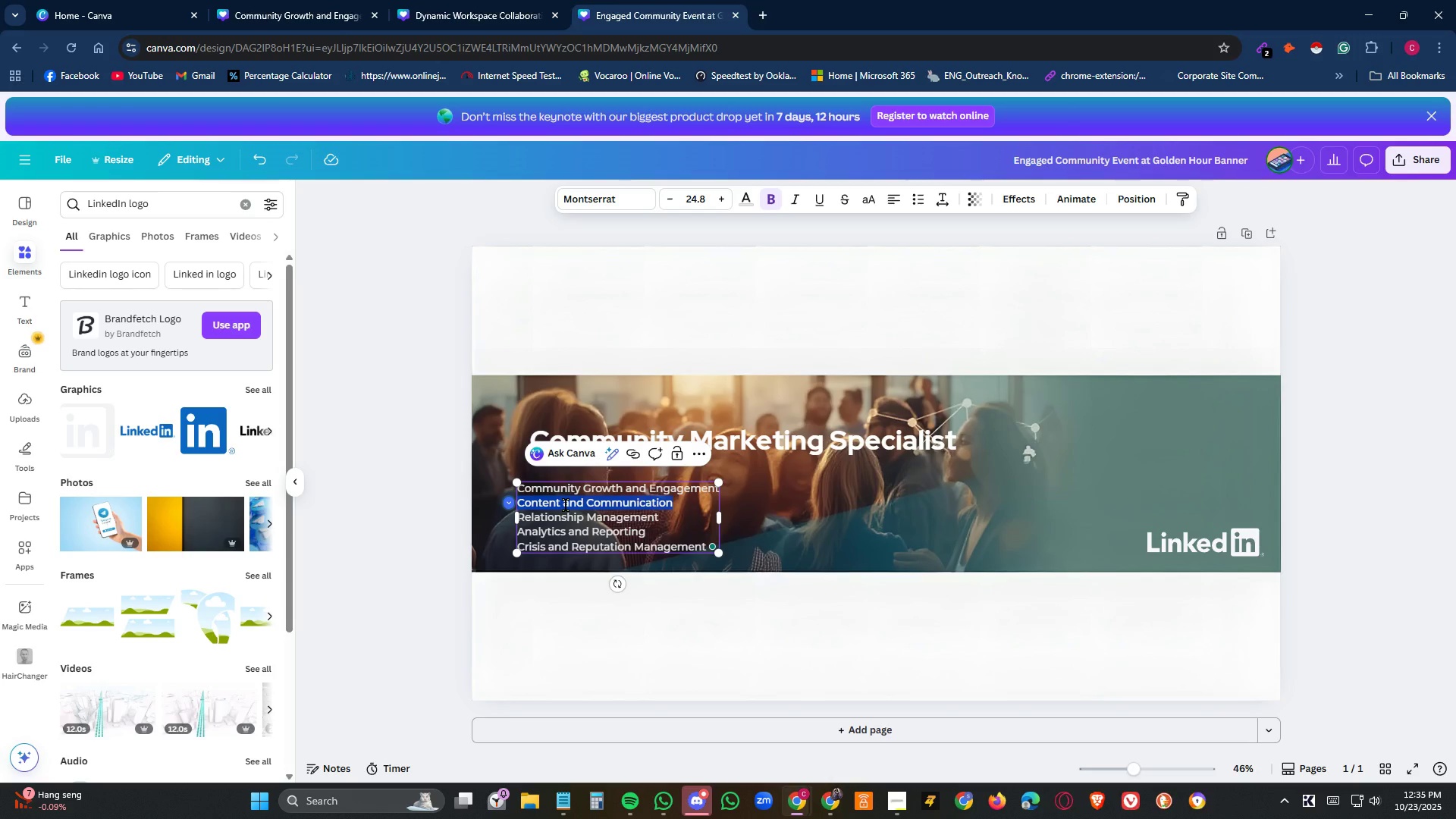 
left_click([565, 505])
 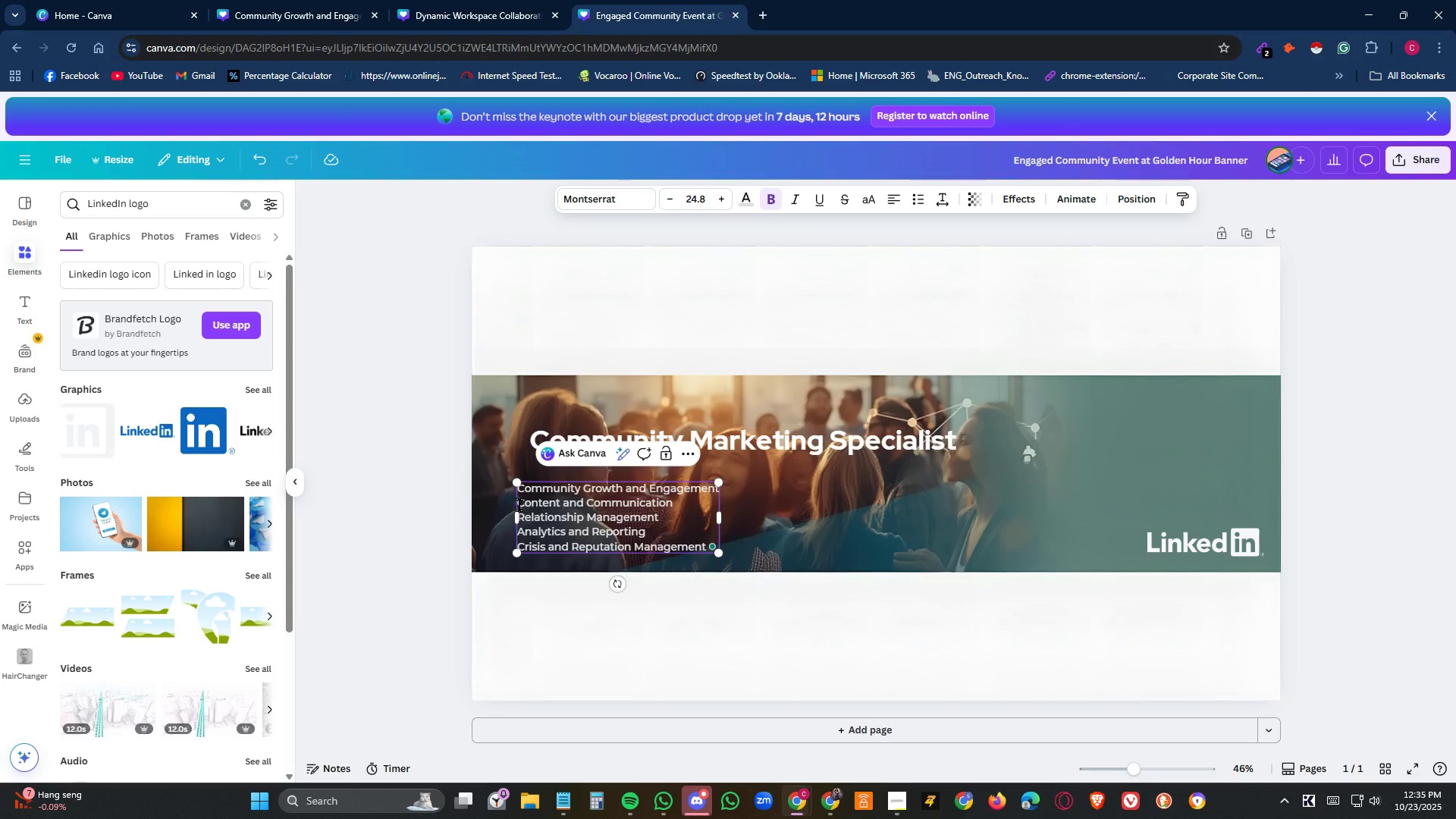 
left_click([519, 505])
 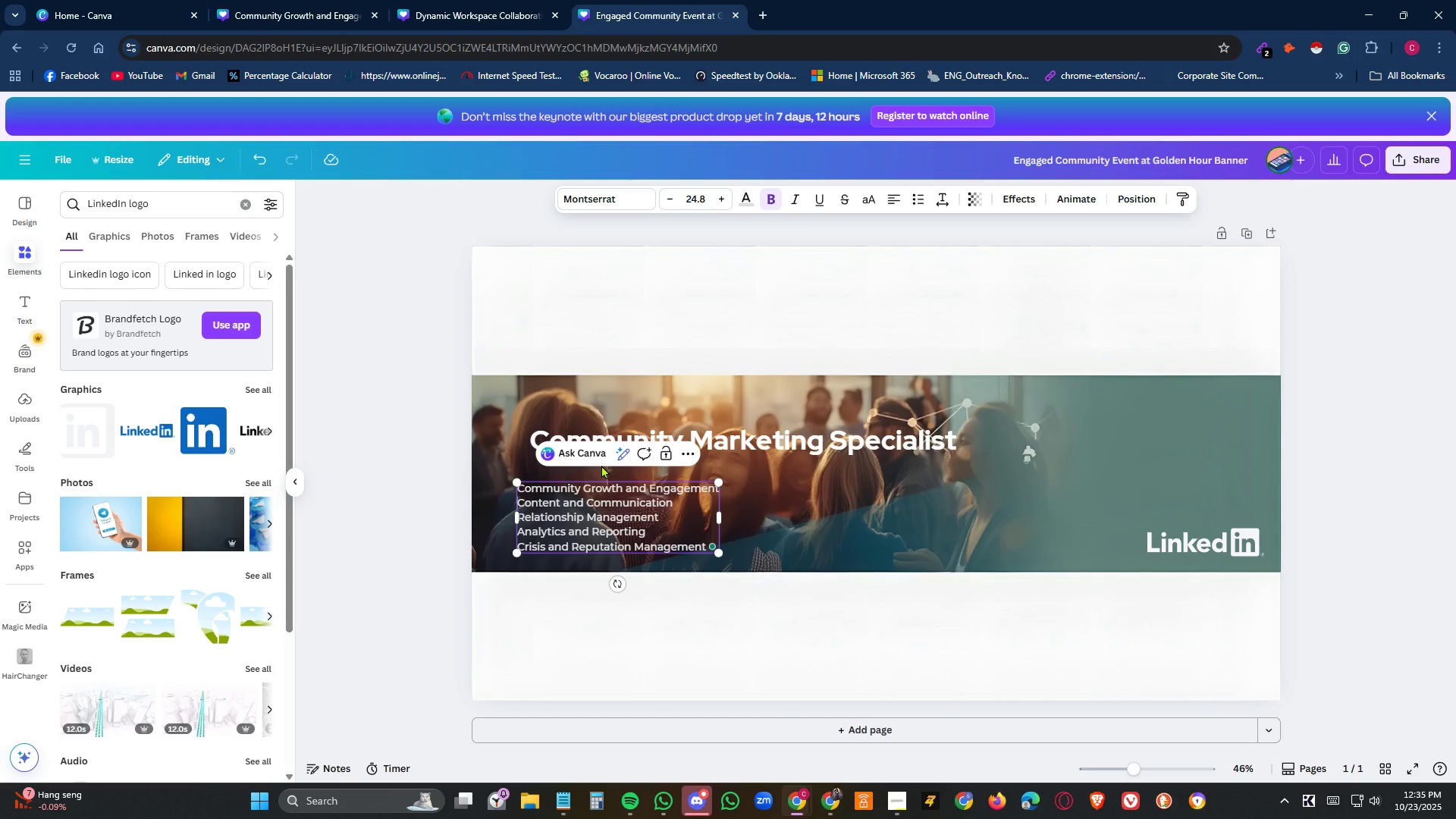 
key(Backspace)
 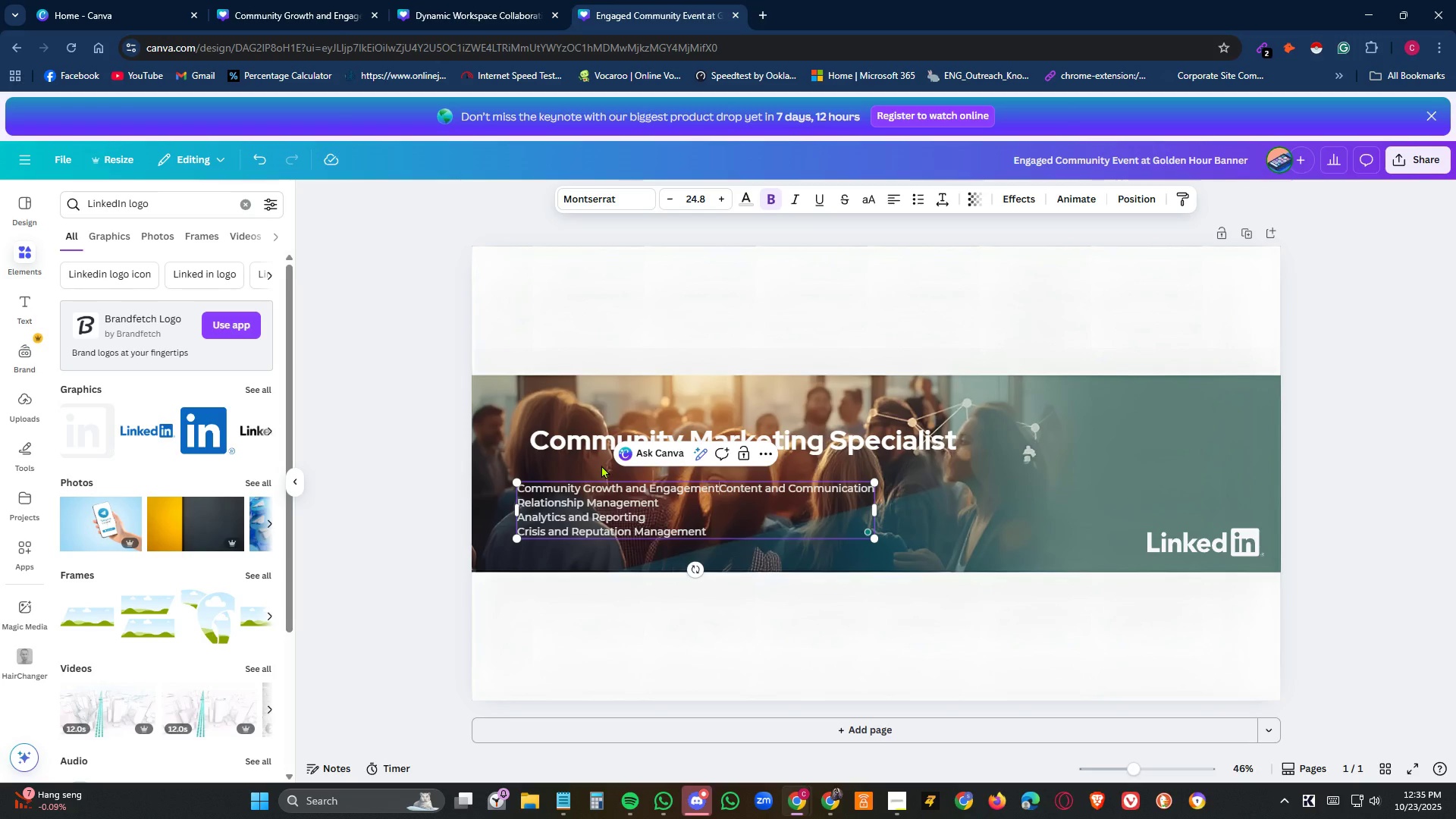 
key(Space)
 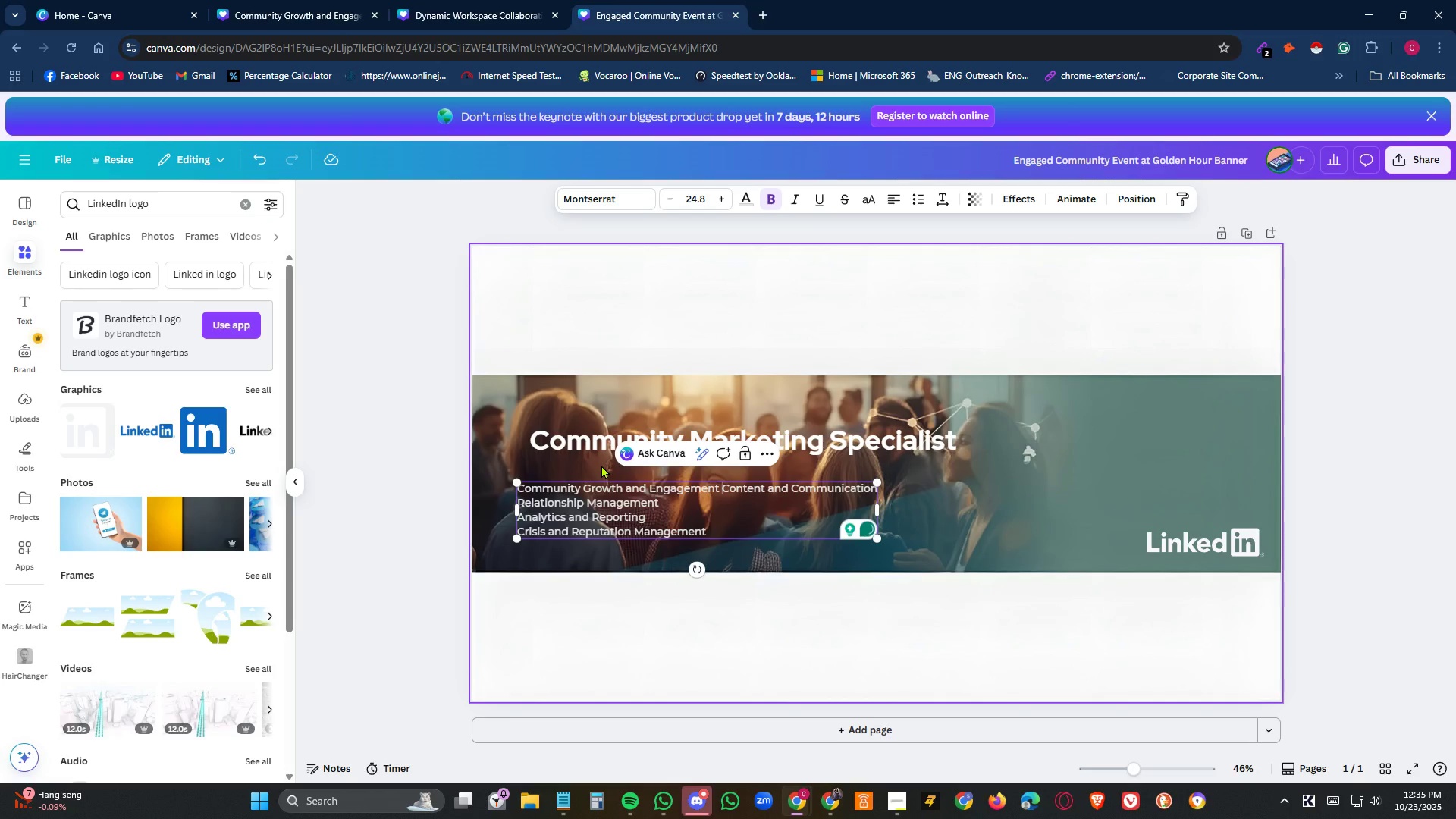 
key(Backslash)
 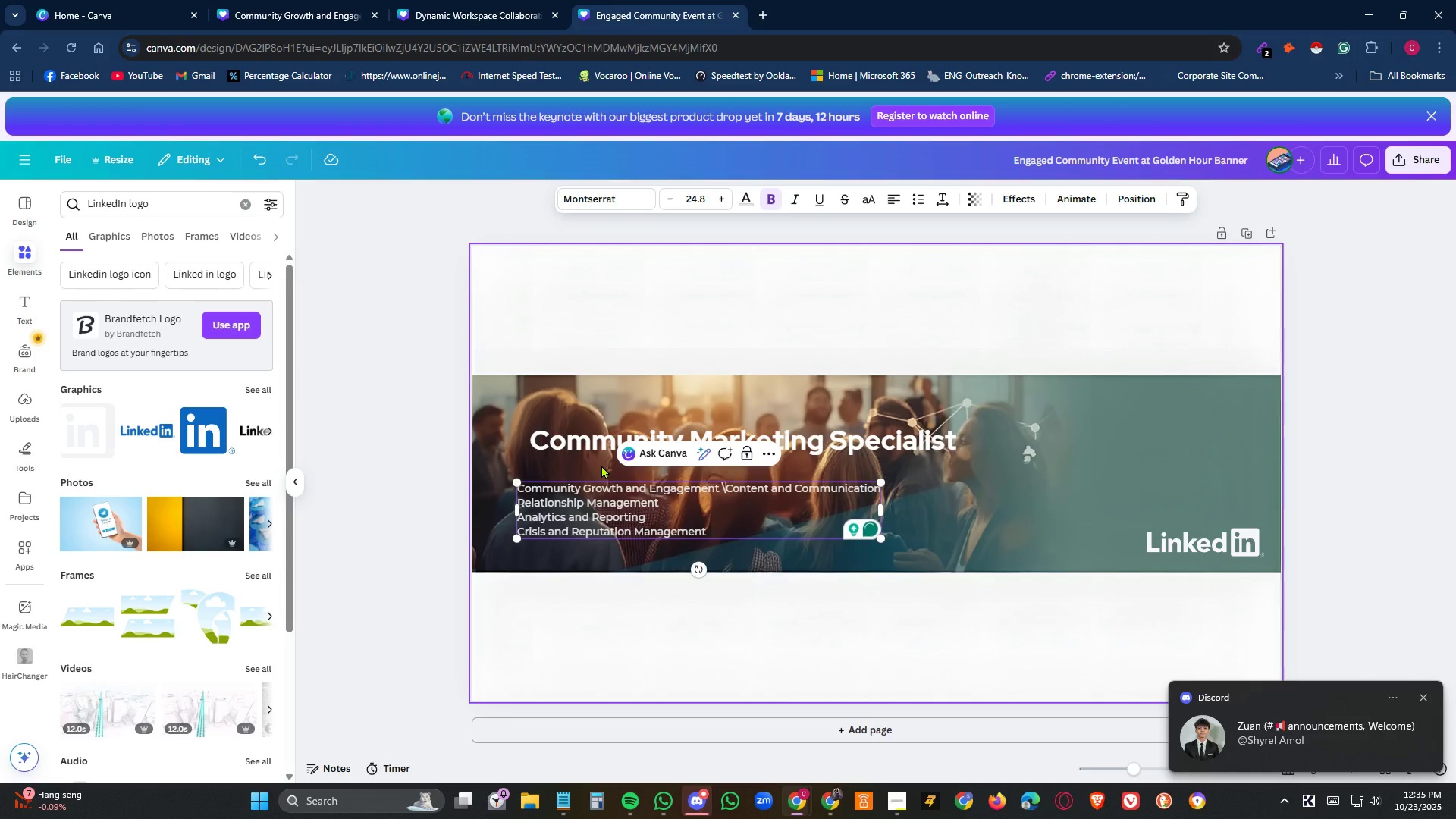 
key(Backspace)
 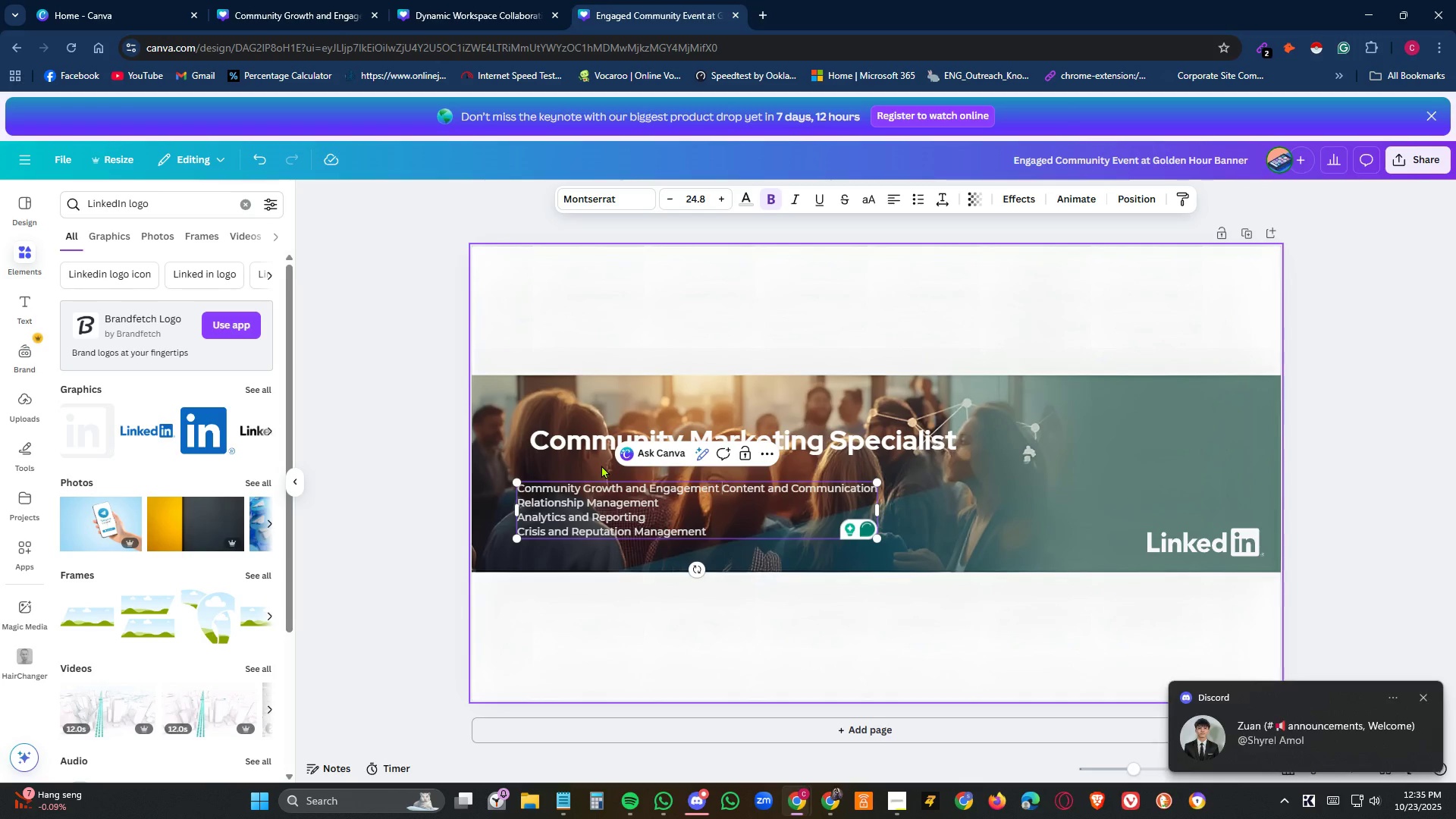 
hold_key(key=ShiftLeft, duration=0.62)
 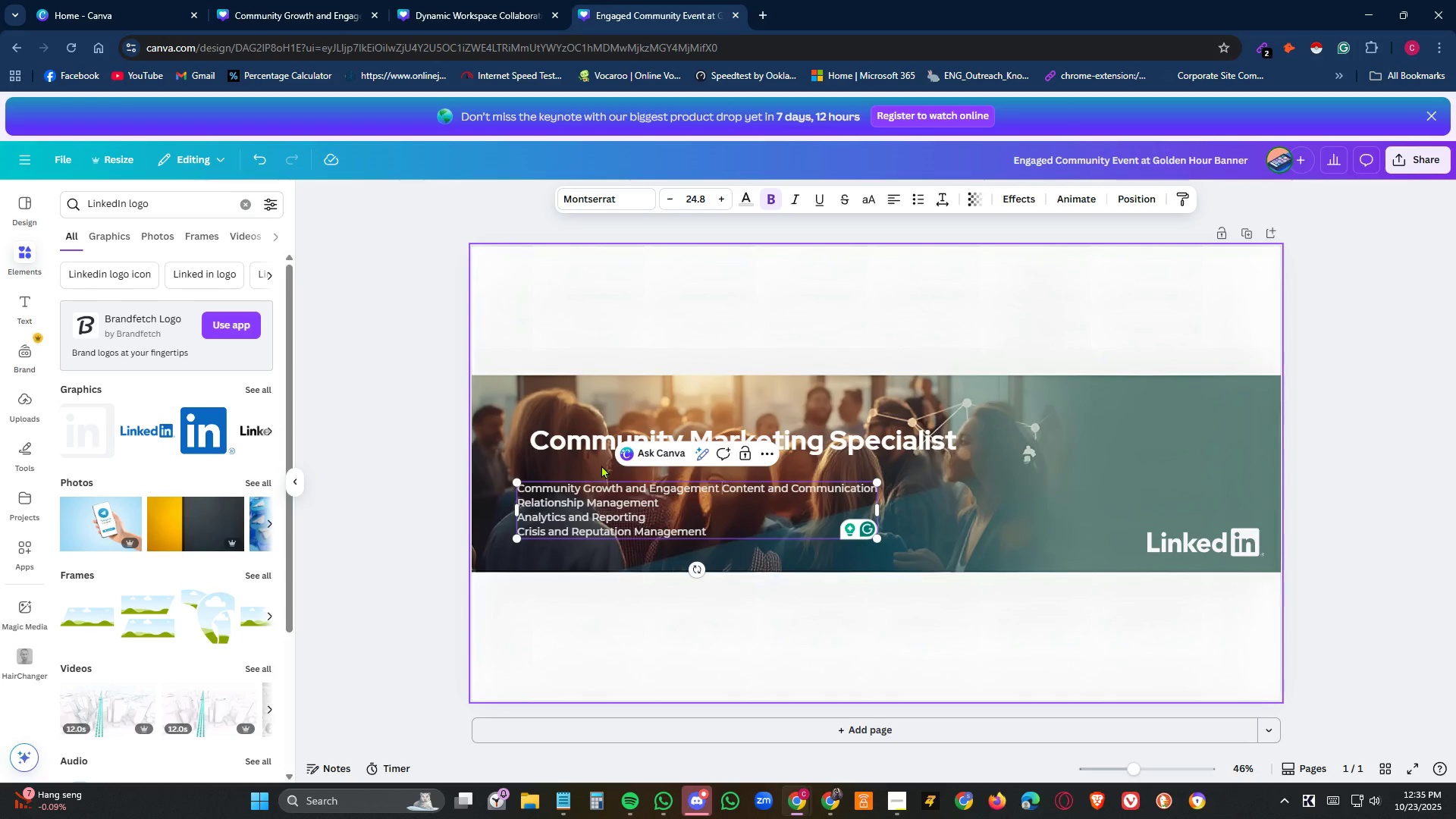 
key(Space)
 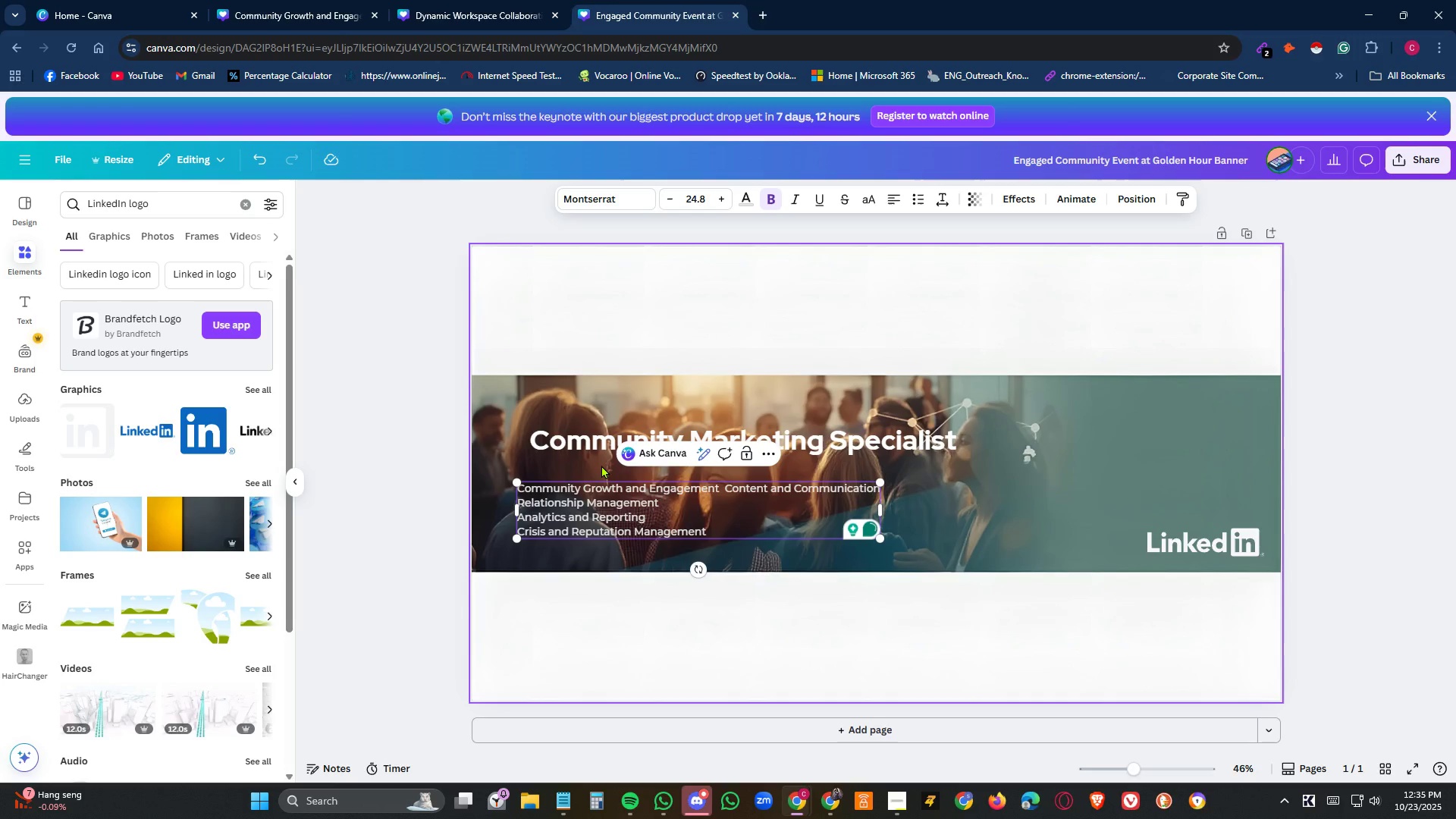 
key(Shift+Backslash)
 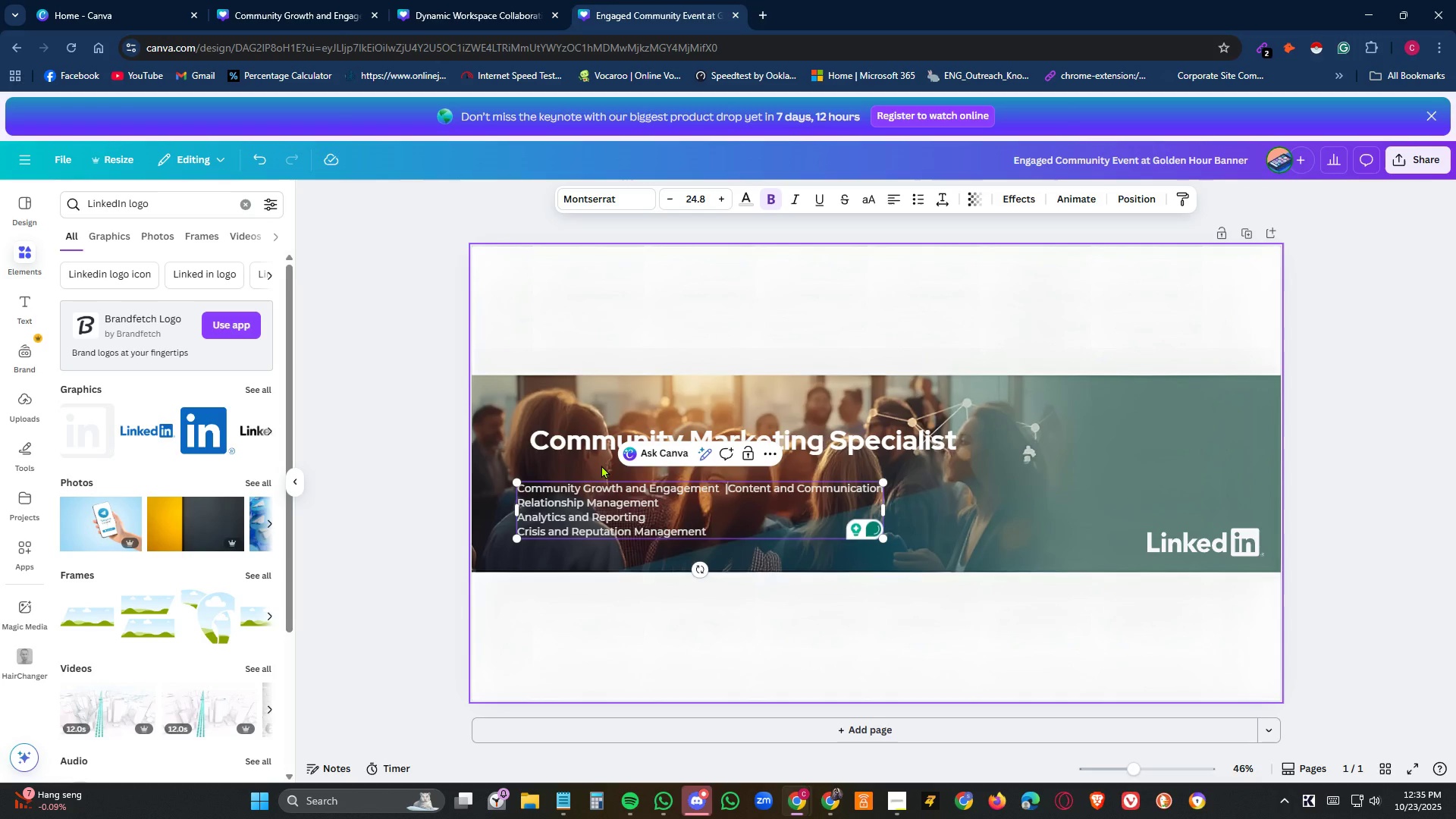 
key(Space)
 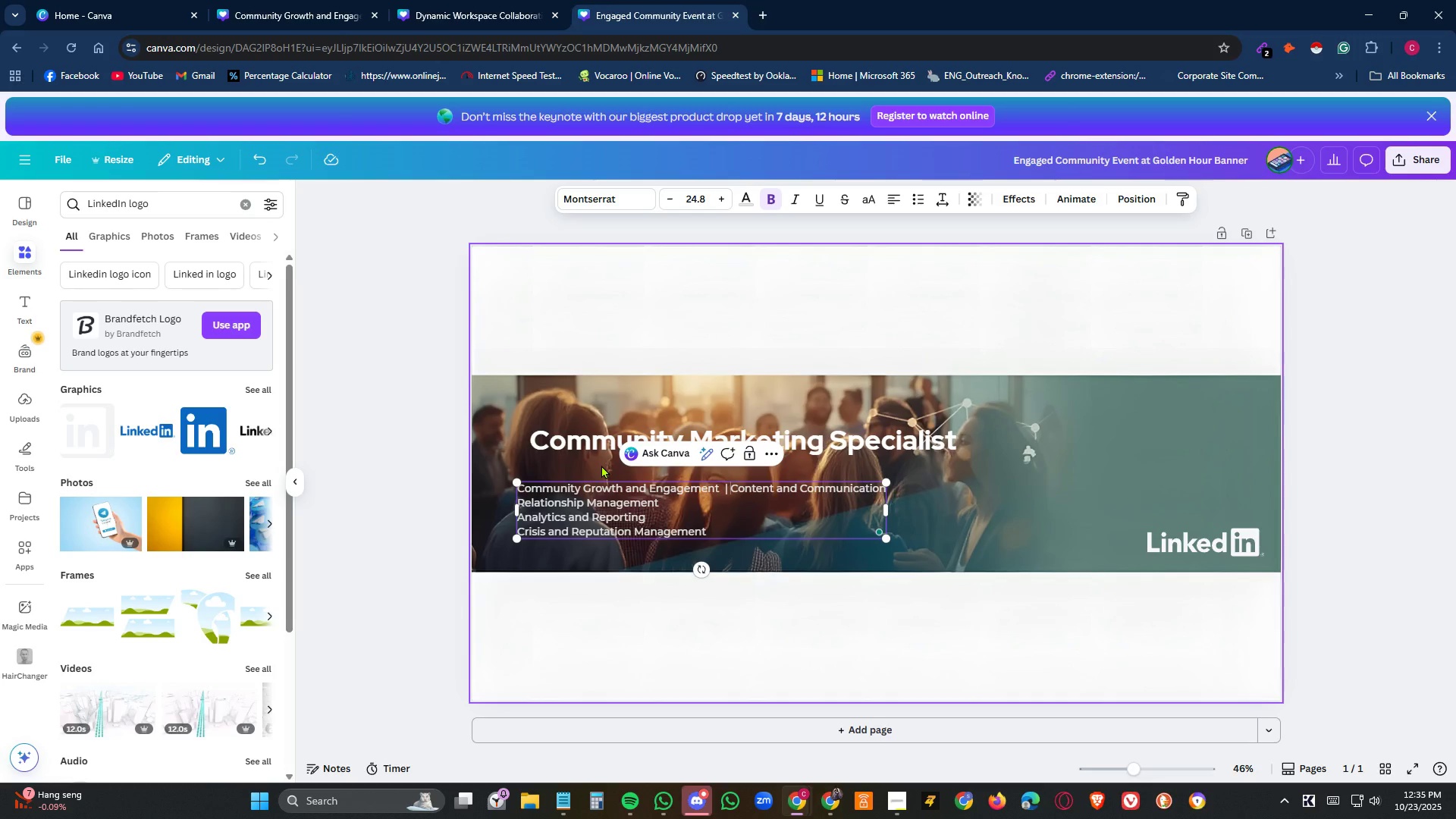 
key(Space)
 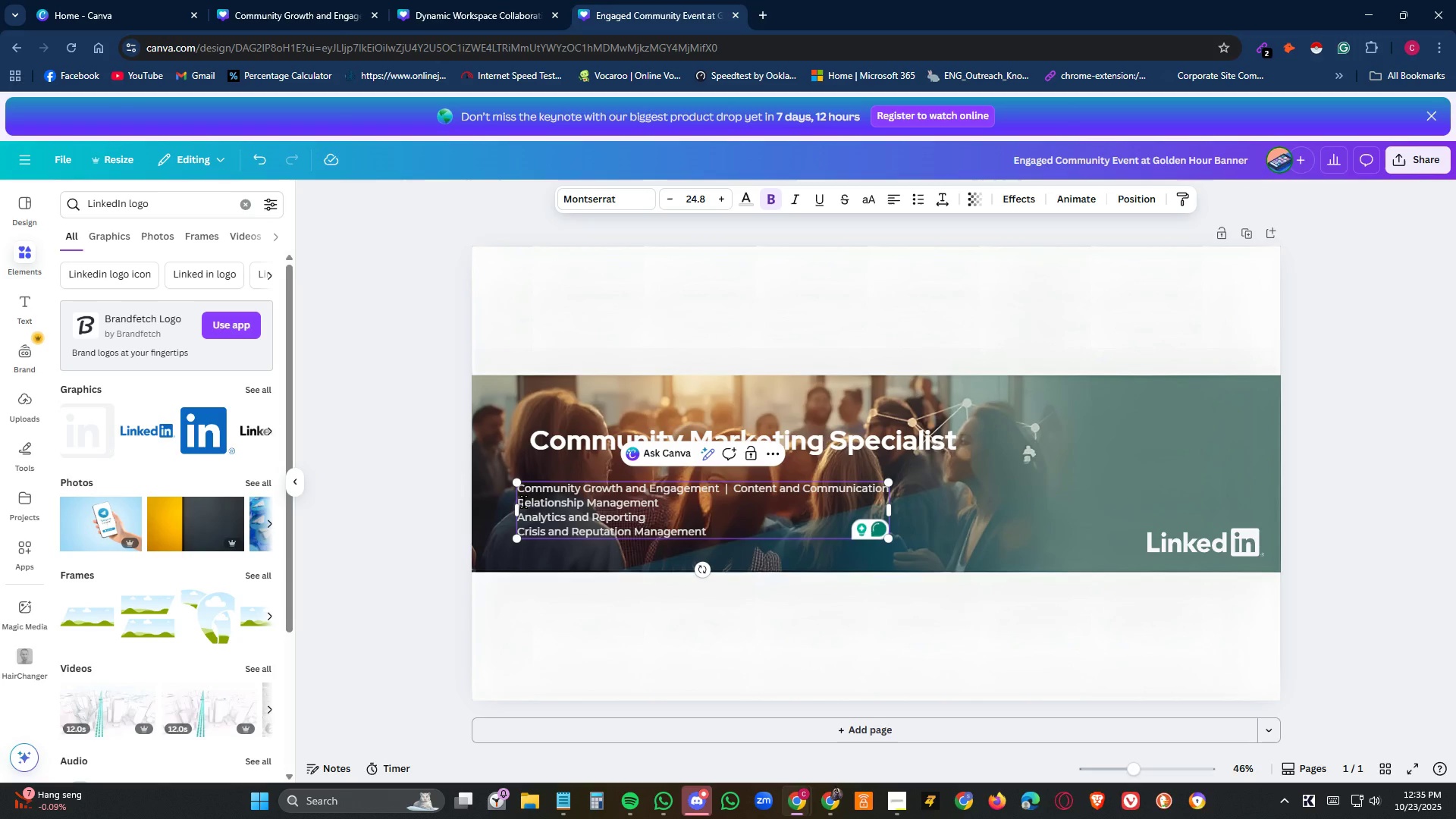 
left_click([519, 504])
 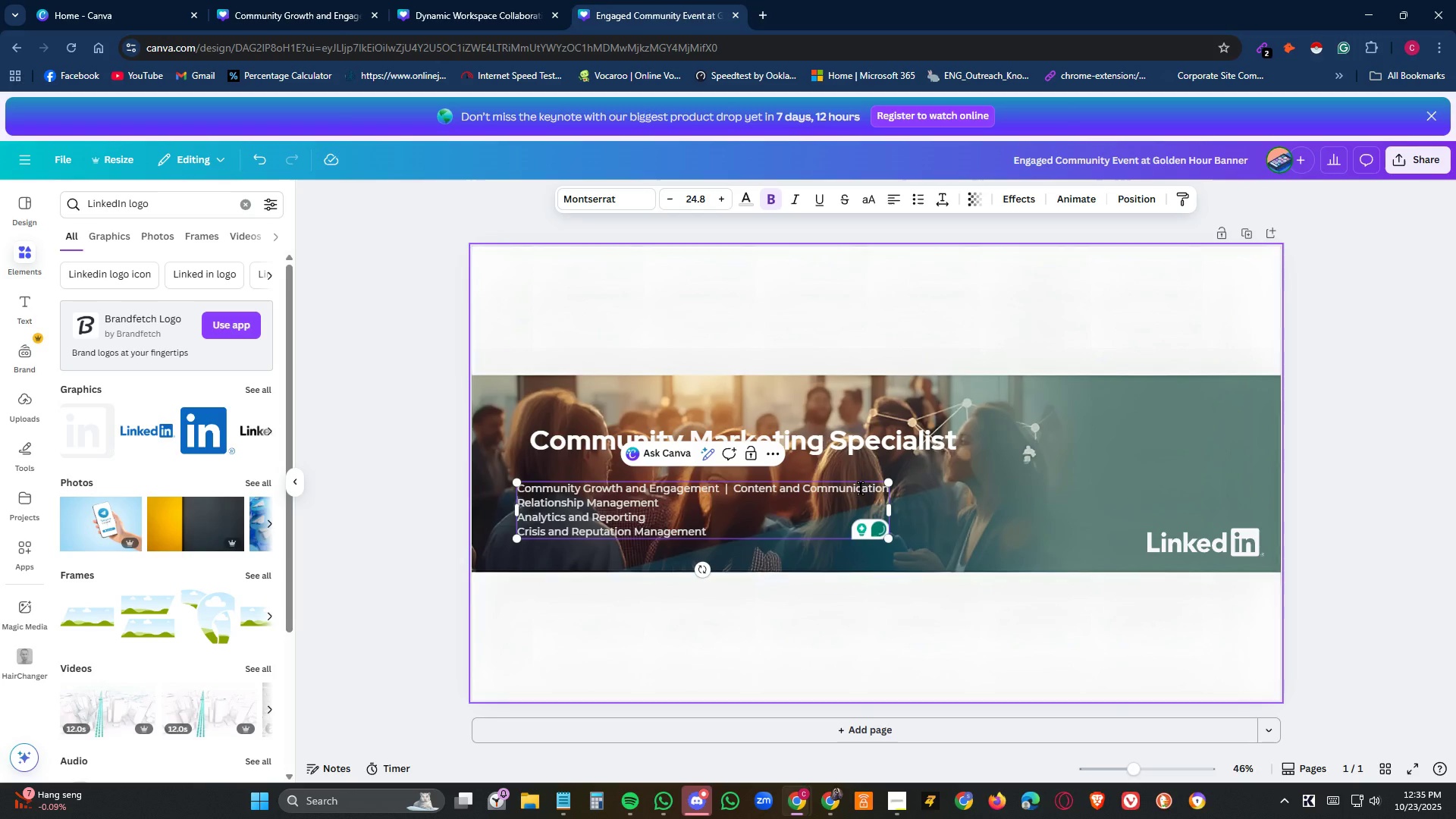 
left_click_drag(start_coordinate=[890, 513], to_coordinate=[1064, 509])
 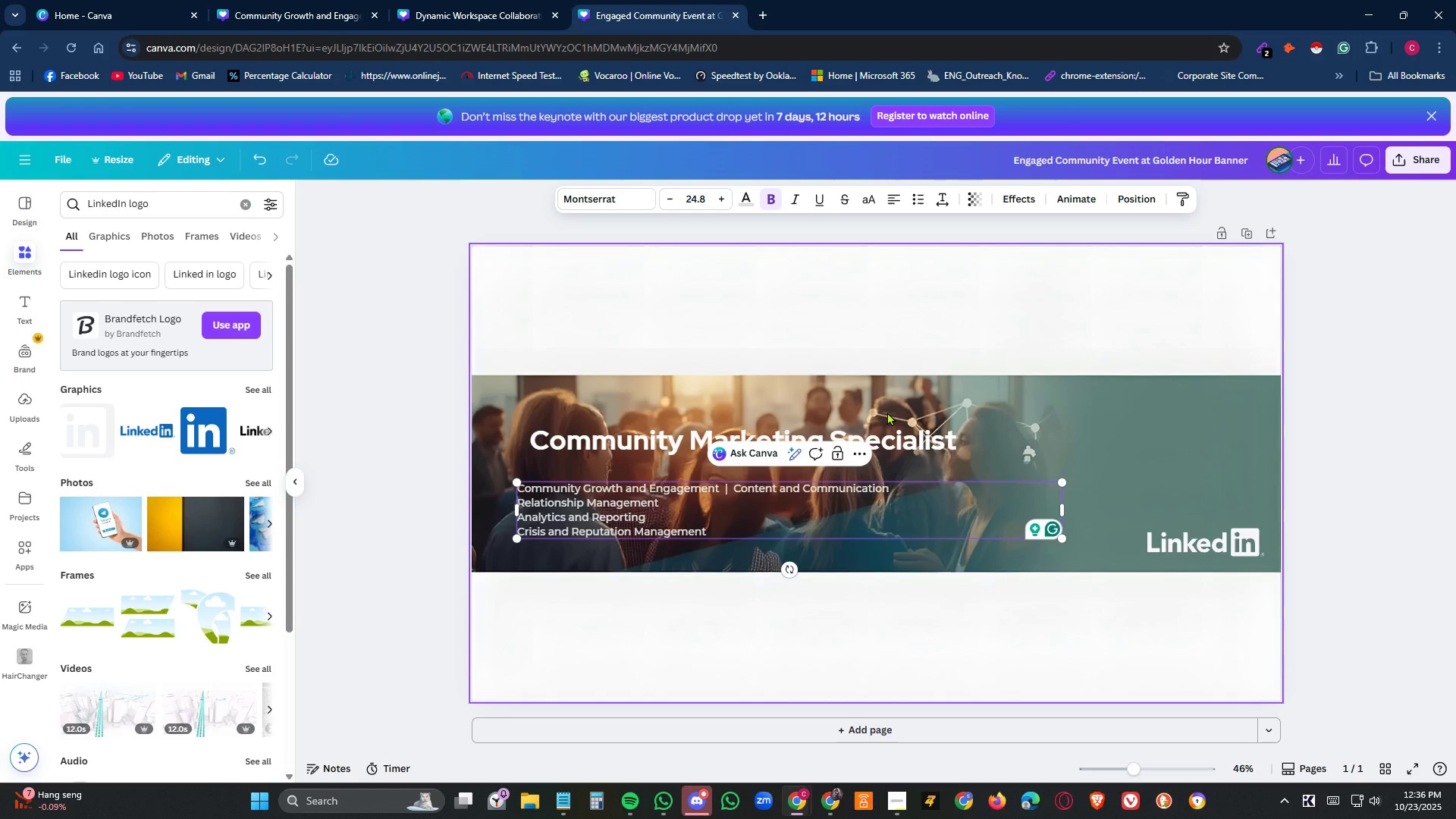 
key(Backspace)
 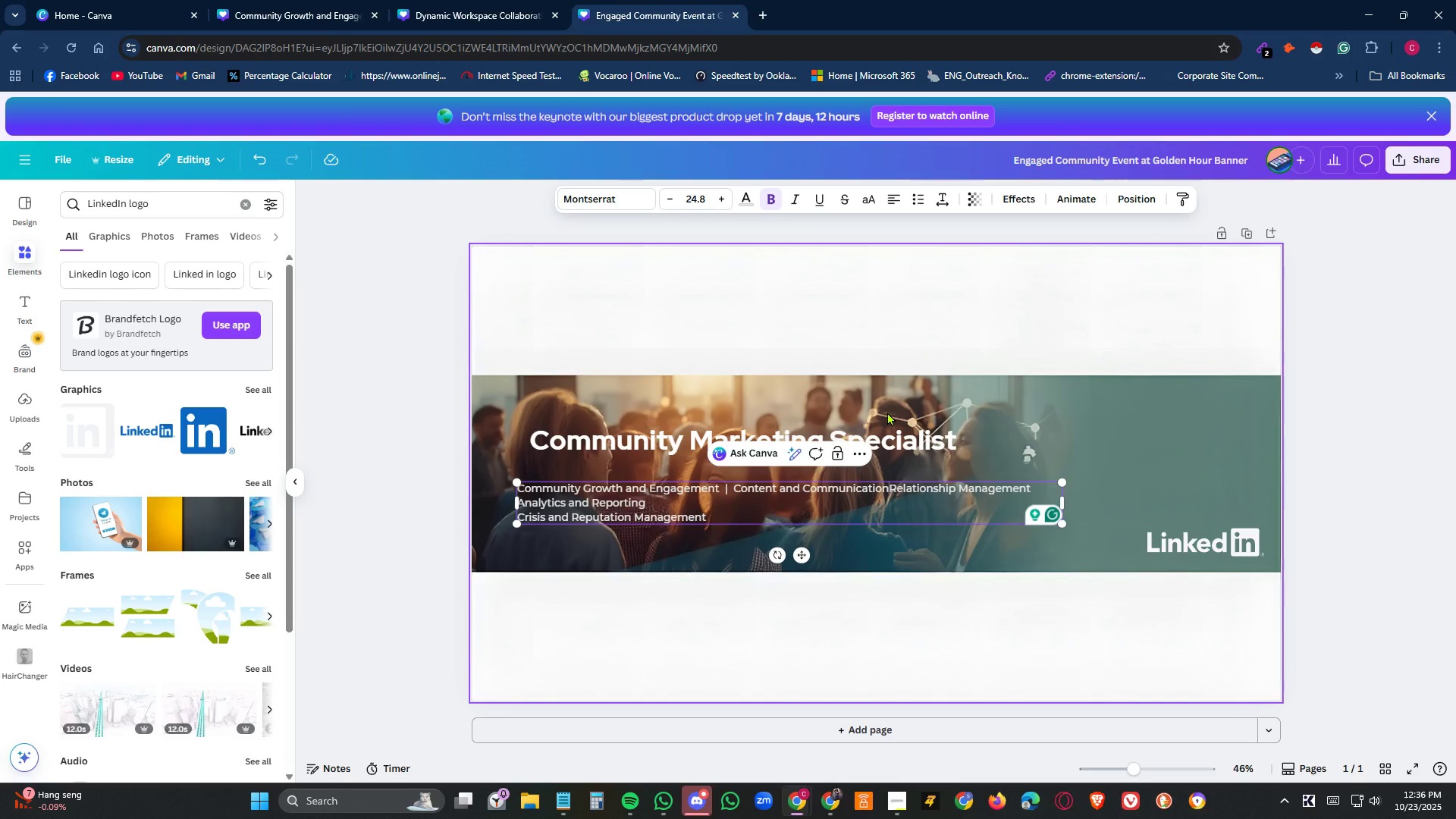 
key(Space)
 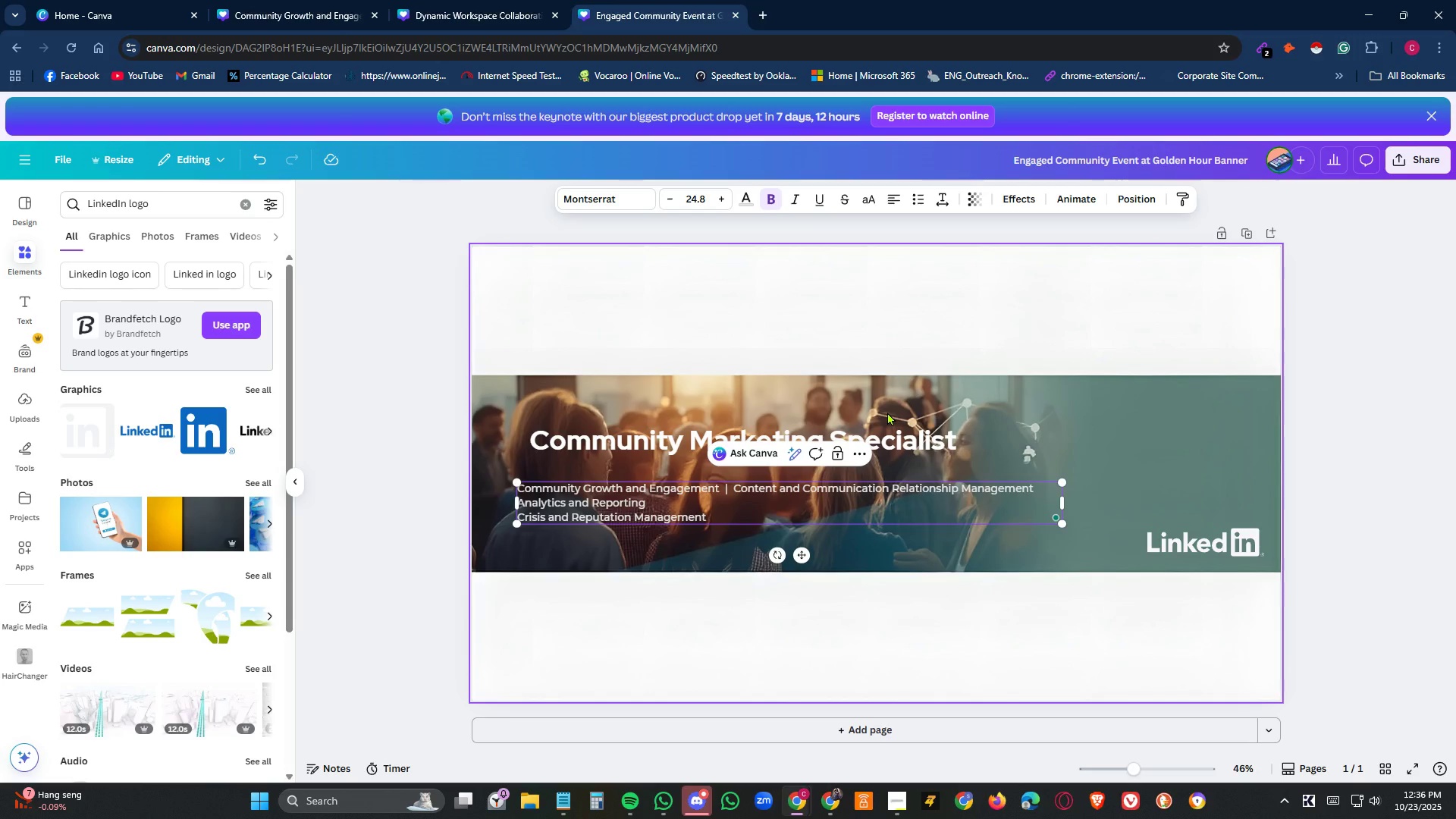 
hold_key(key=ShiftLeft, duration=1.53)
 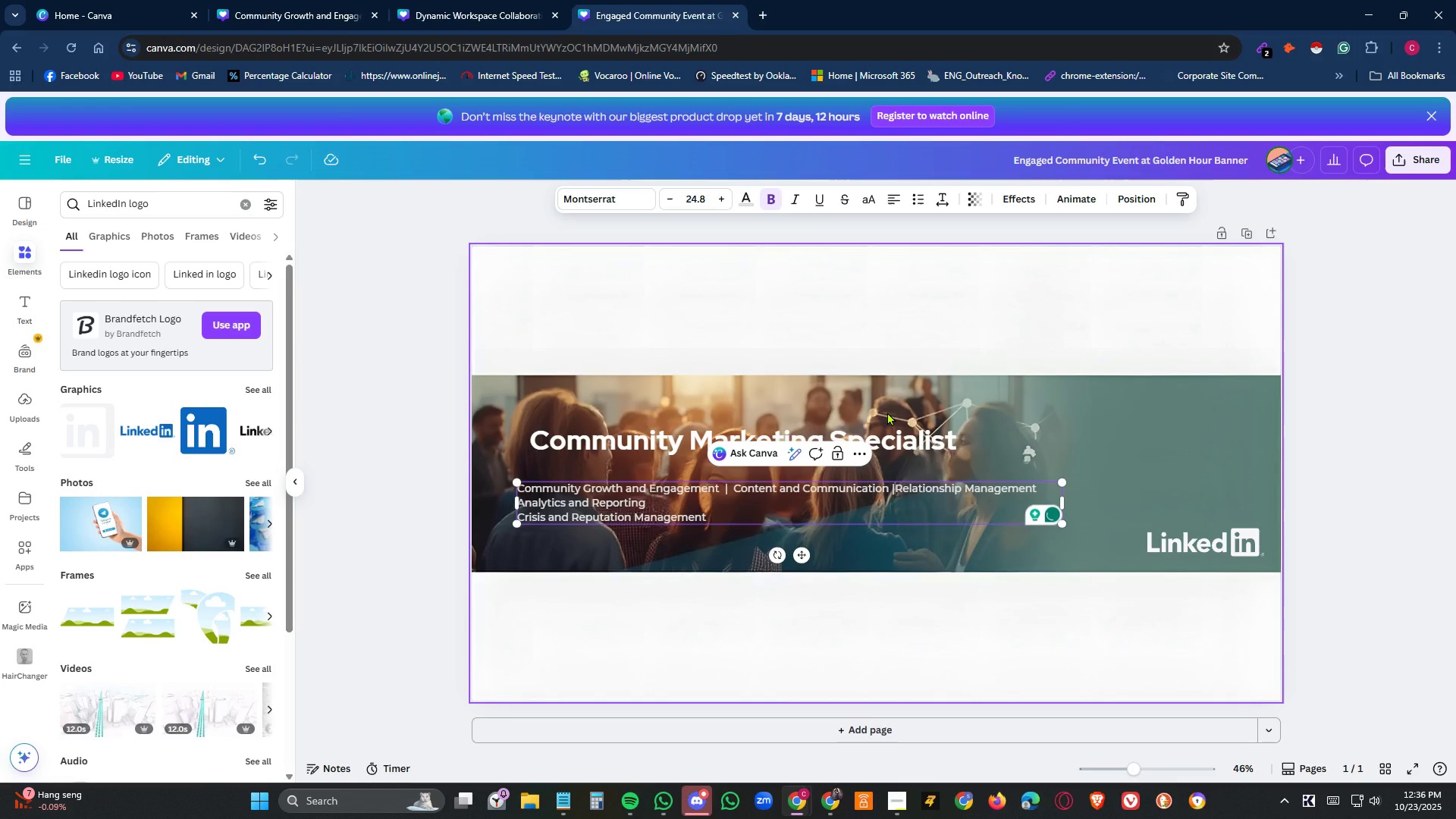 
key(Shift+Backslash)
 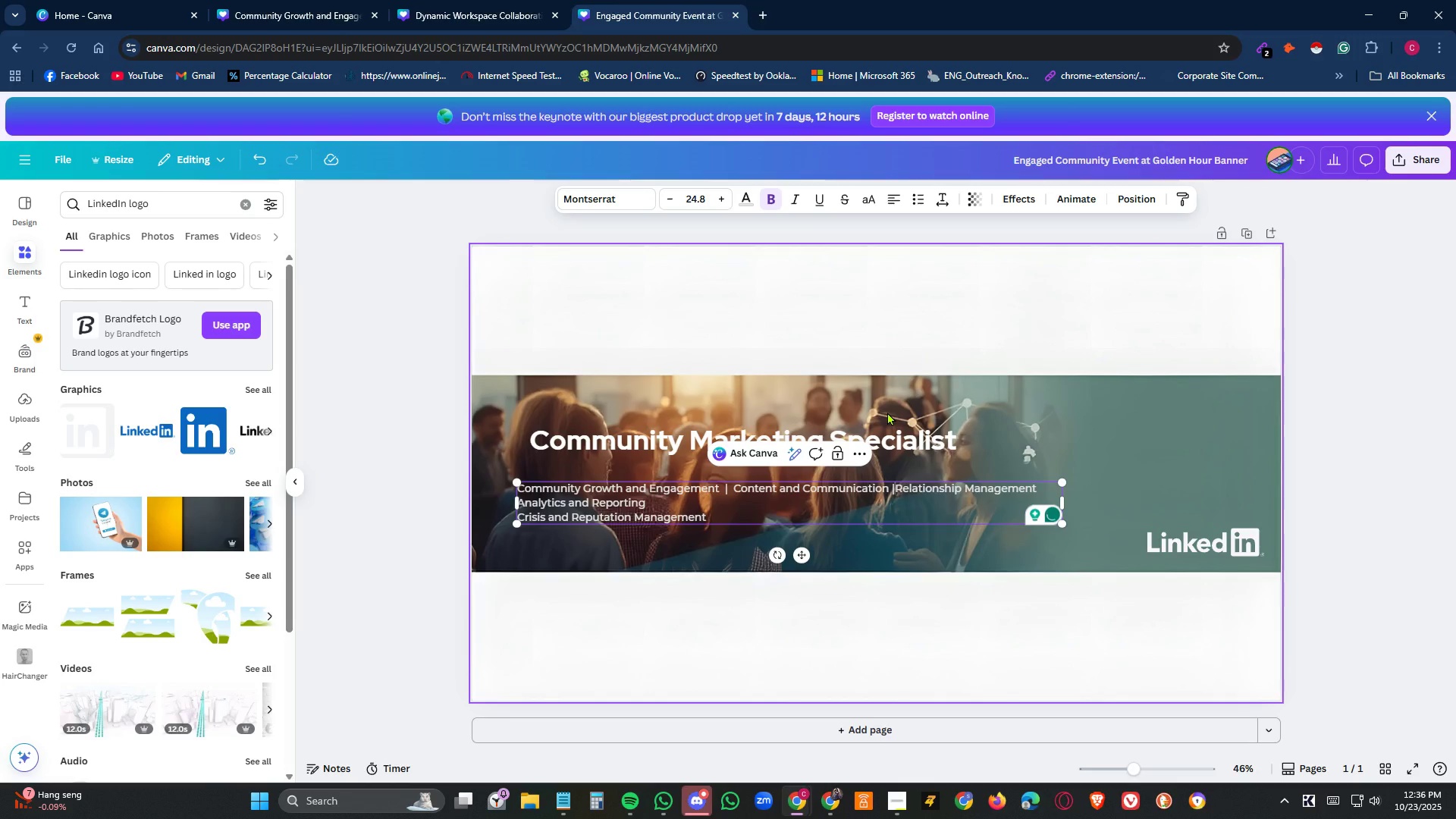 
key(Space)
 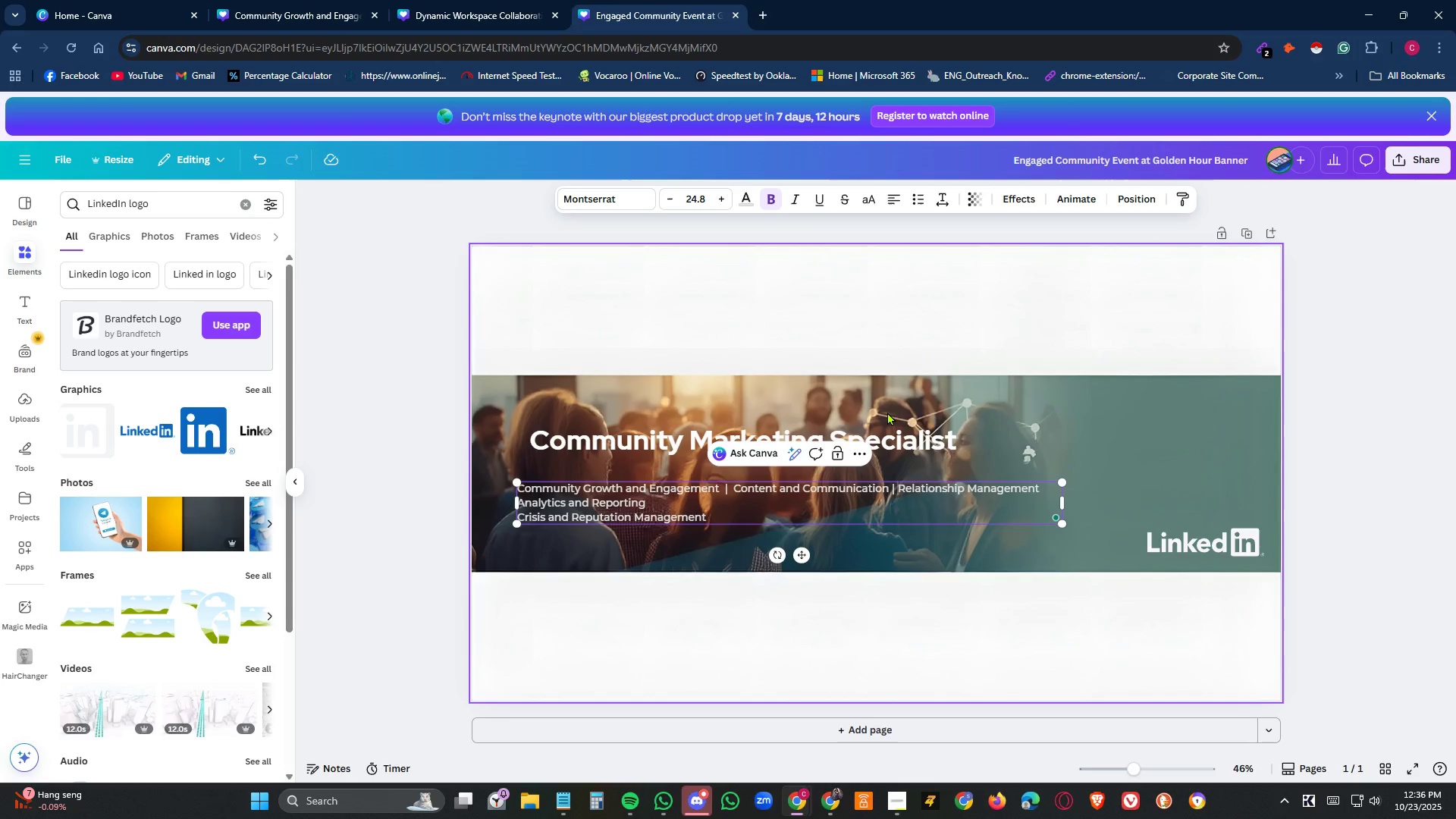 
key(Space)
 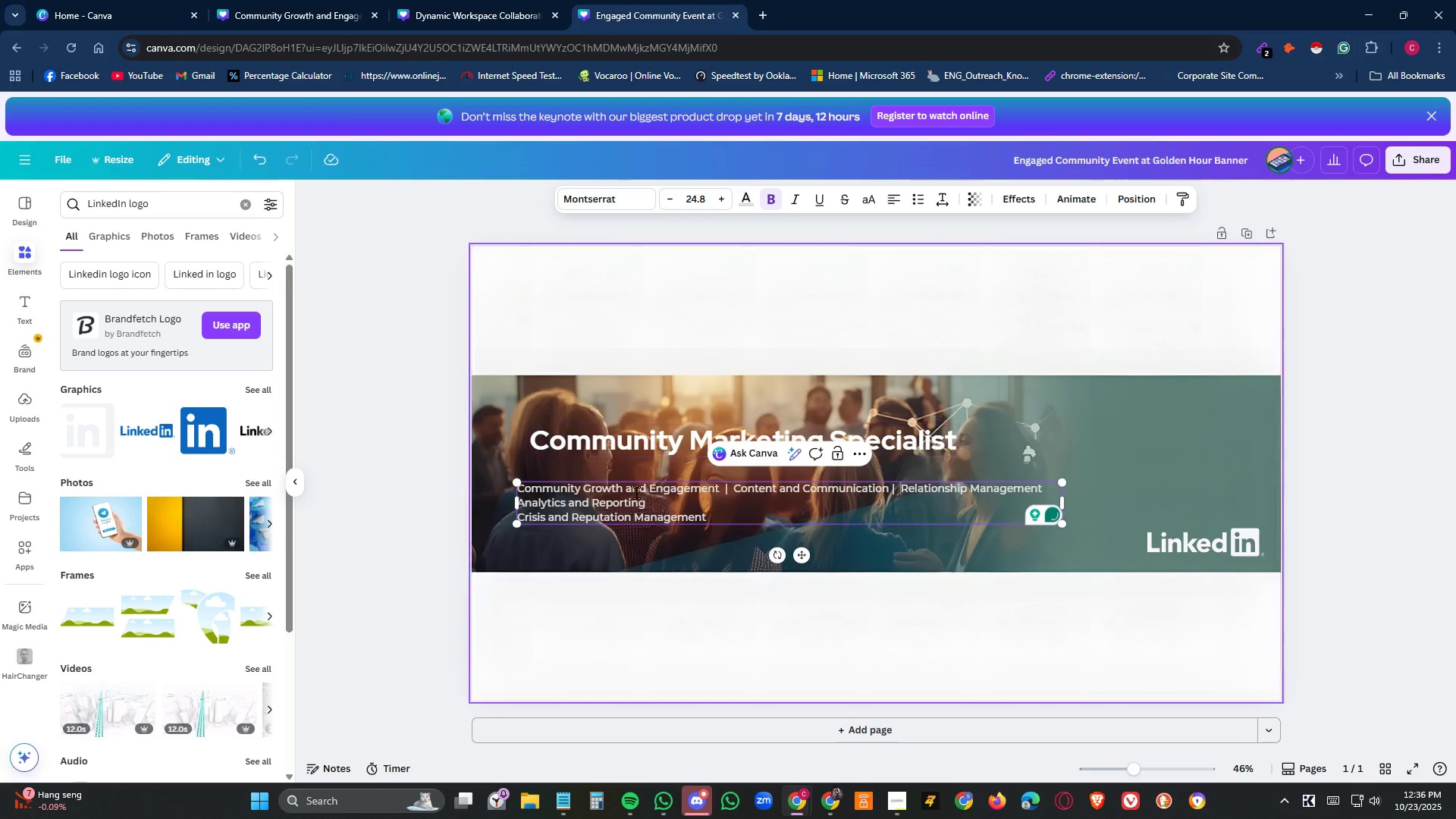 
left_click_drag(start_coordinate=[749, 521], to_coordinate=[516, 498])
 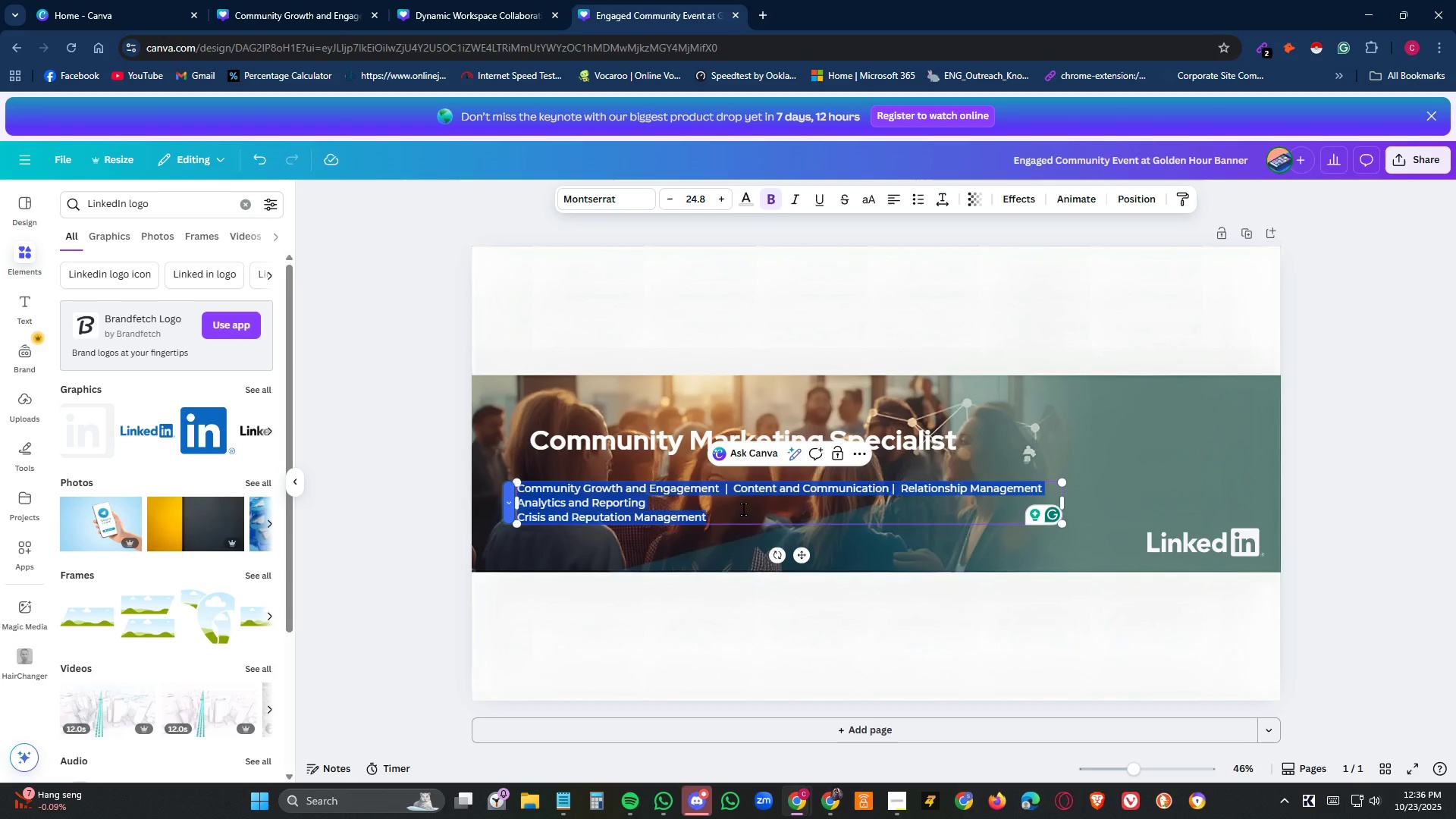 
left_click([768, 505])
 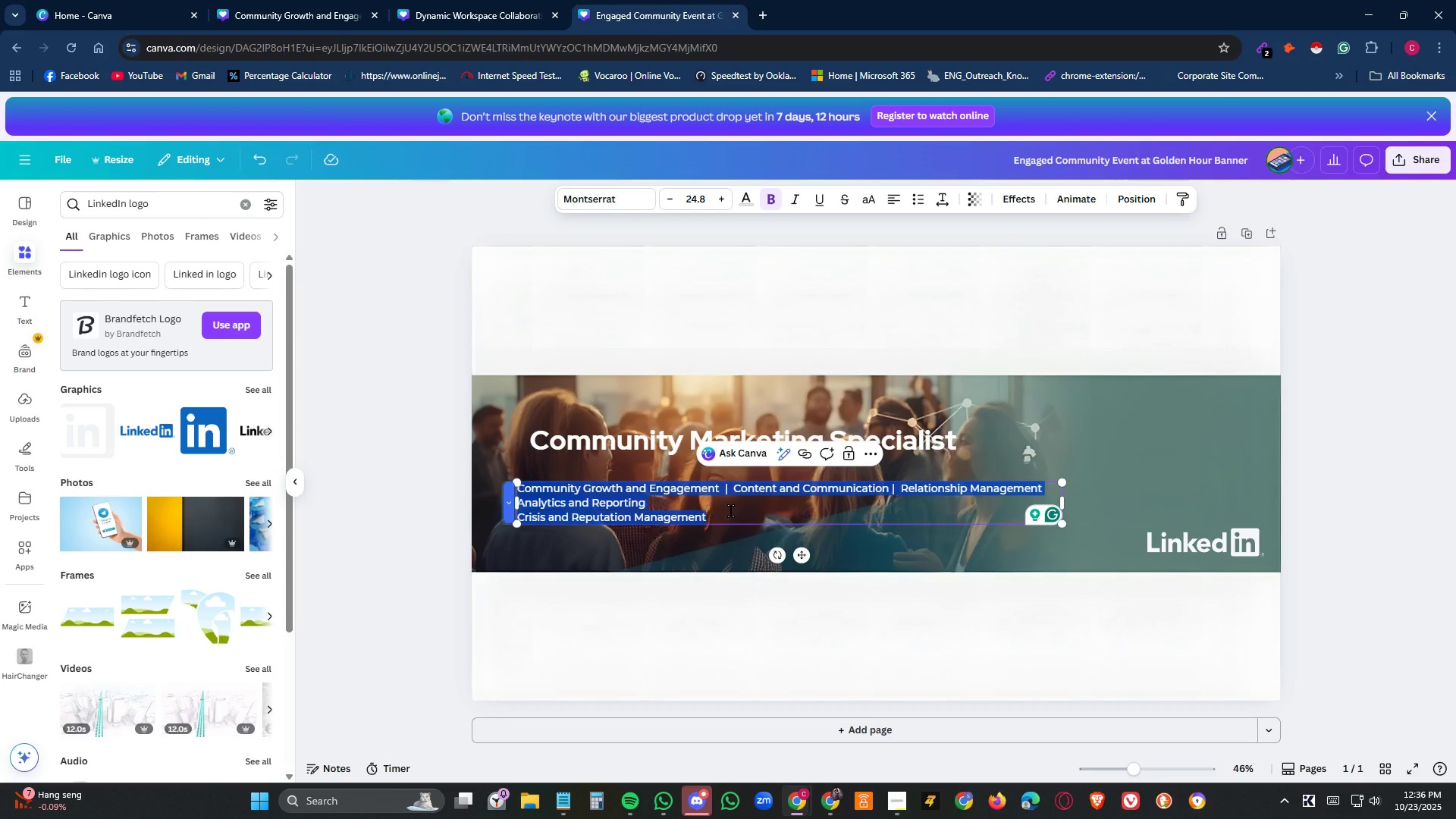 
left_click([731, 511])
 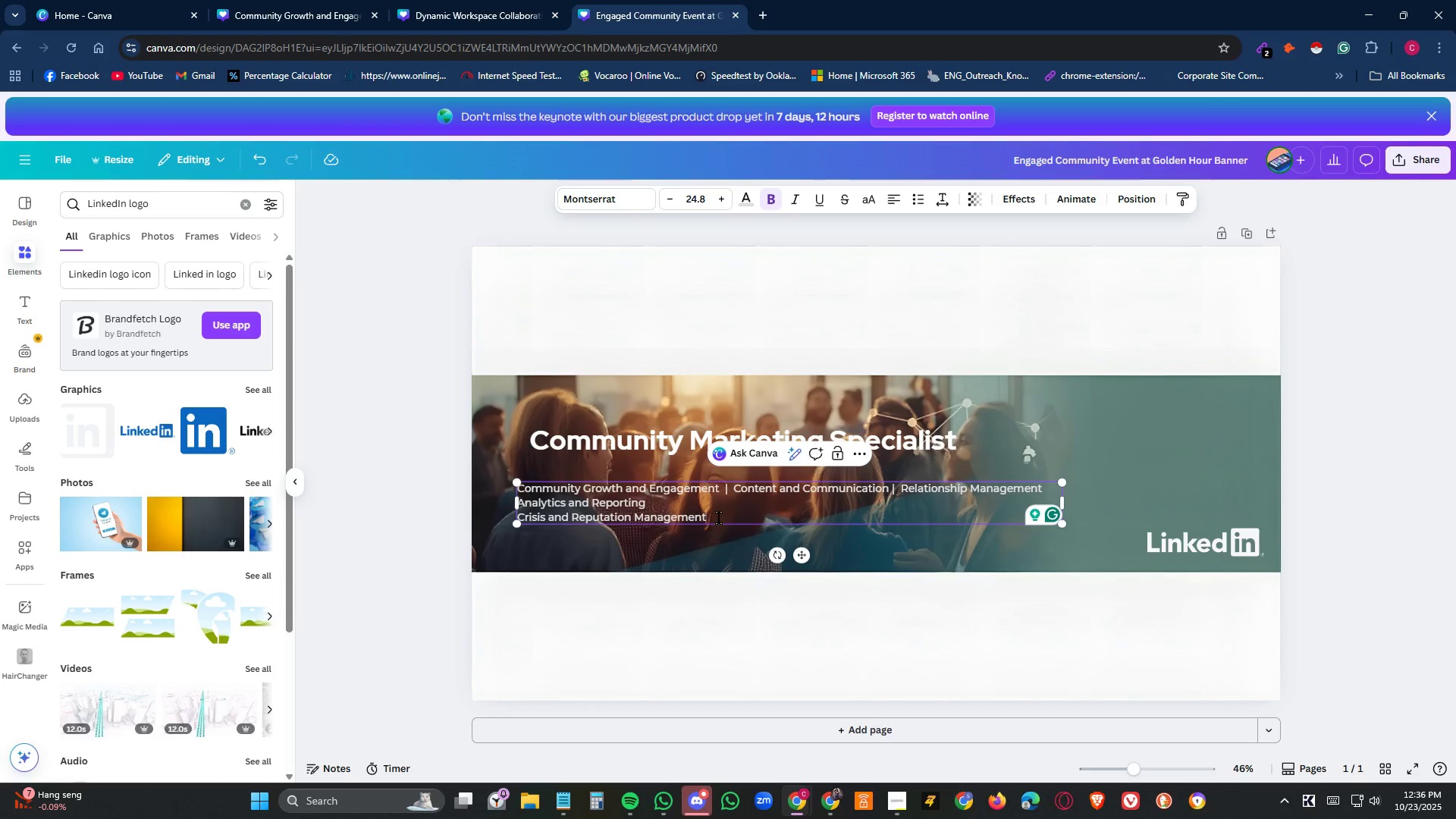 
left_click_drag(start_coordinate=[719, 518], to_coordinate=[516, 519])
 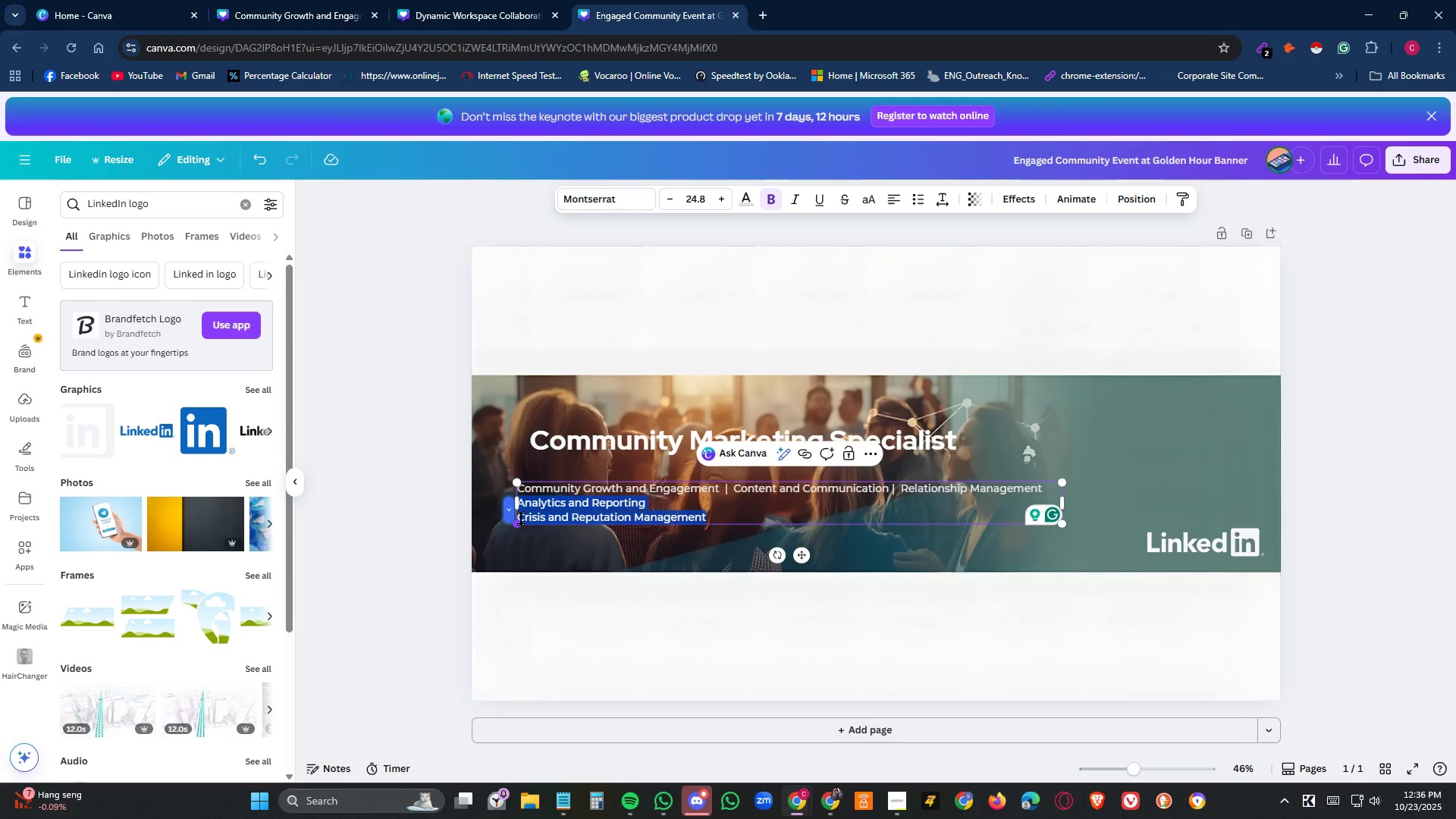 
key(Delete)
 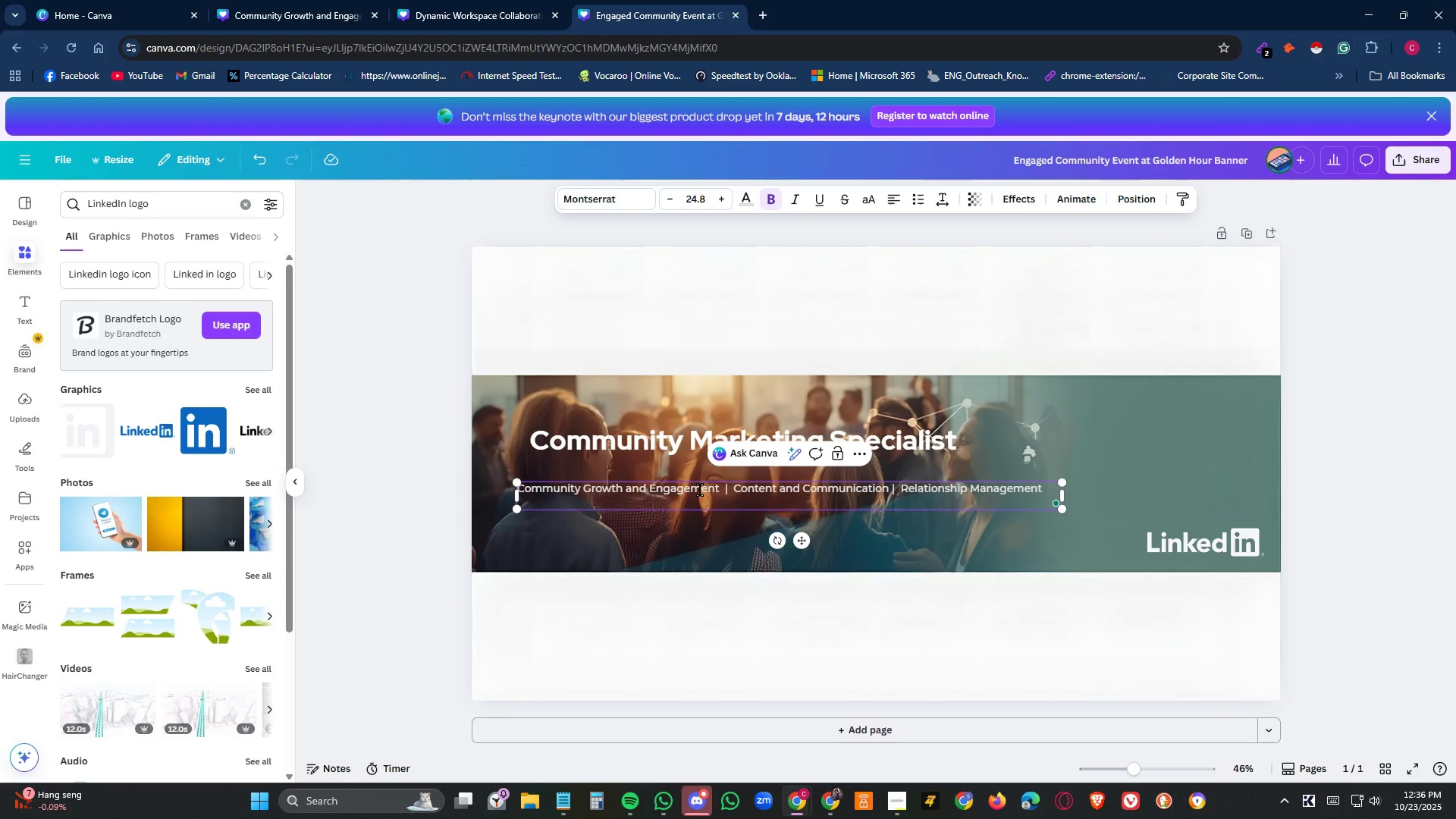 
double_click([700, 490])
 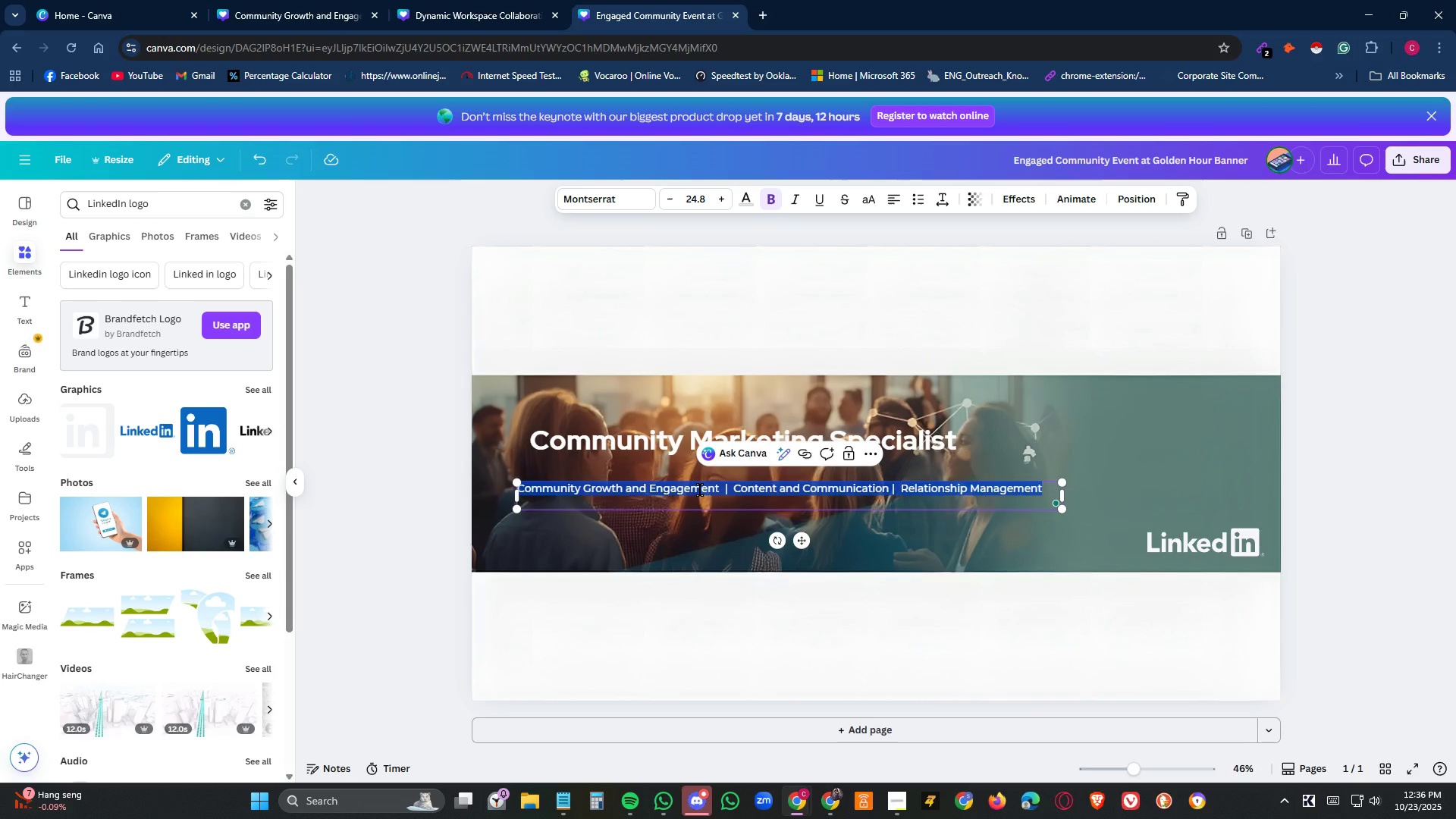 
triple_click([700, 490])
 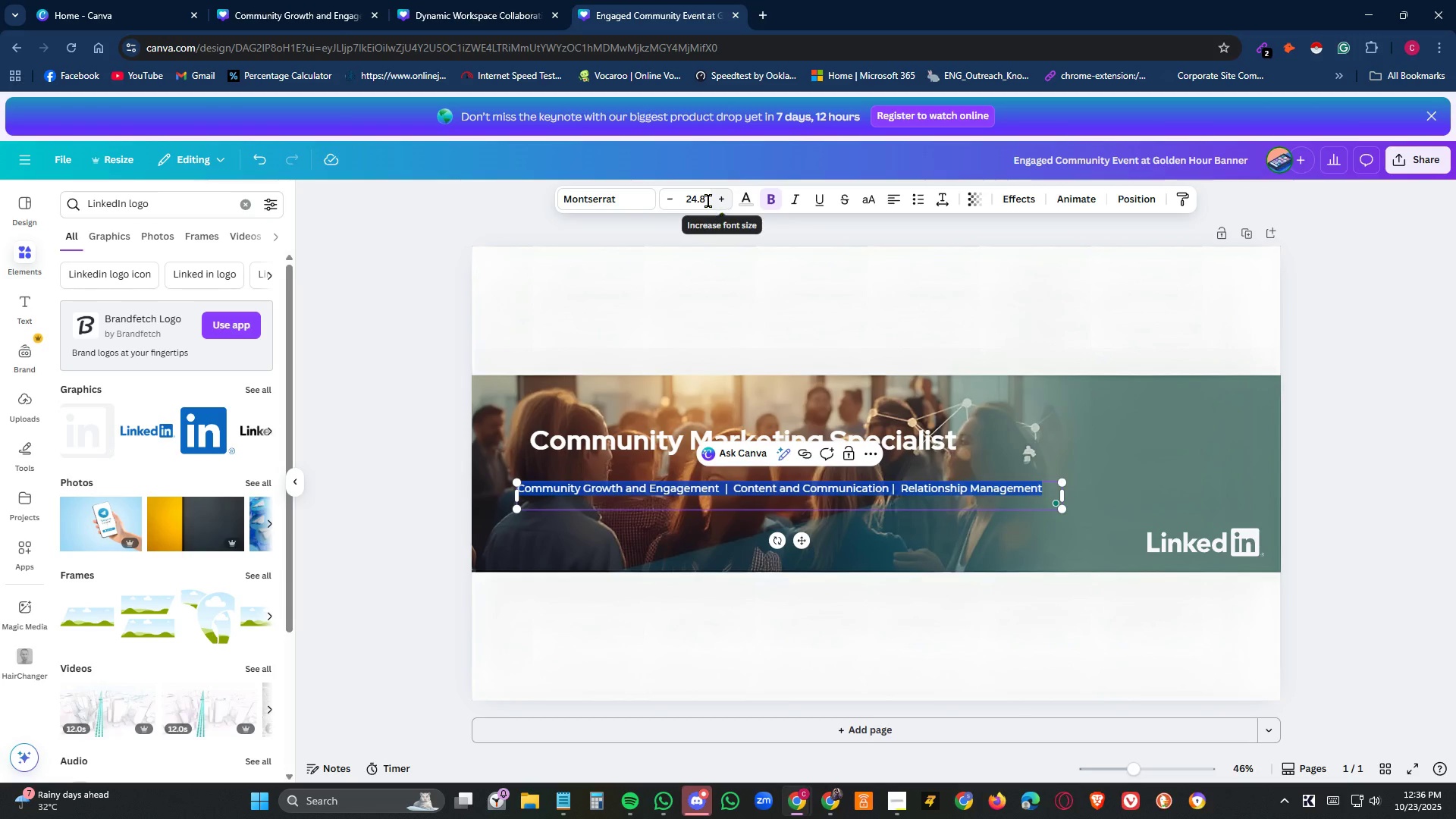 
double_click([708, 197])
 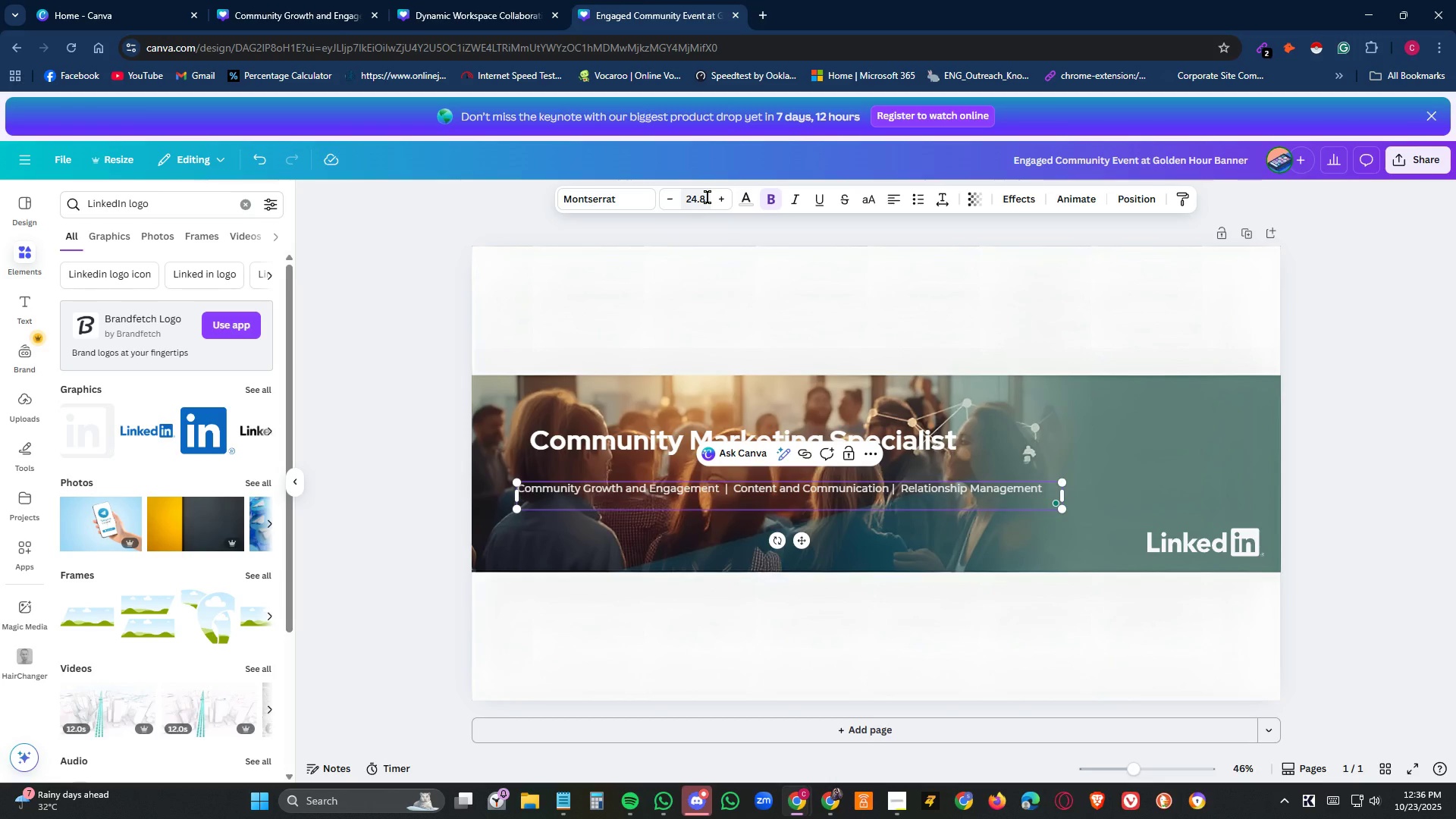 
triple_click([708, 197])
 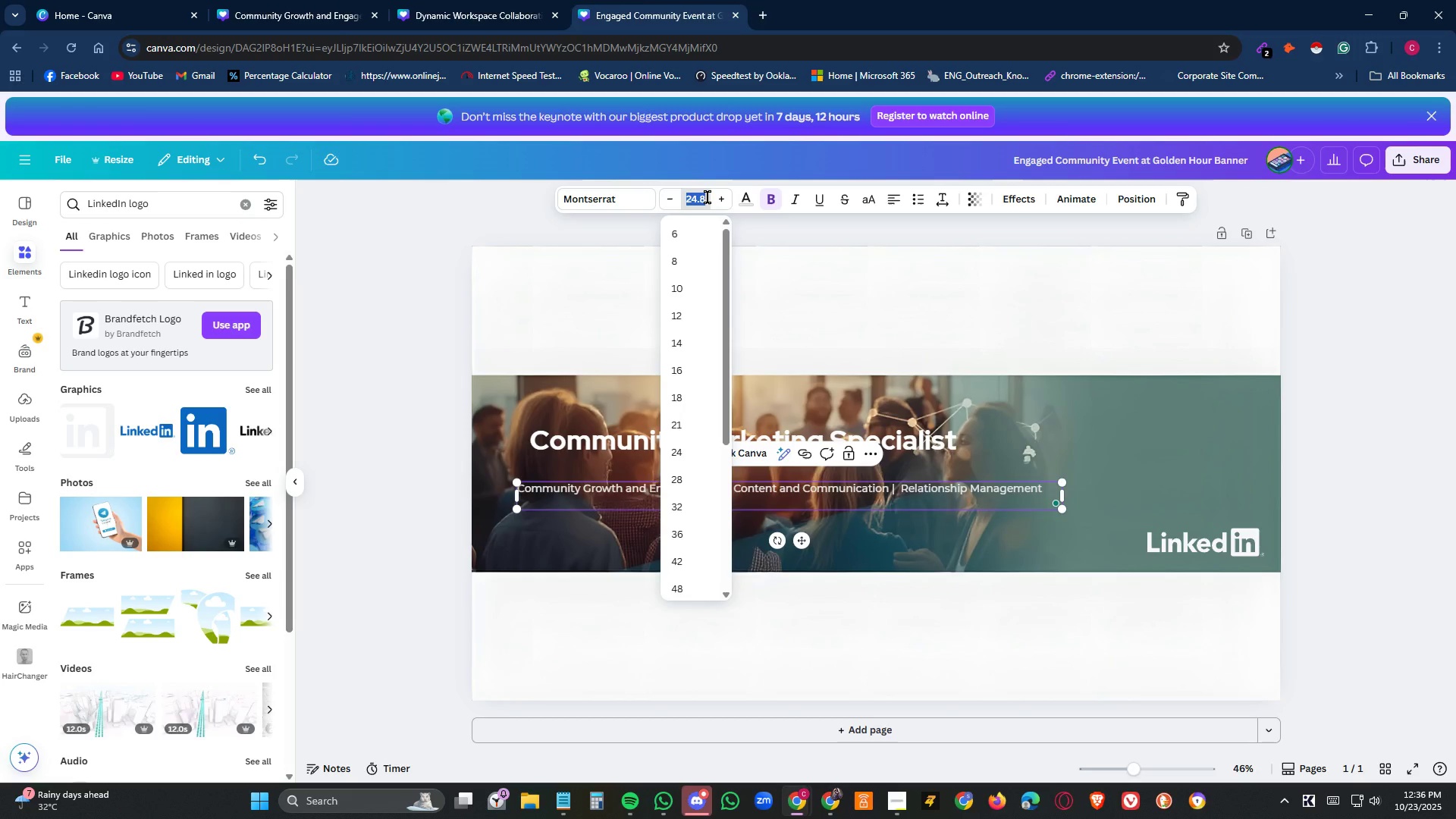 
key(Numpad3)
 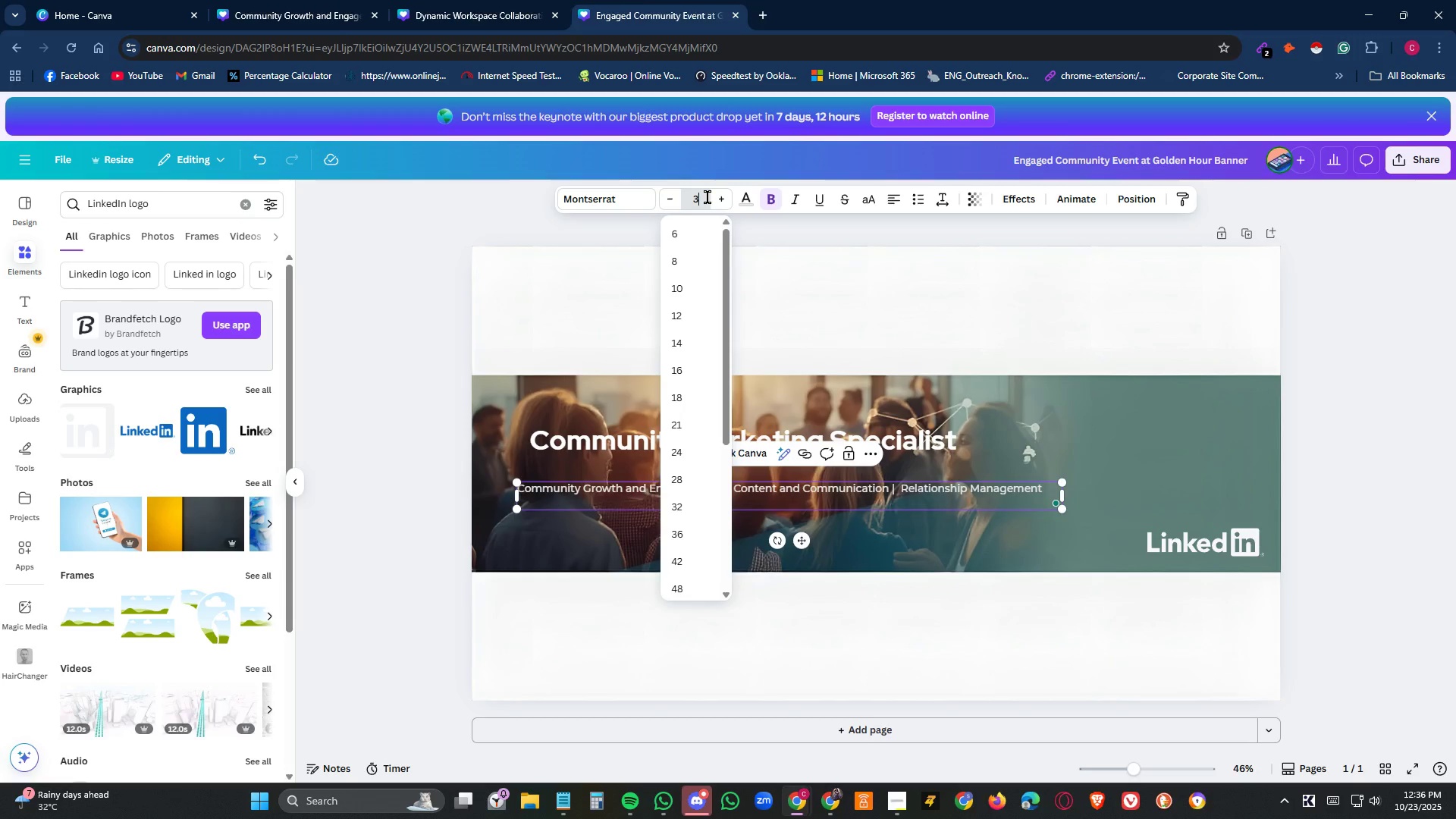 
key(Numpad0)
 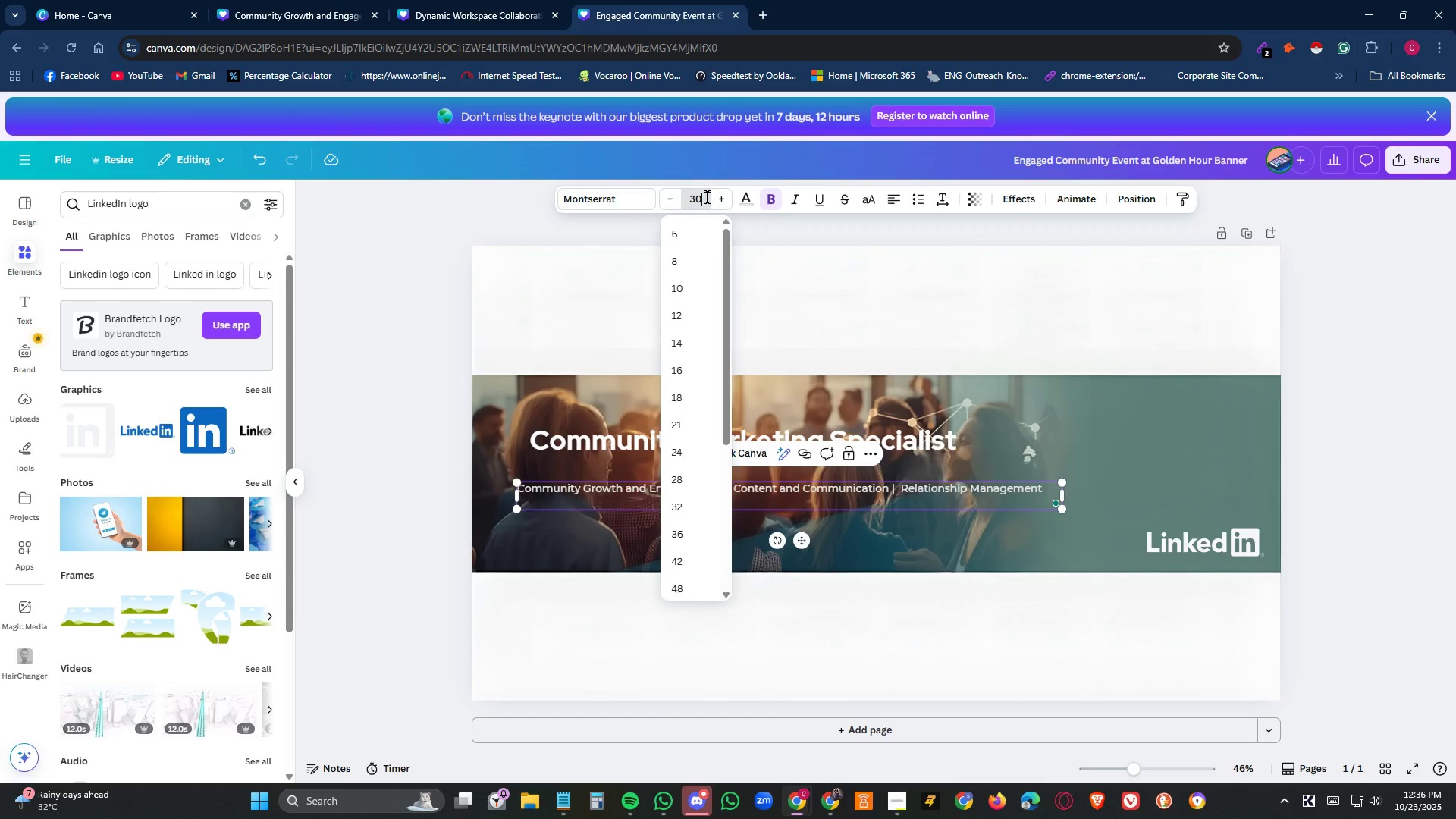 
key(NumpadEnter)
 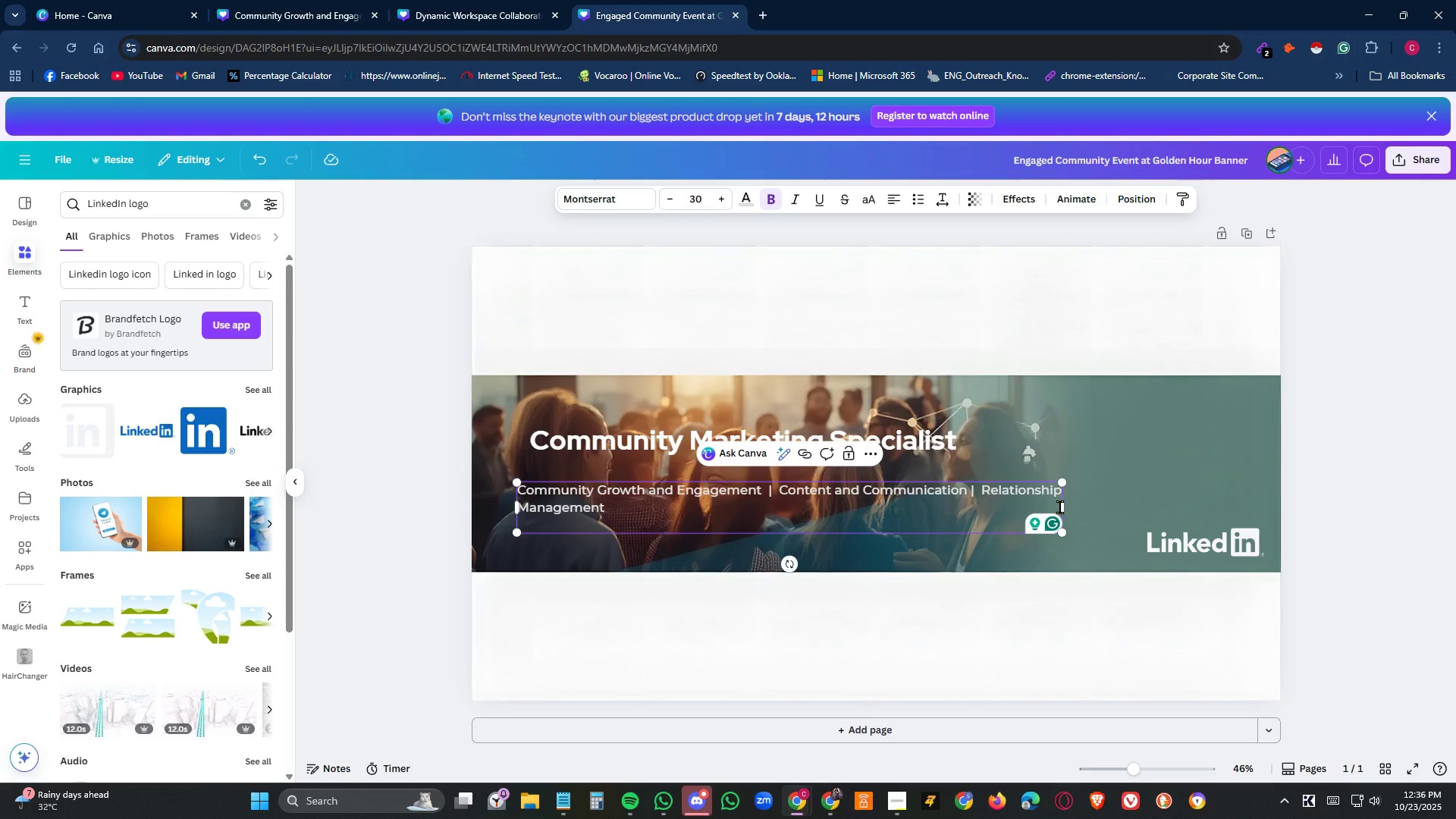 
left_click_drag(start_coordinate=[1065, 506], to_coordinate=[989, 507])
 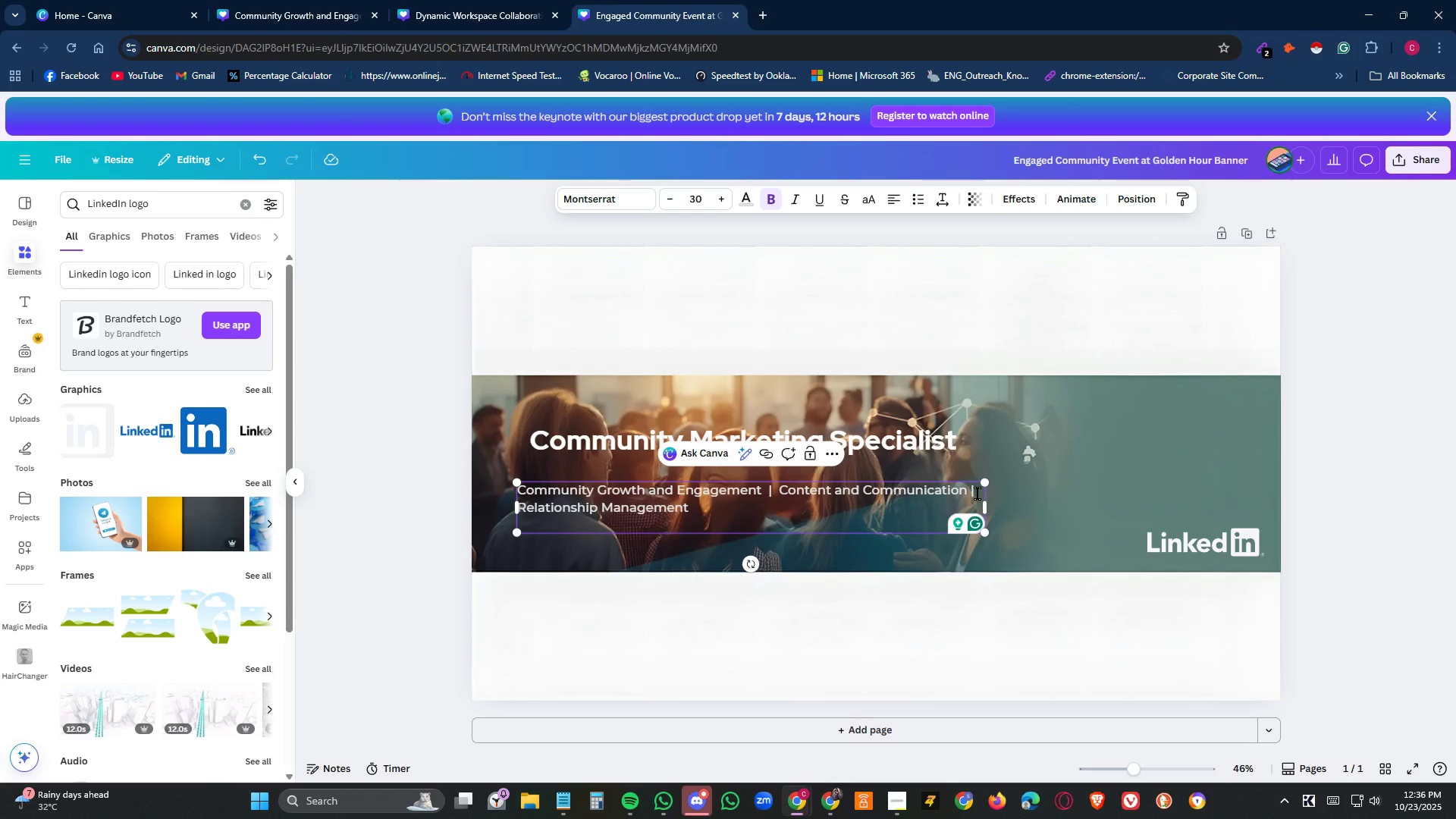 
left_click([977, 494])
 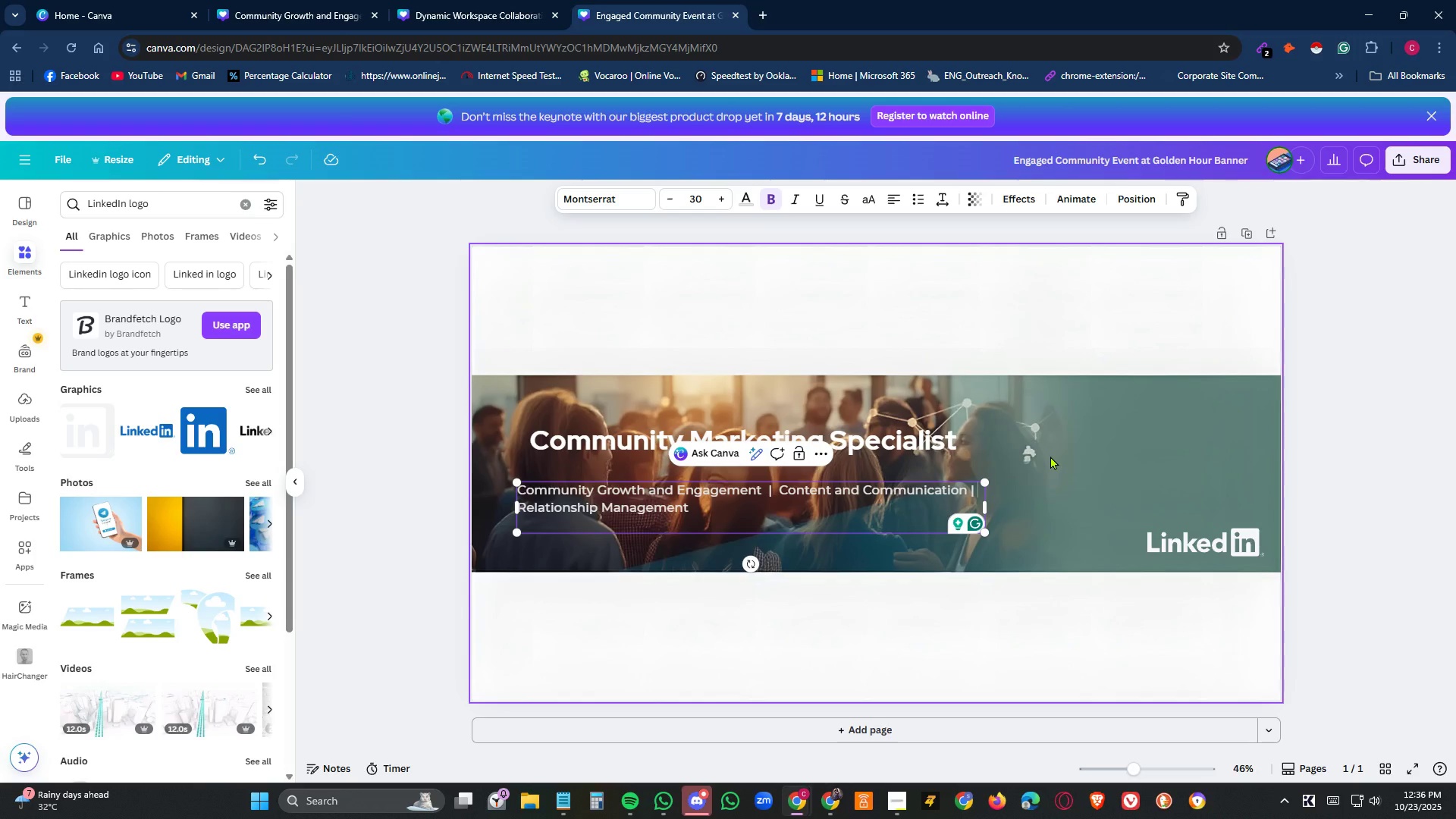 
left_click_drag(start_coordinate=[717, 507], to_coordinate=[513, 493])
 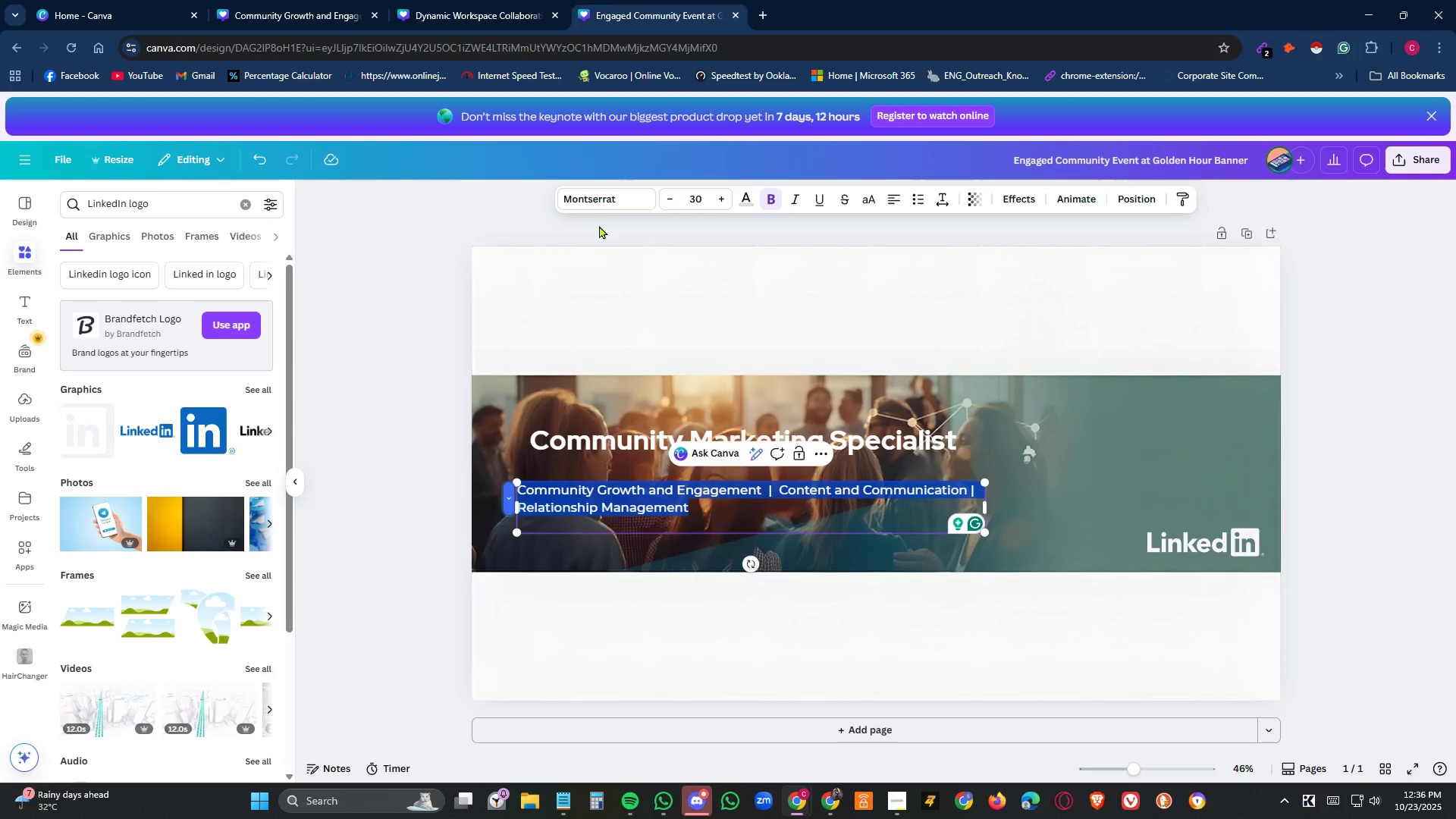 
left_click([596, 199])
 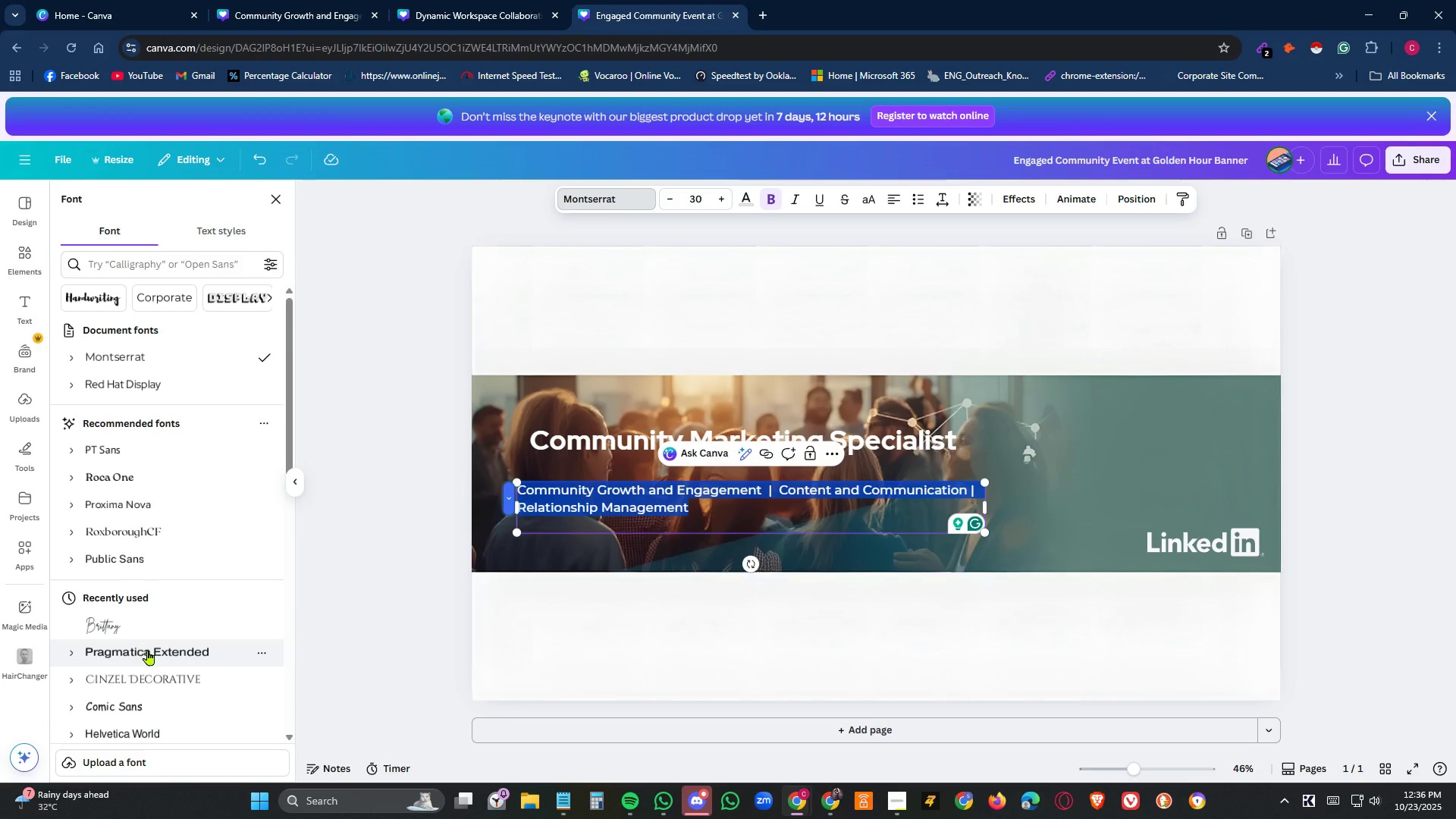 
left_click([158, 653])
 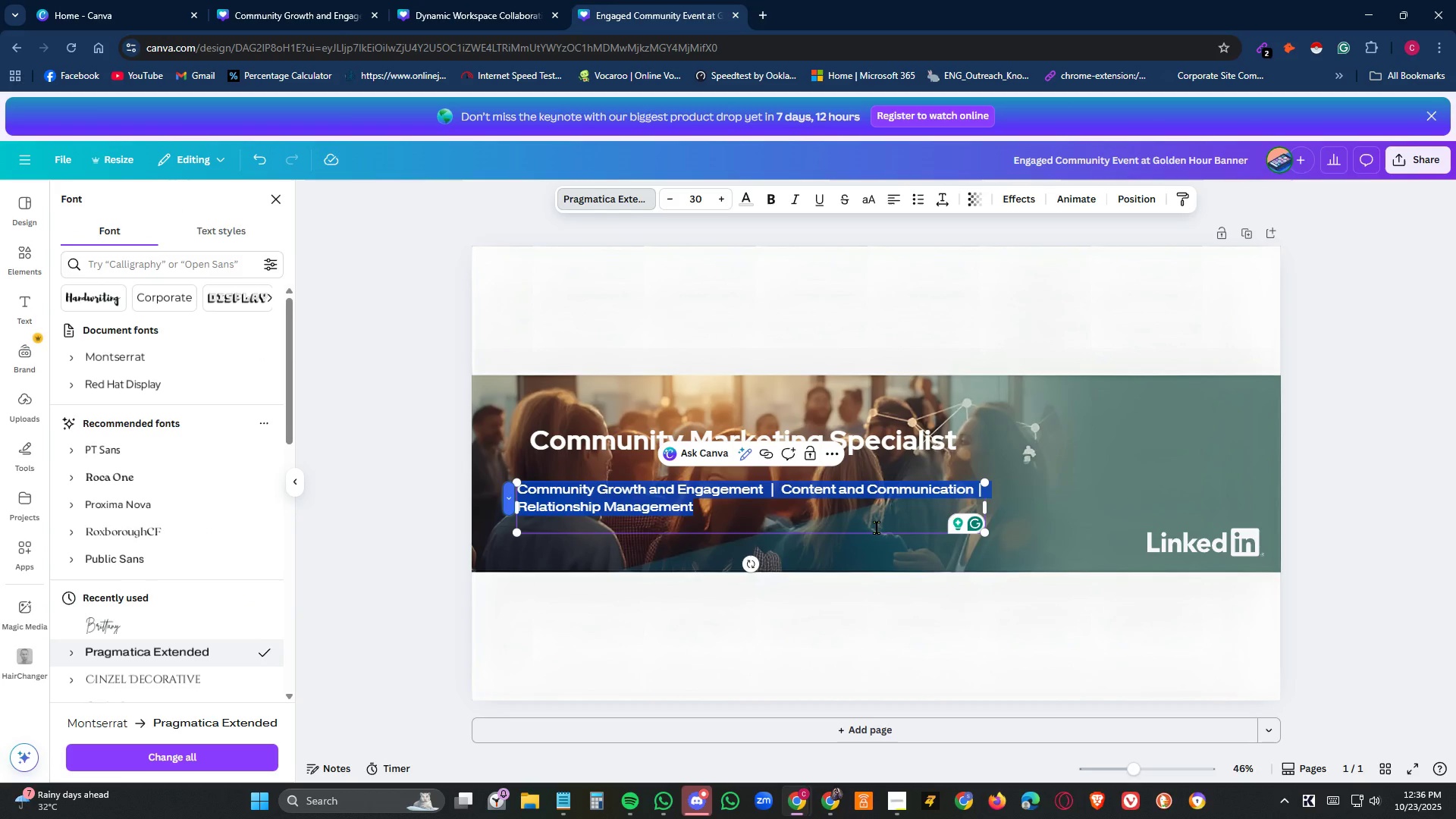 
left_click([874, 558])
 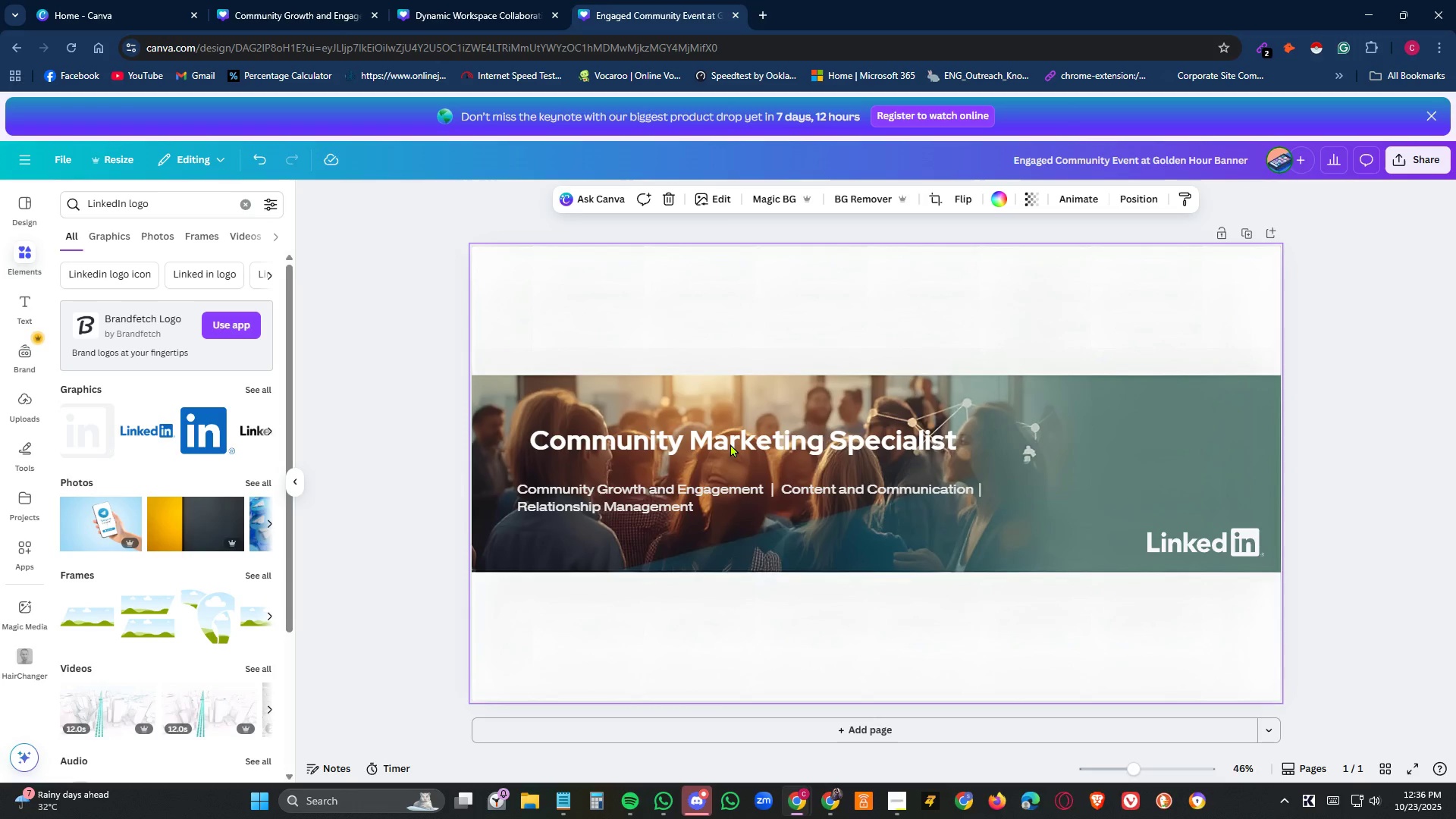 
double_click([730, 443])
 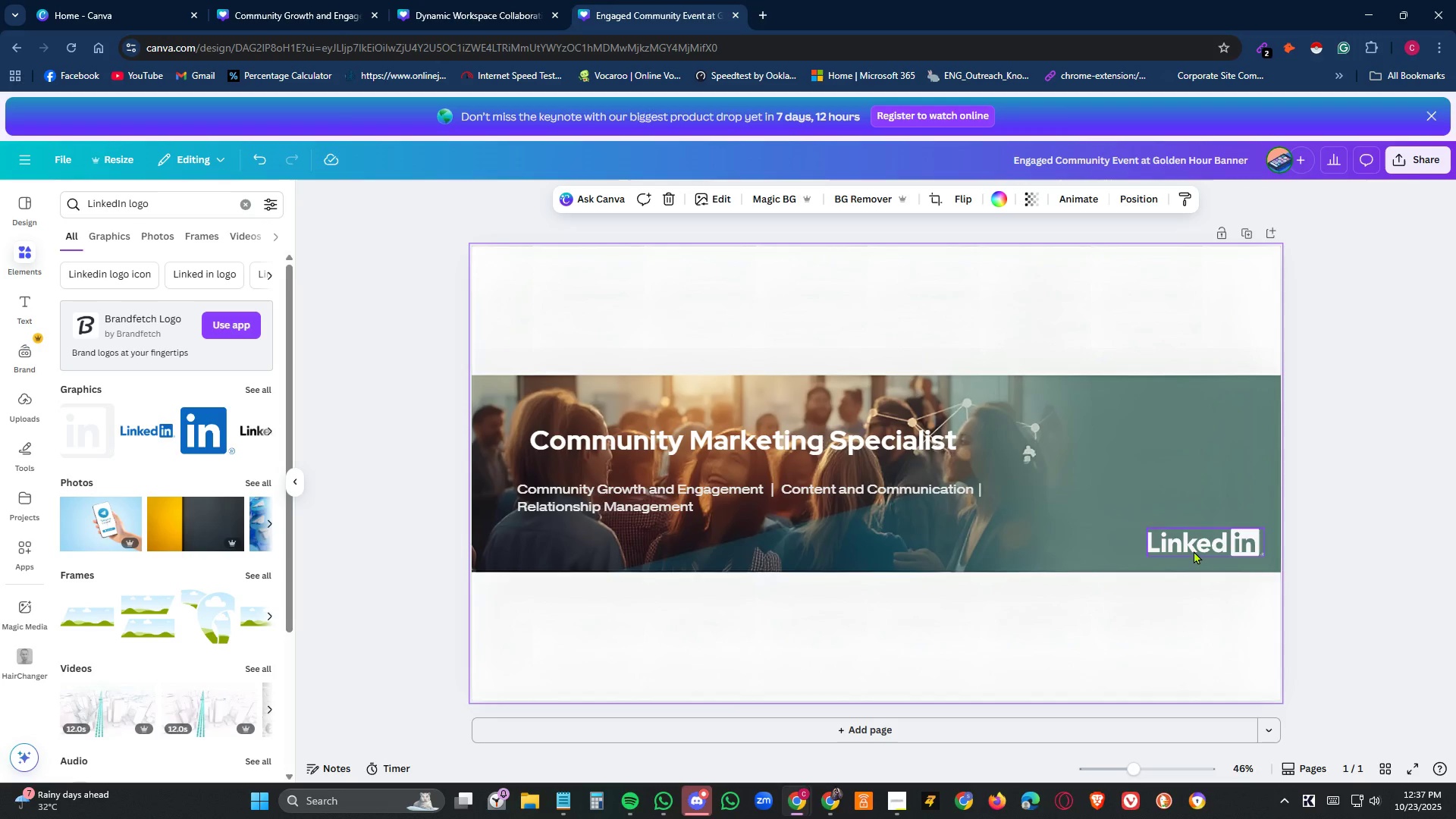 
wait(13.4)
 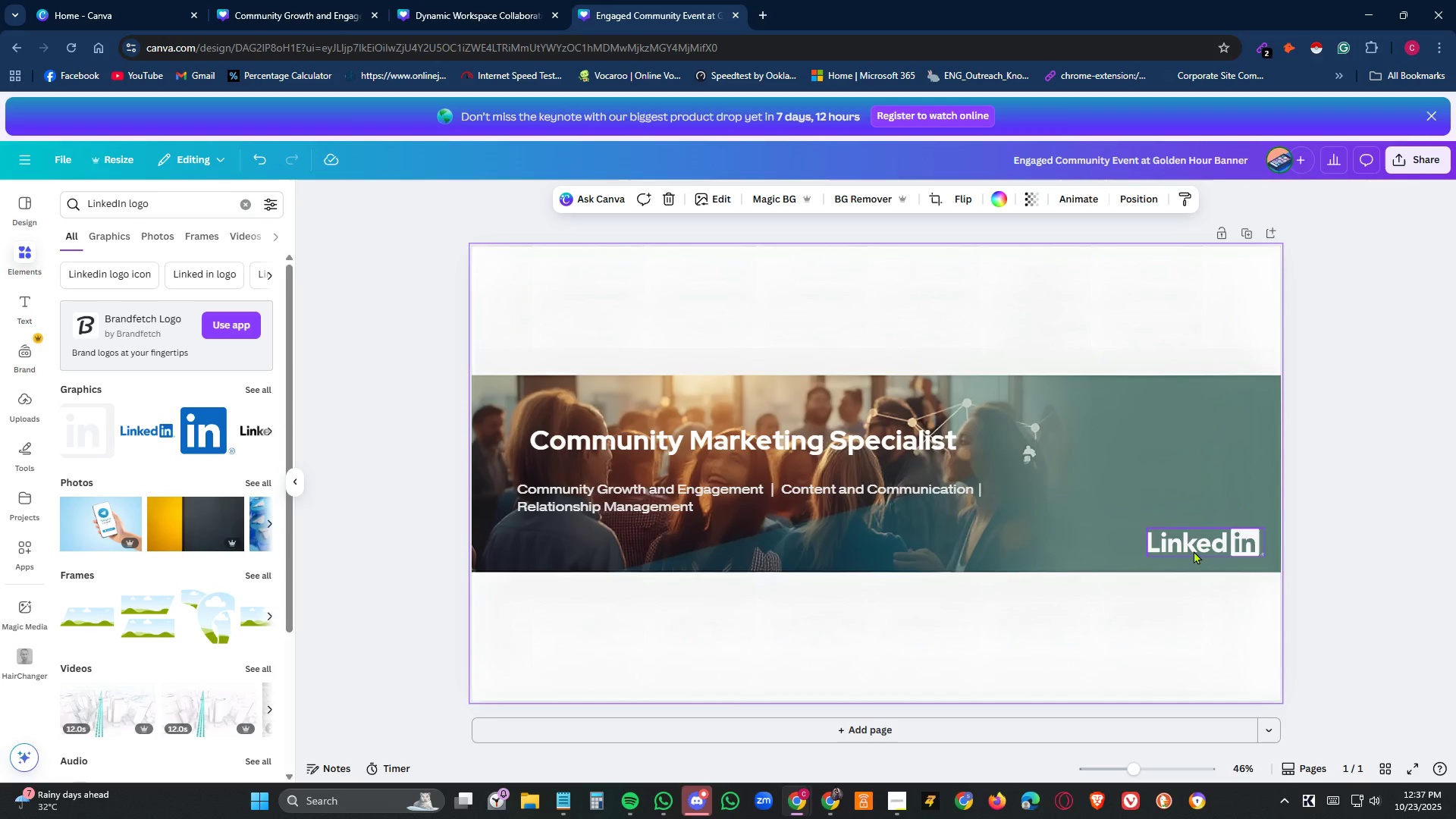 
left_click([921, 610])
 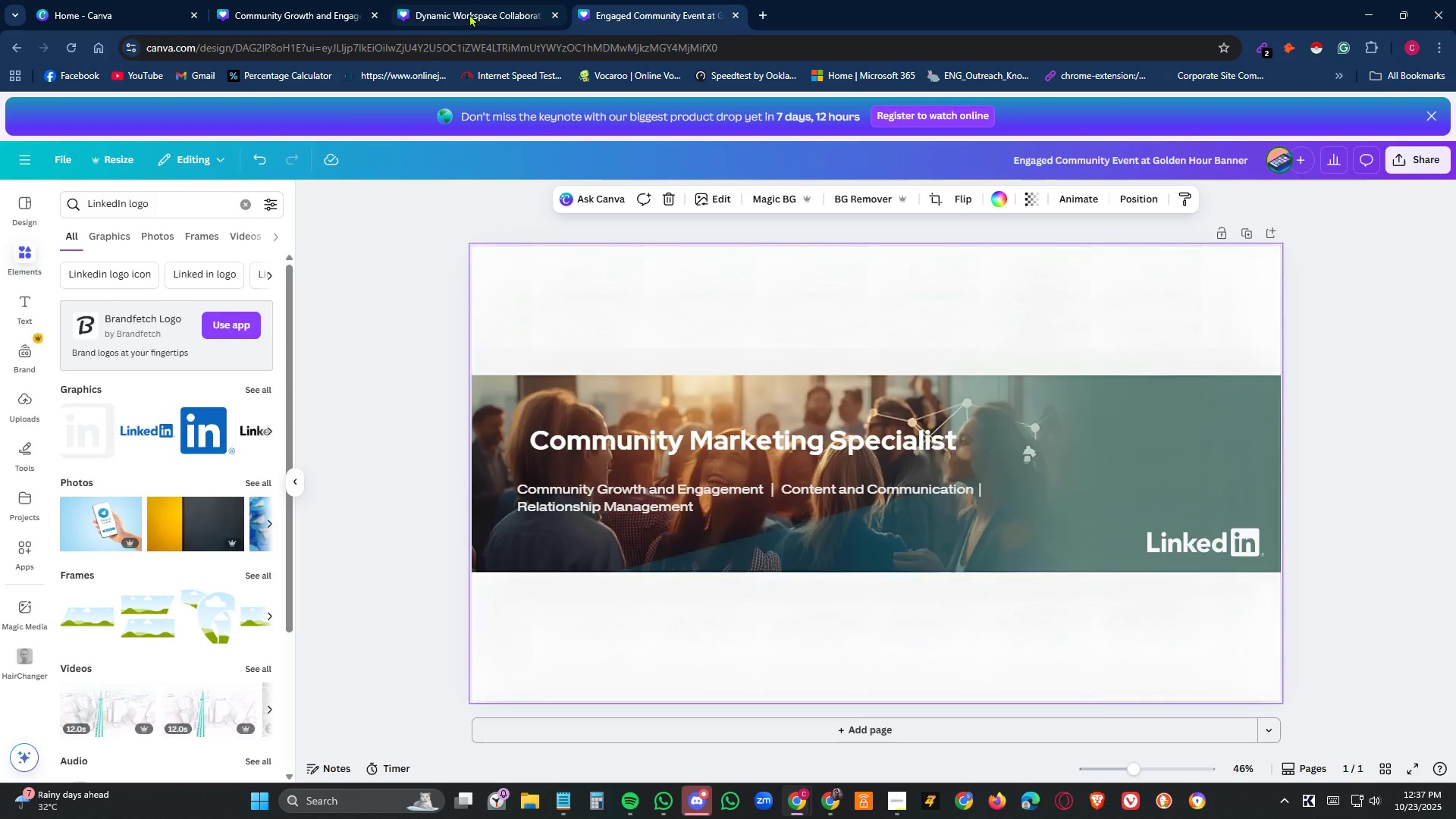 
left_click([469, 14])
 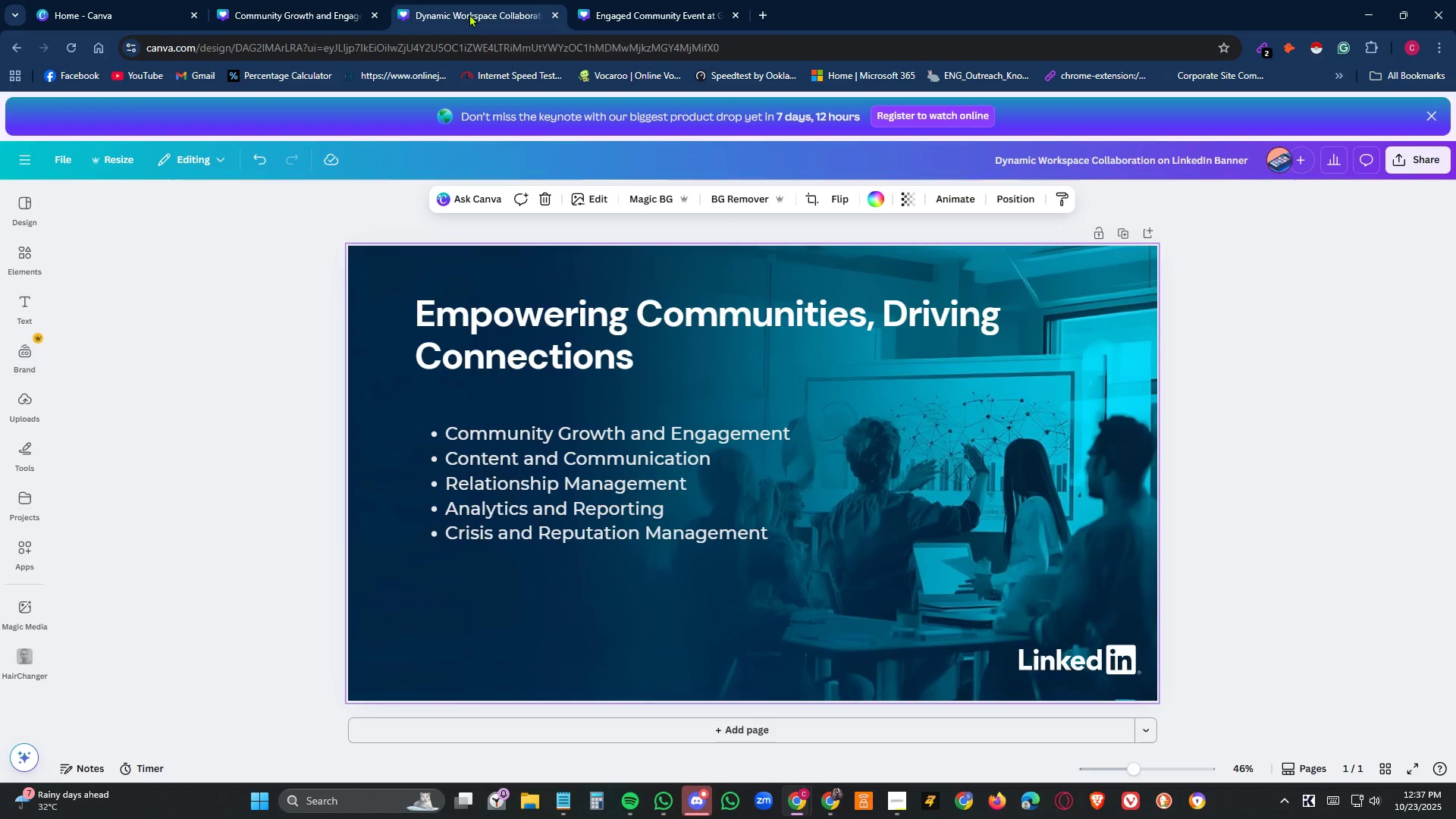 
wait(8.26)
 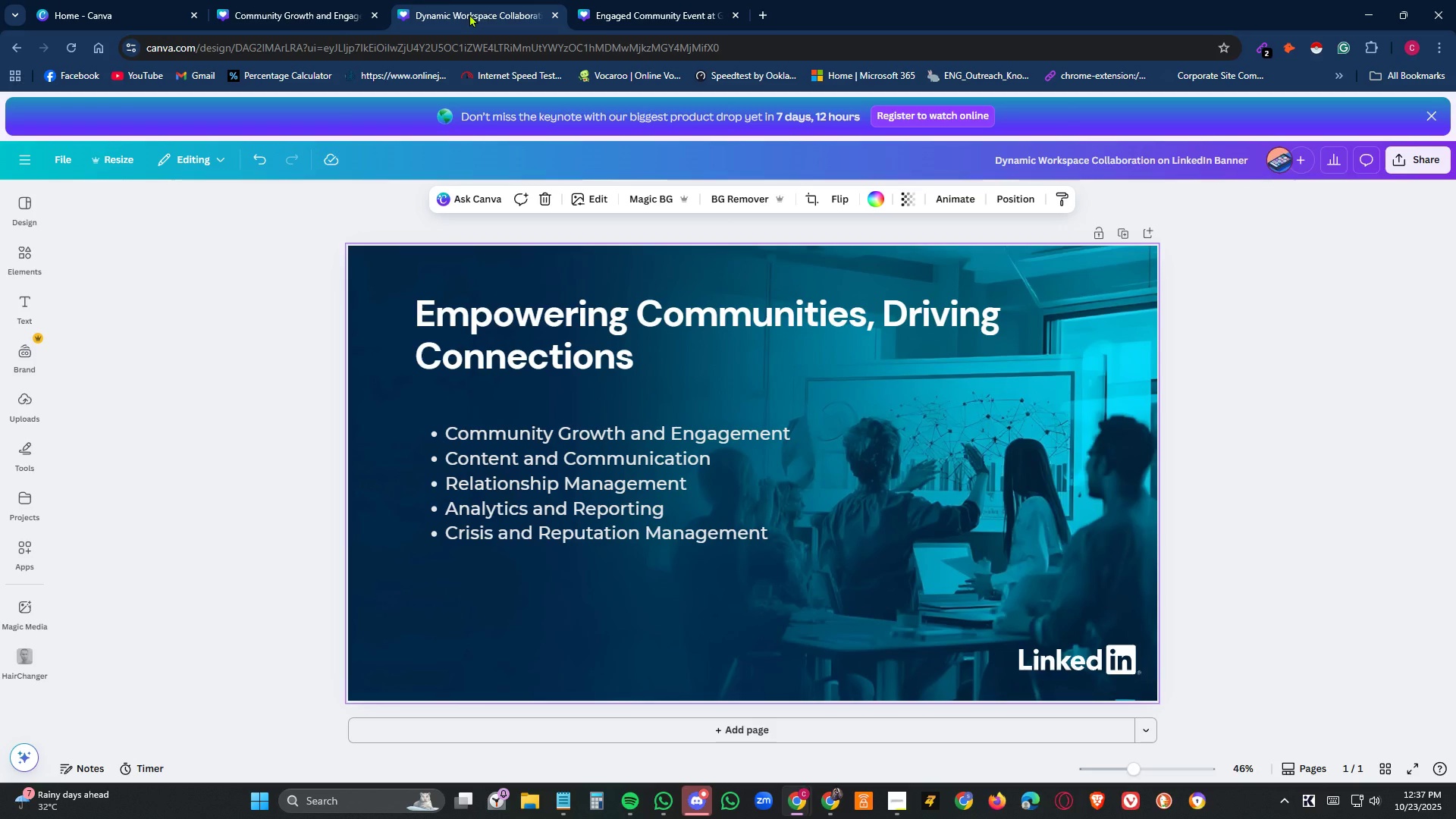 
left_click([328, 8])
 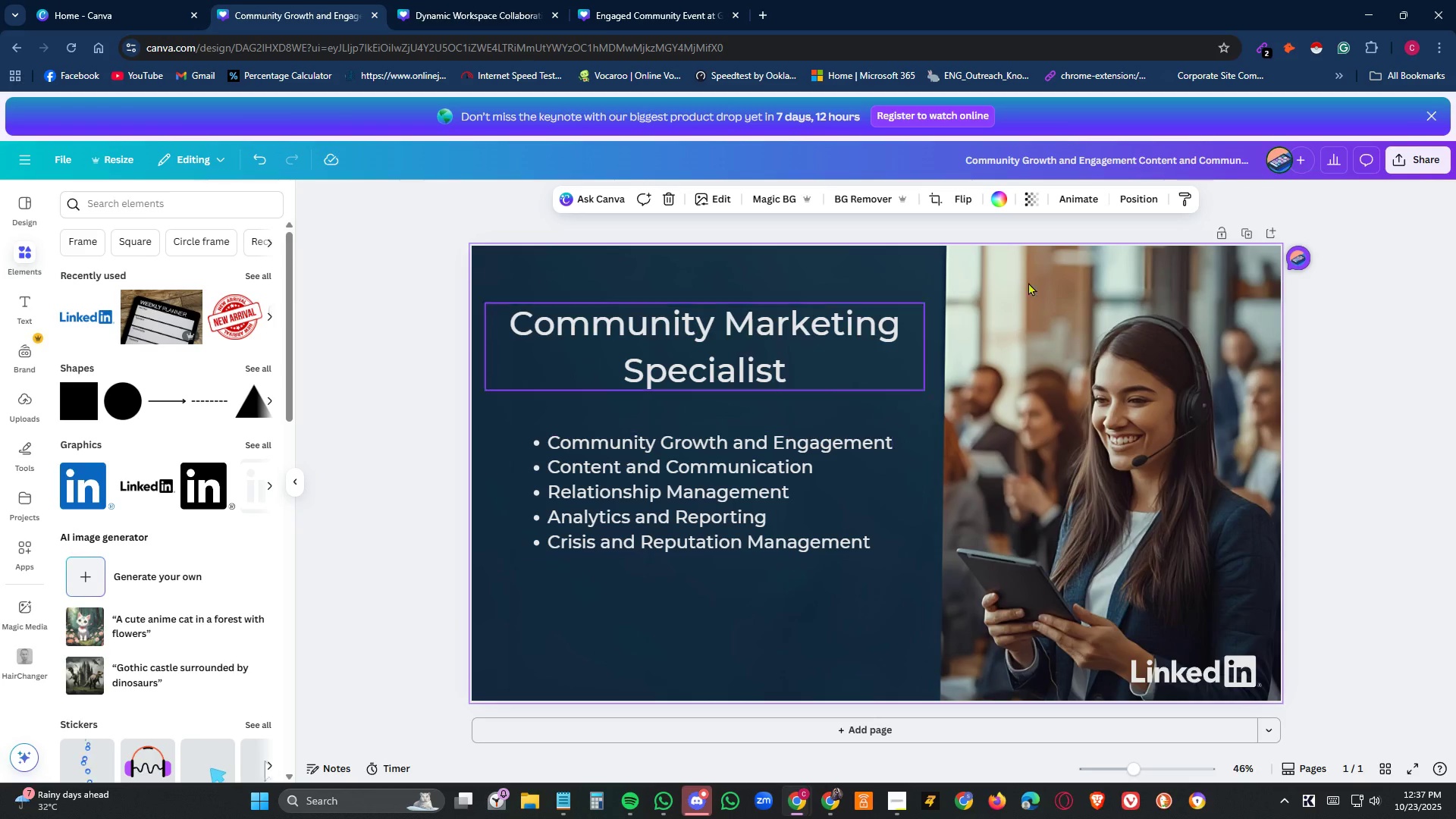 
wait(6.0)
 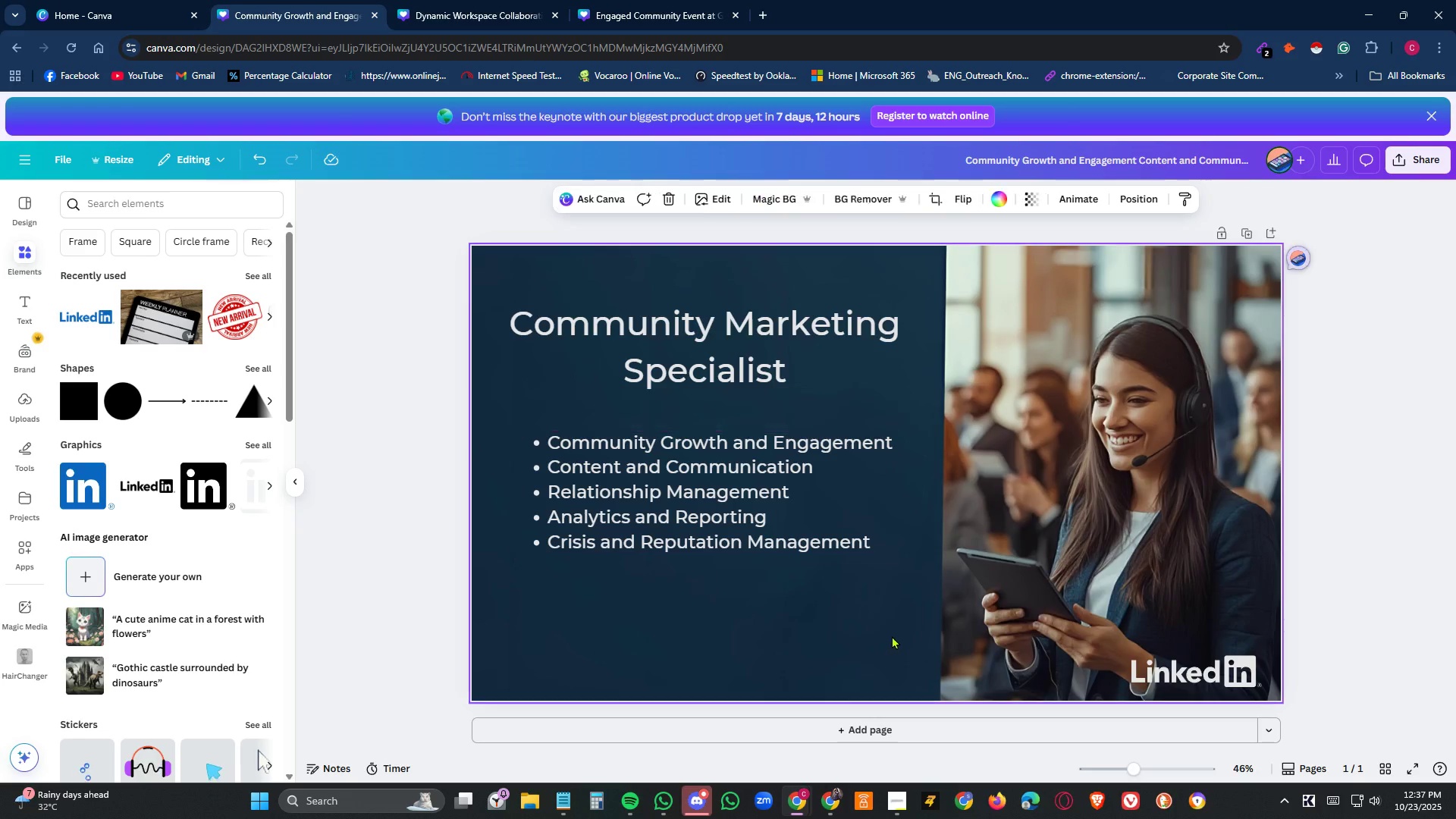 
left_click([1407, 162])
 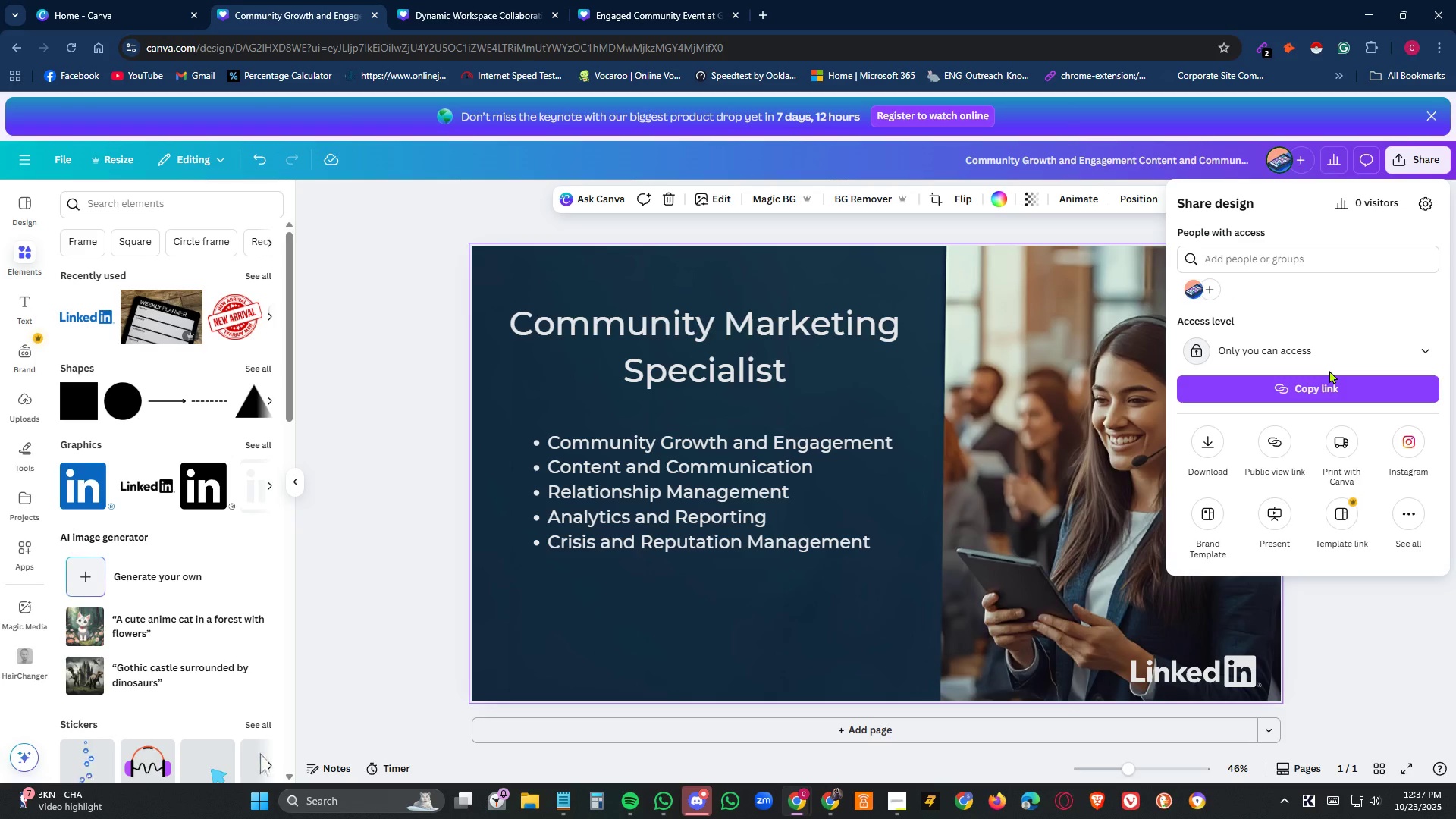 
wait(5.67)
 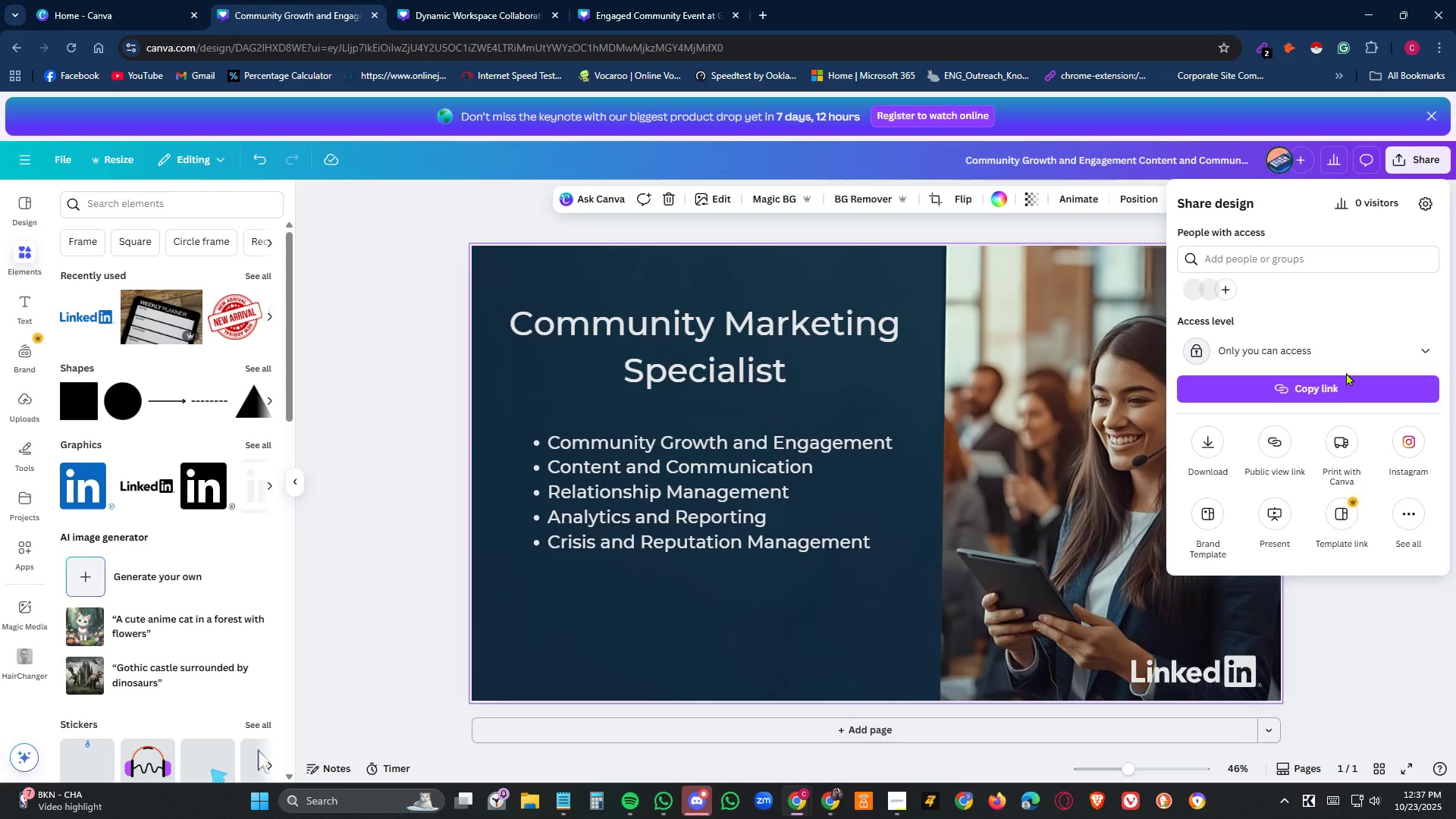 
left_click([460, 0])
 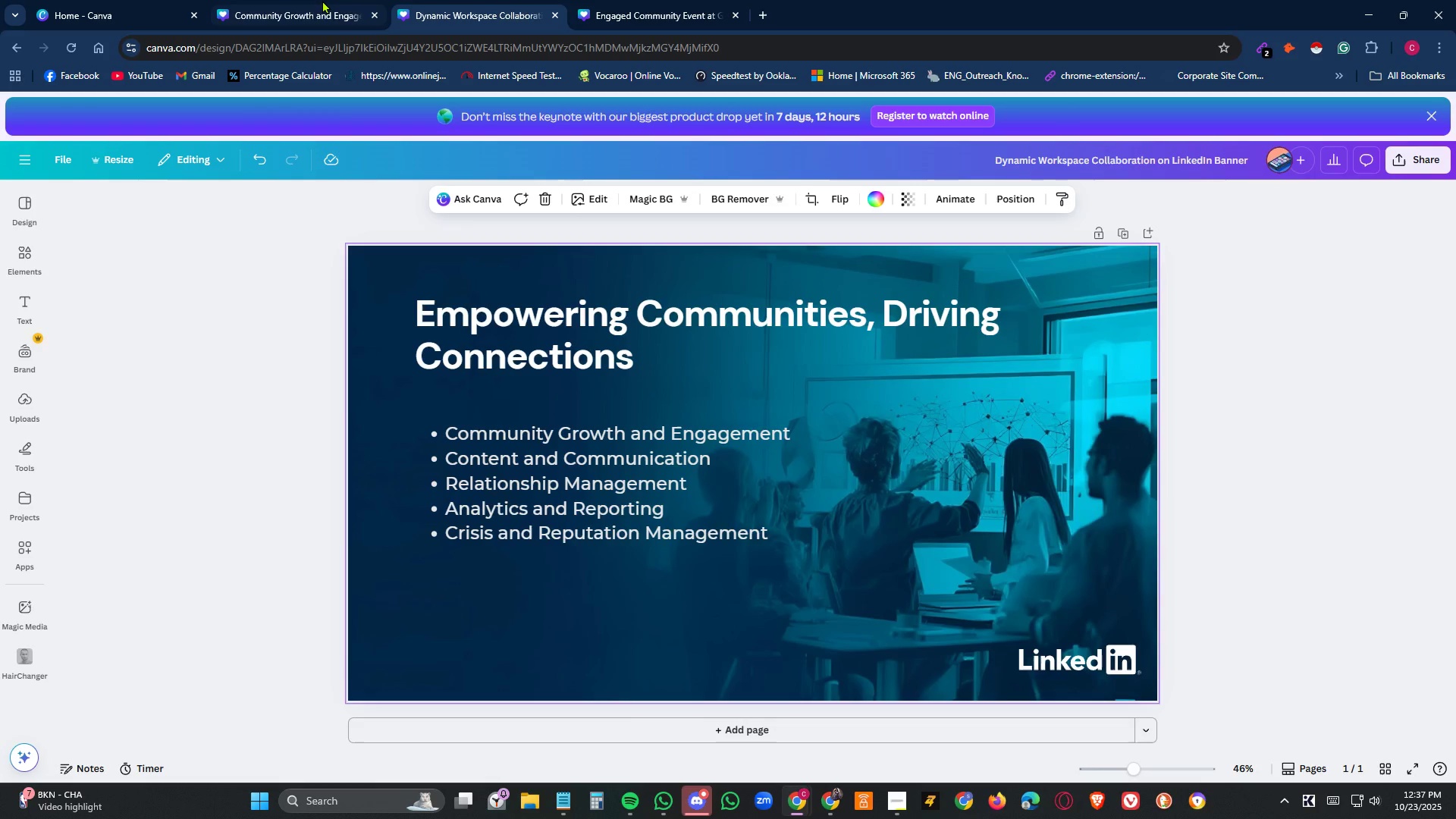 
left_click([321, 0])
 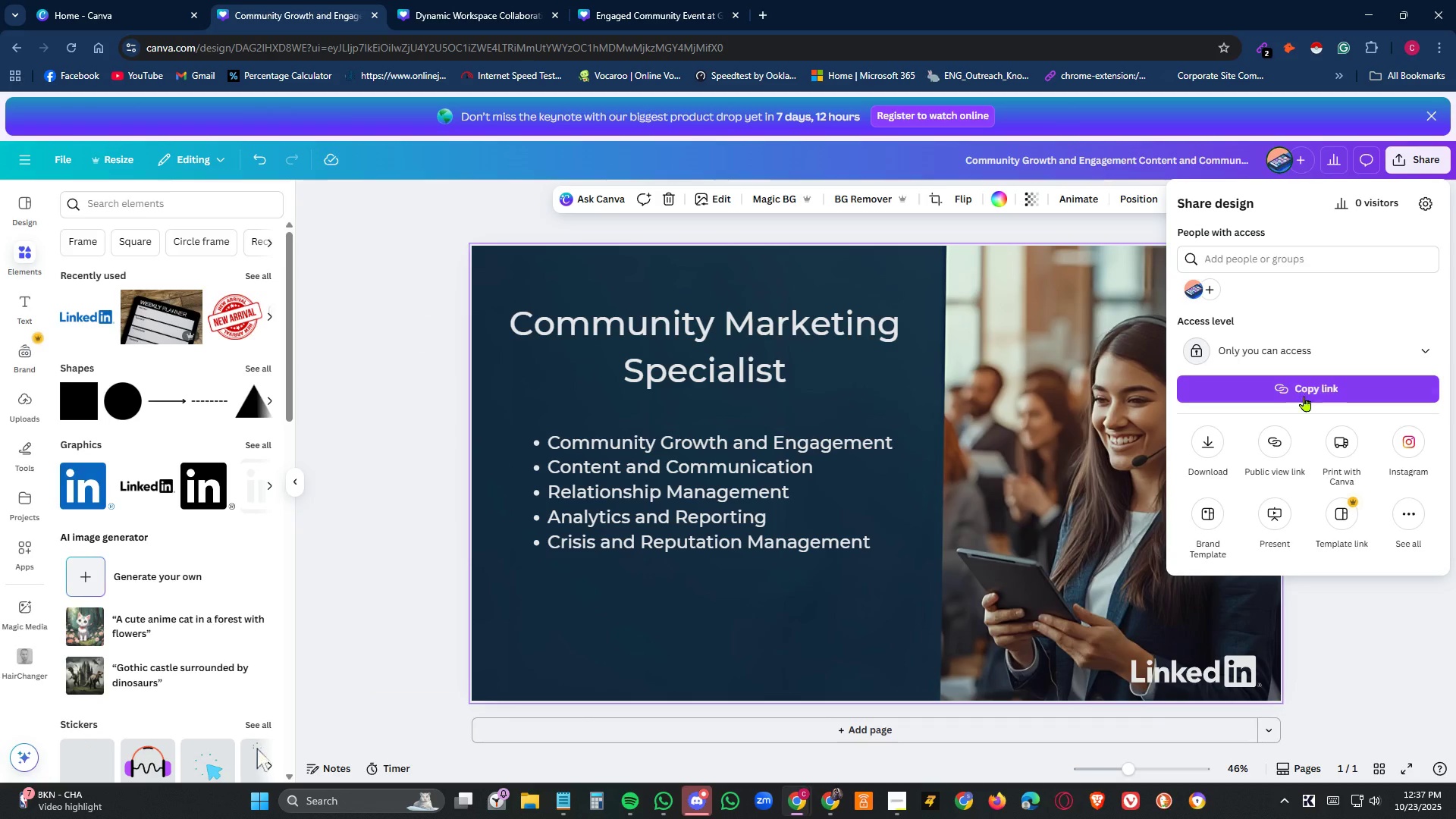 
left_click([1331, 347])
 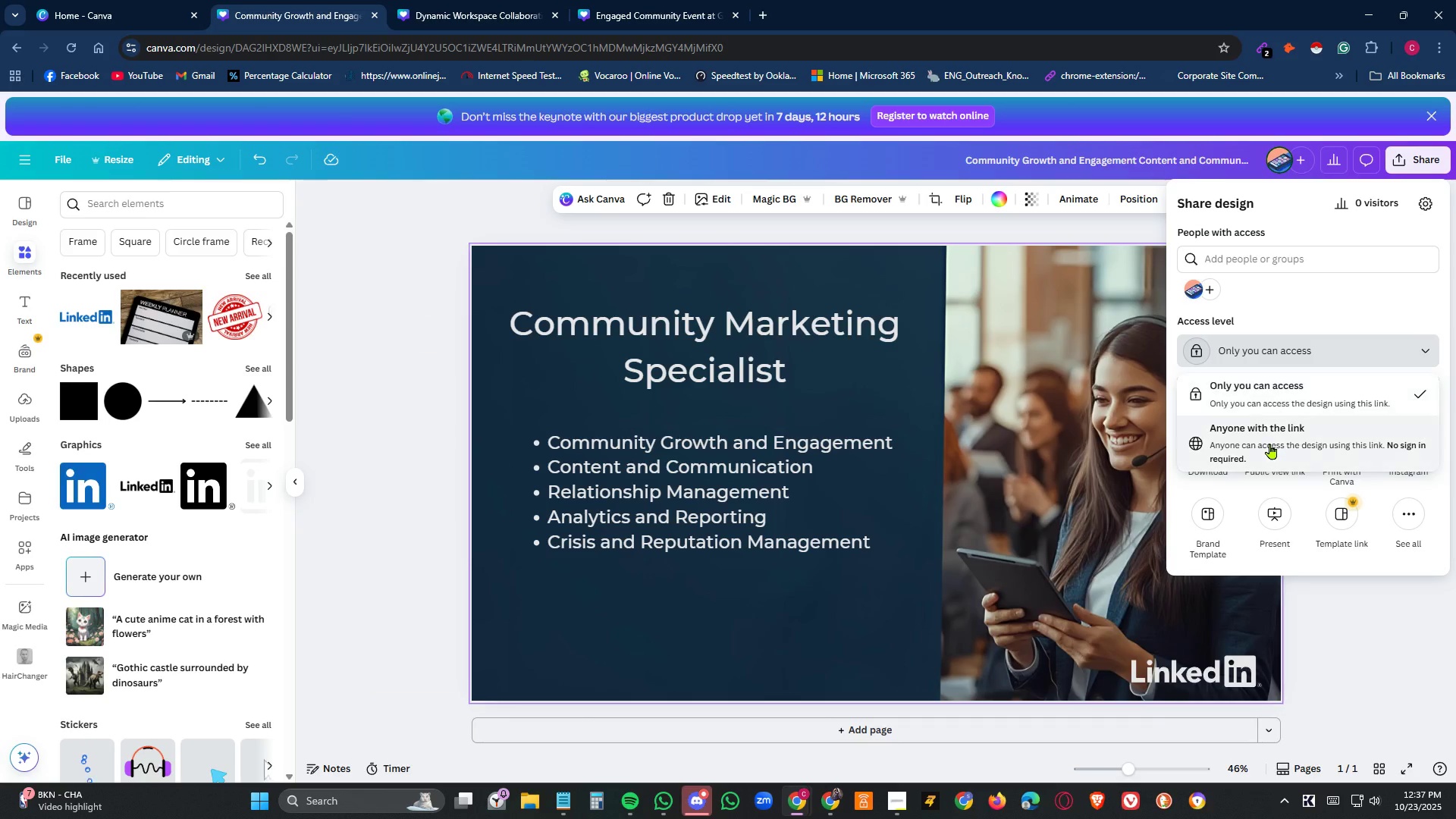 
left_click([1270, 444])
 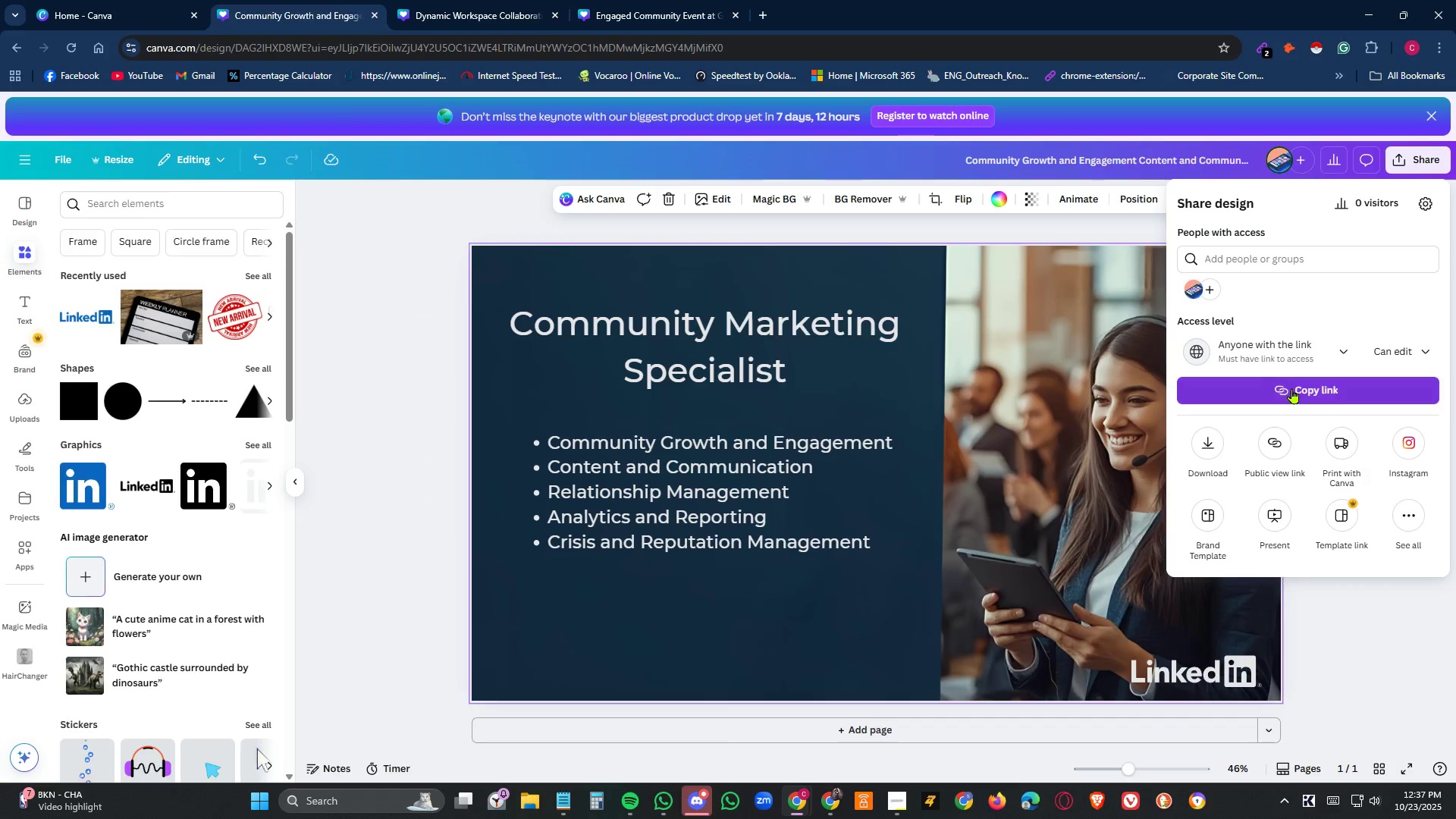 
left_click([1292, 388])
 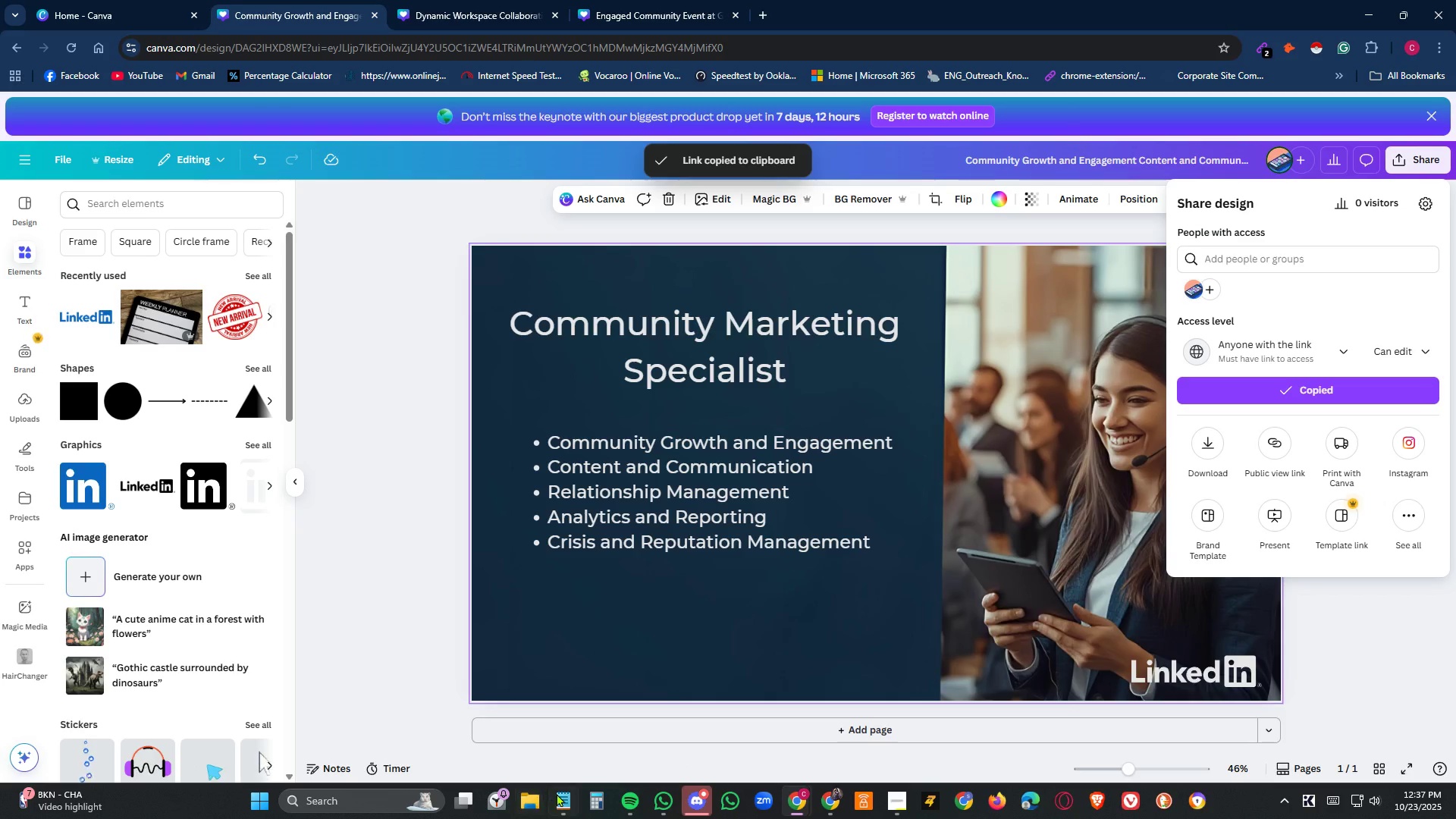 
left_click([557, 793])
 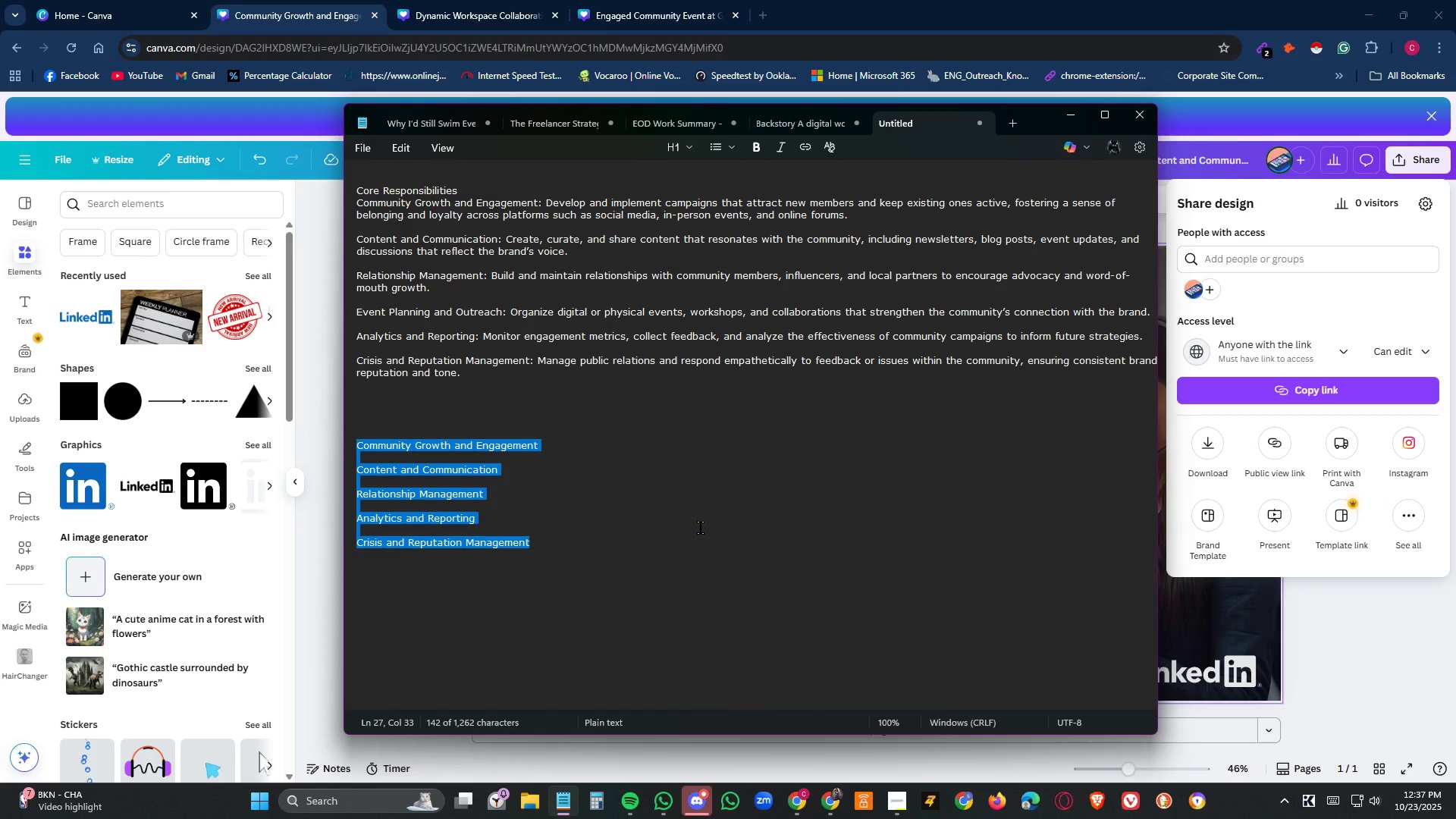 
key(Control+V)
 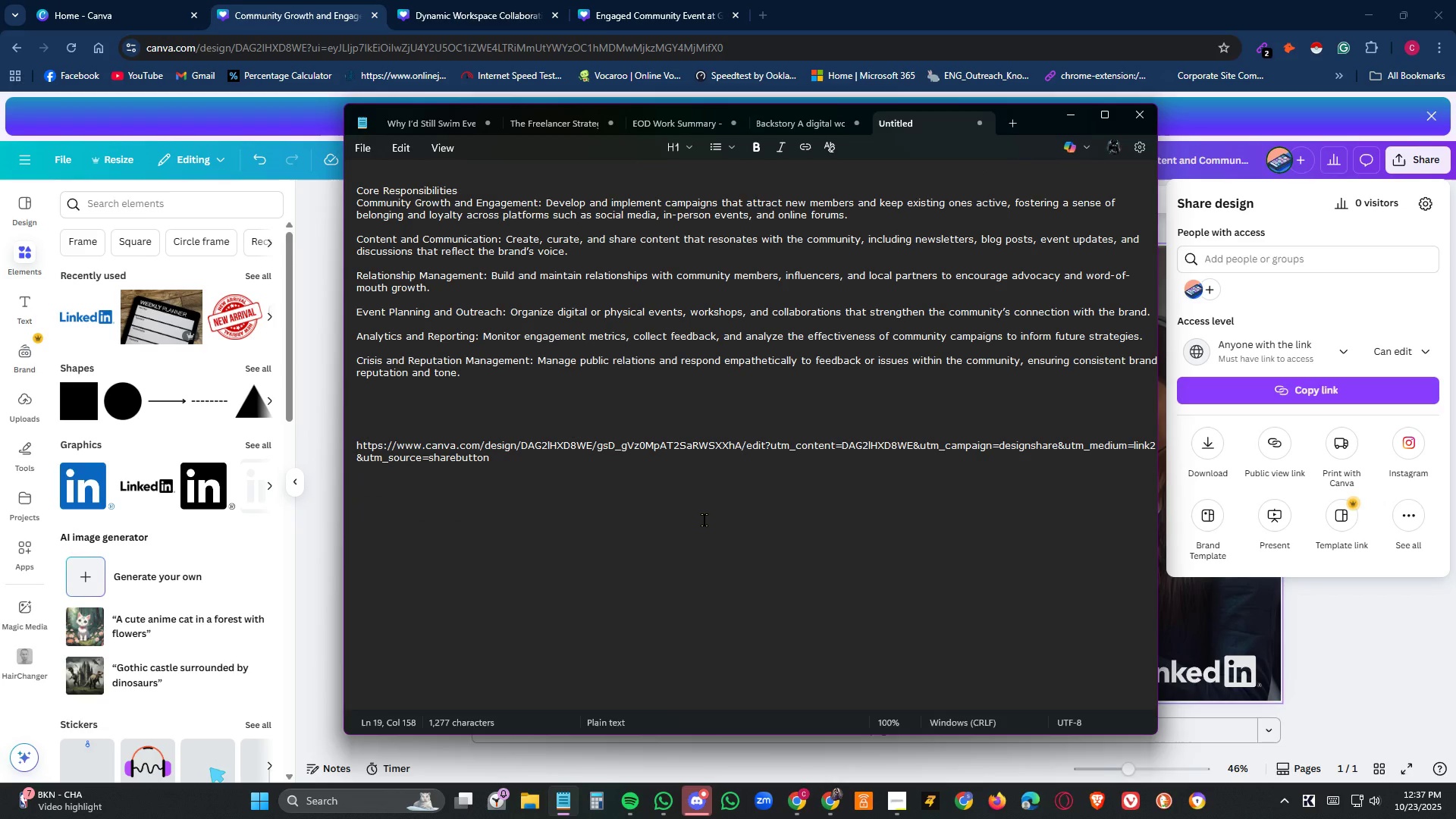 
key(Alt+AltLeft)
 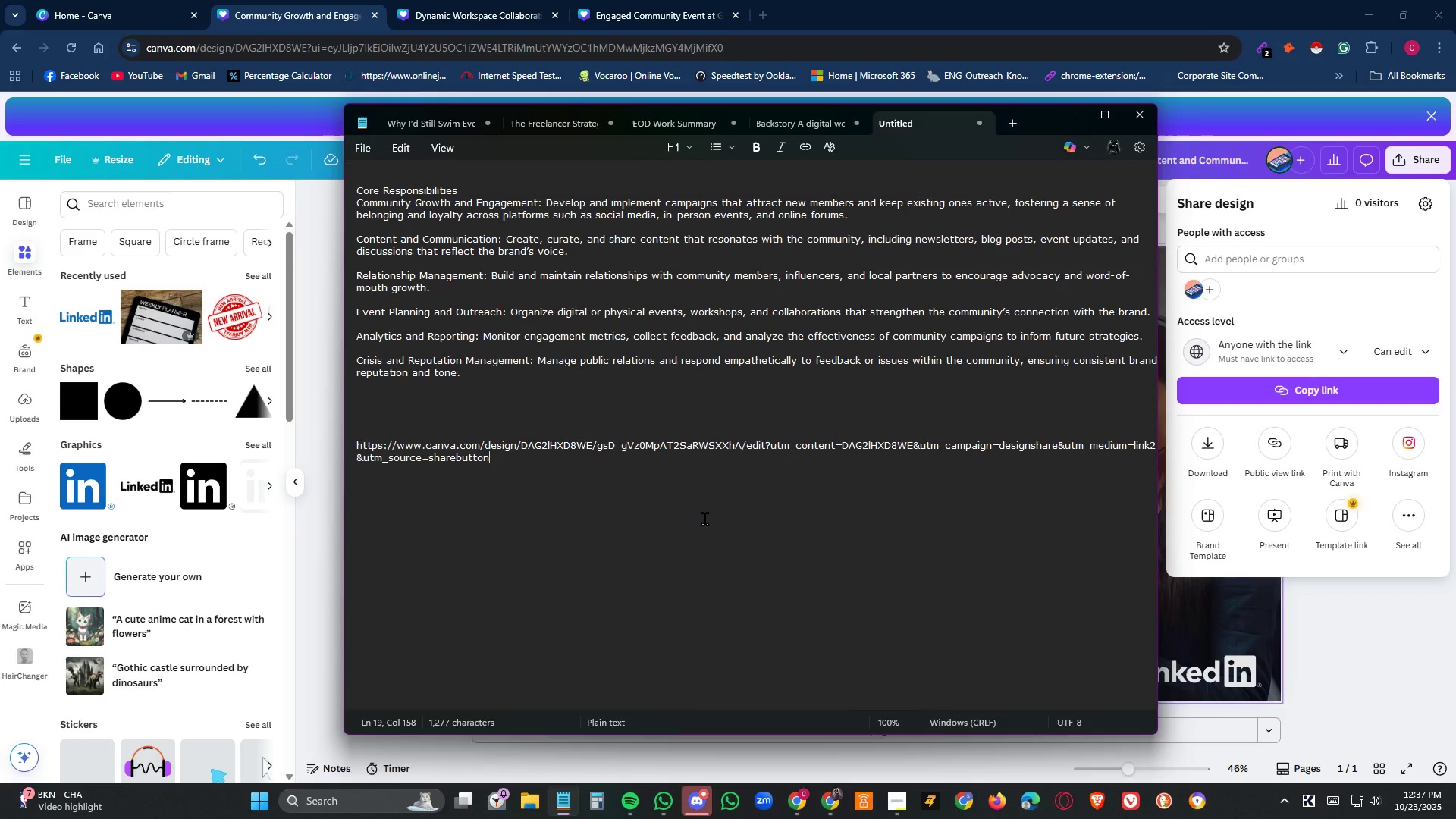 
key(Alt+Tab)
 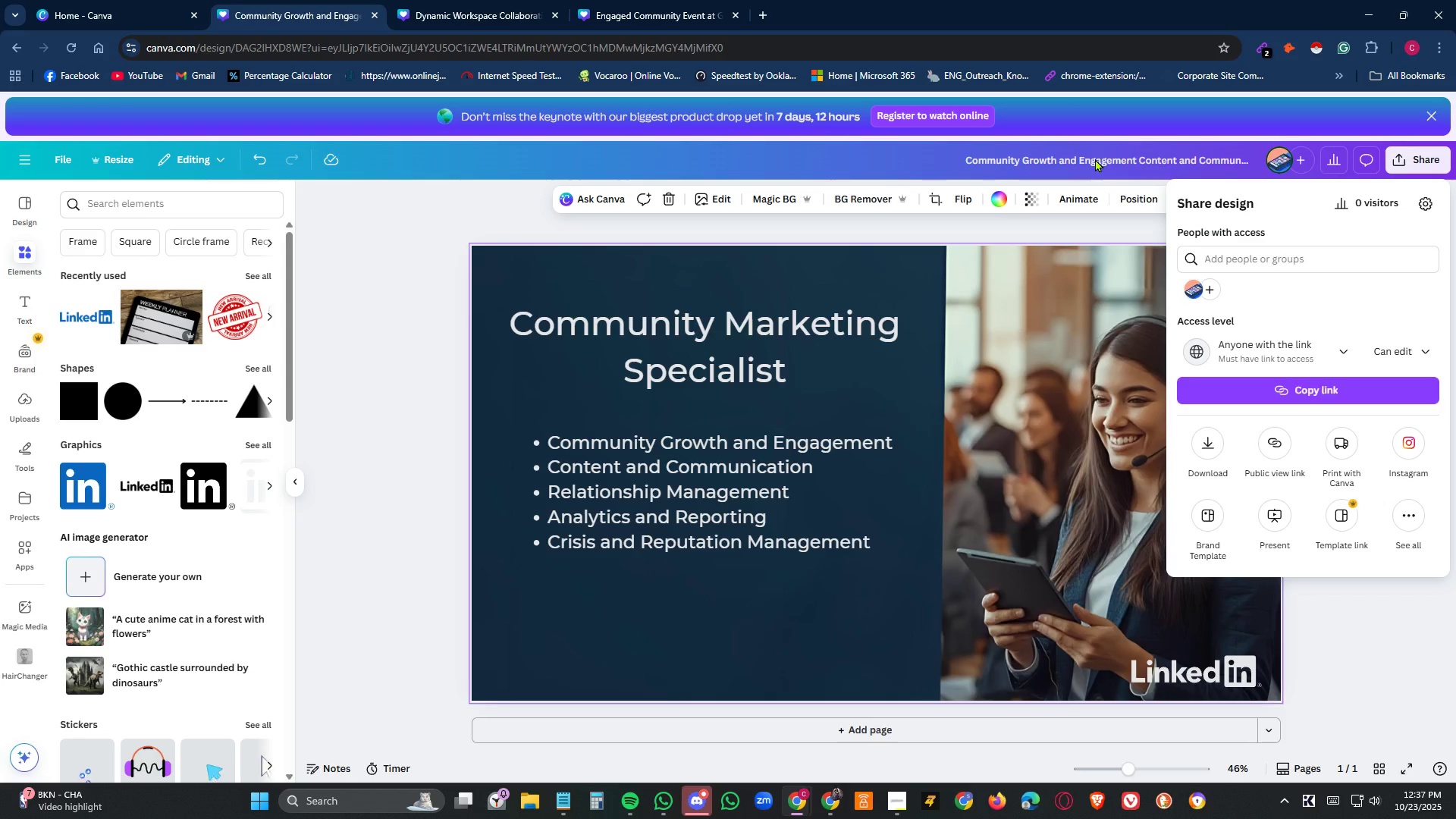 
left_click([1100, 152])
 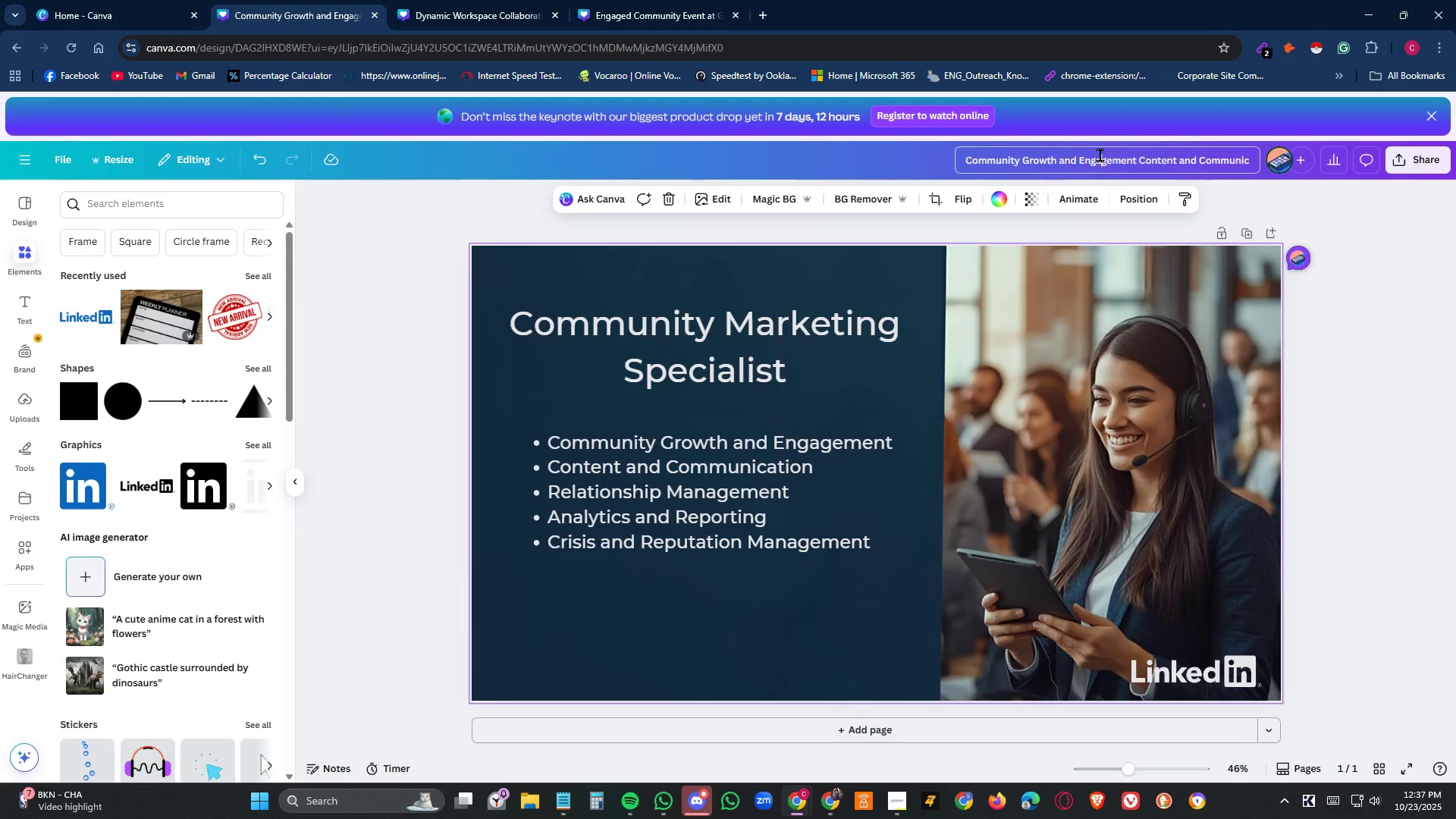 
double_click([1100, 155])
 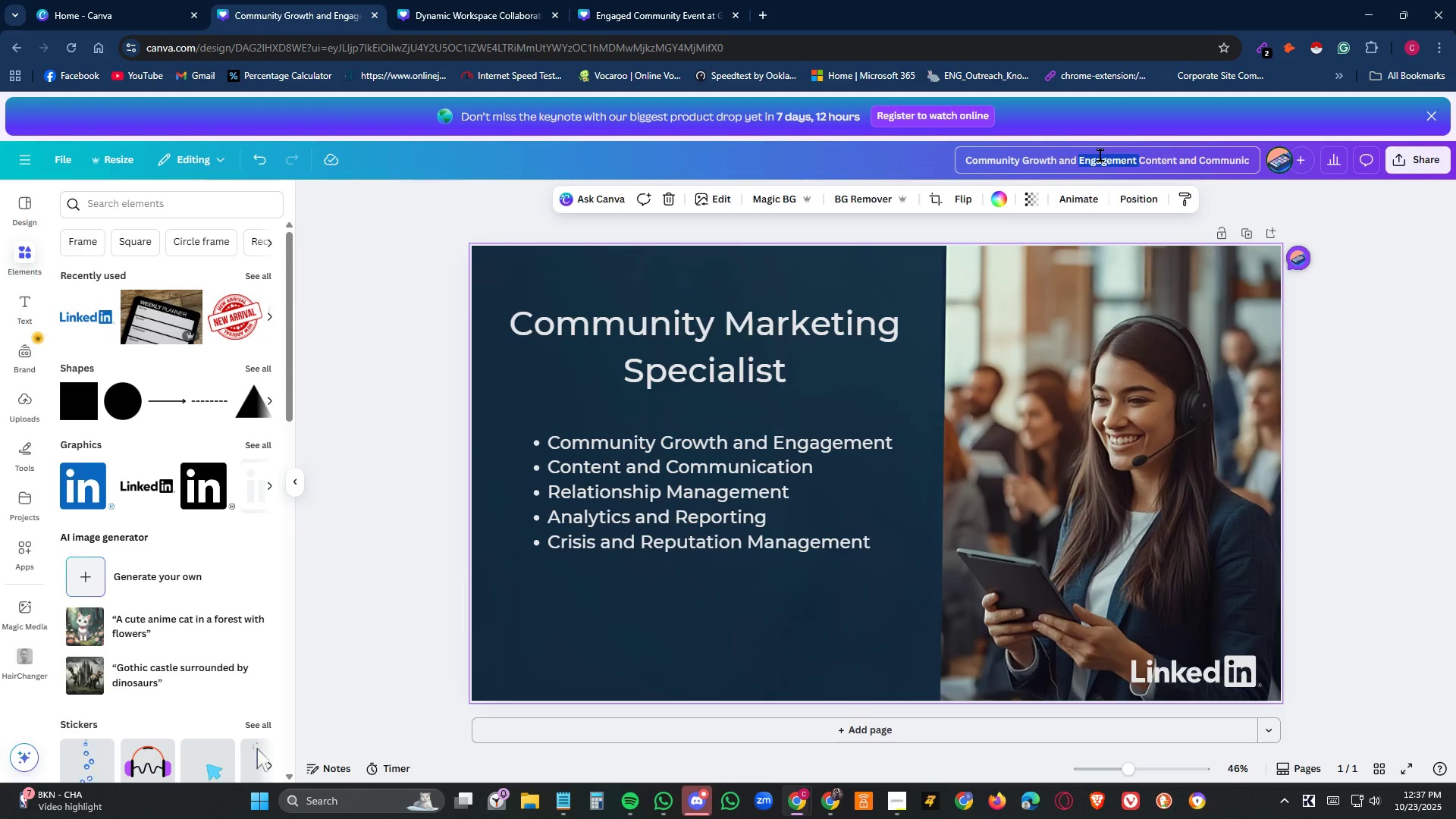 
triple_click([1100, 155])
 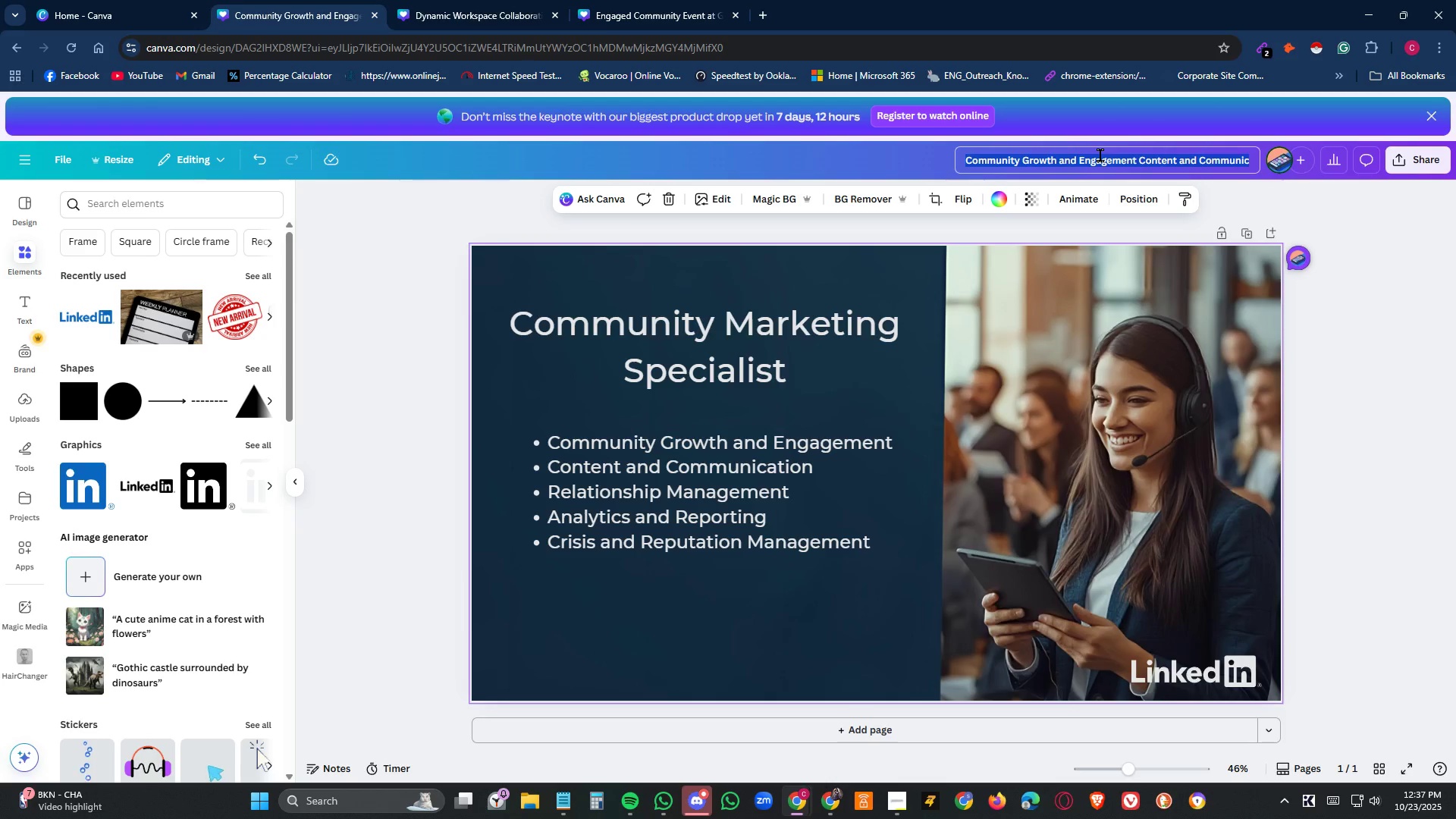 
key(Control+C)
 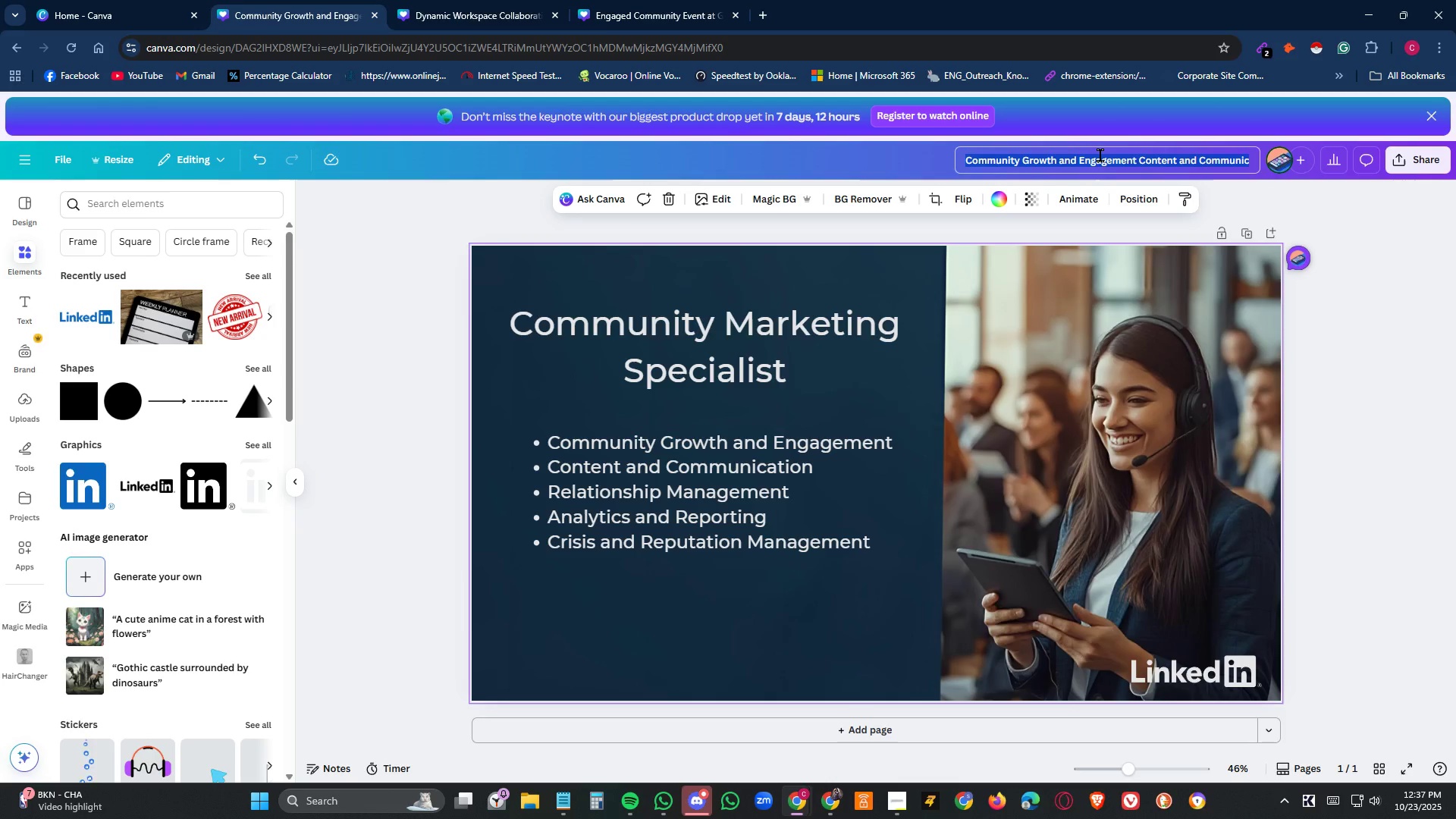 
key(Alt+AltLeft)
 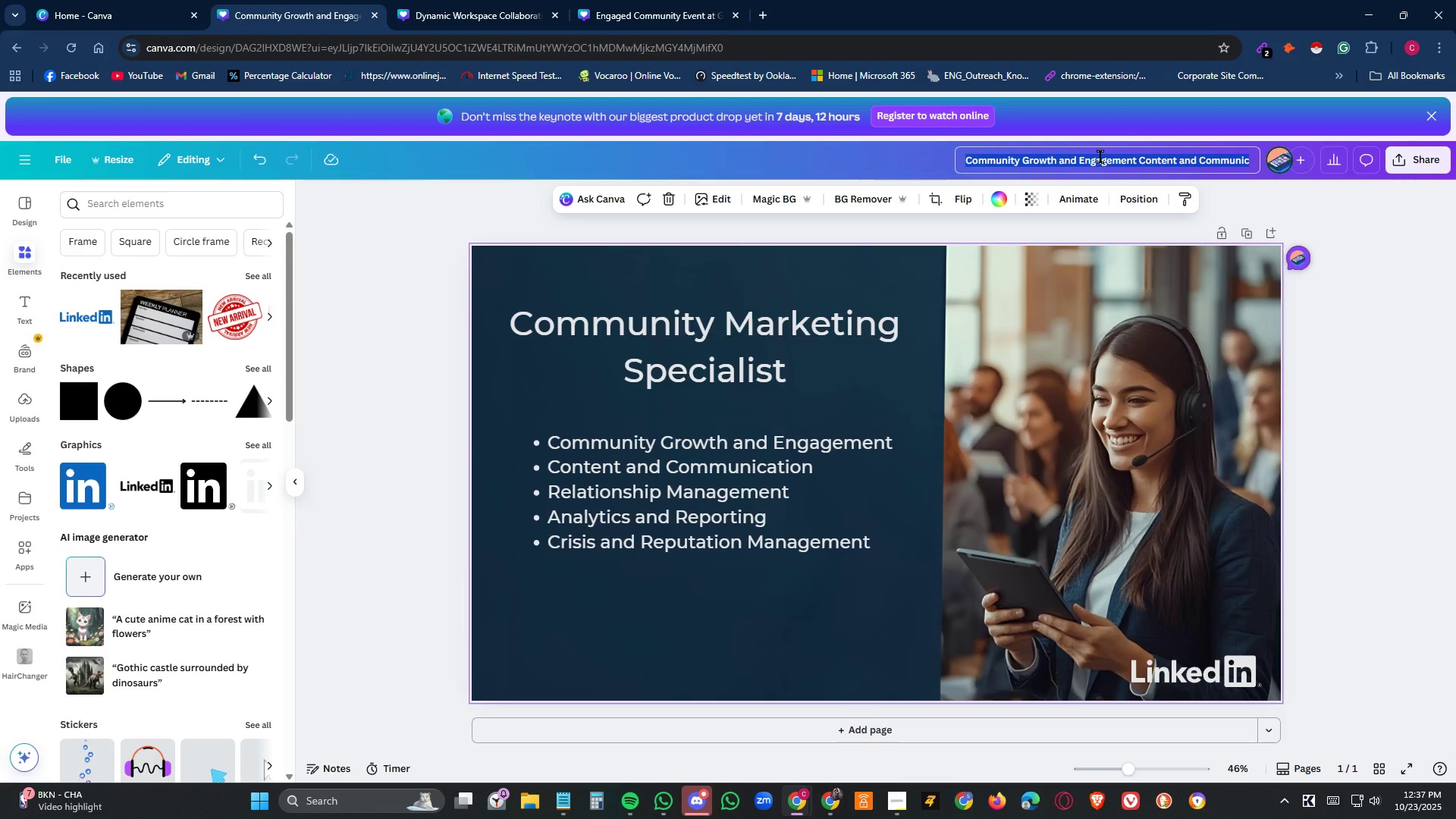 
key(Alt+Tab)
 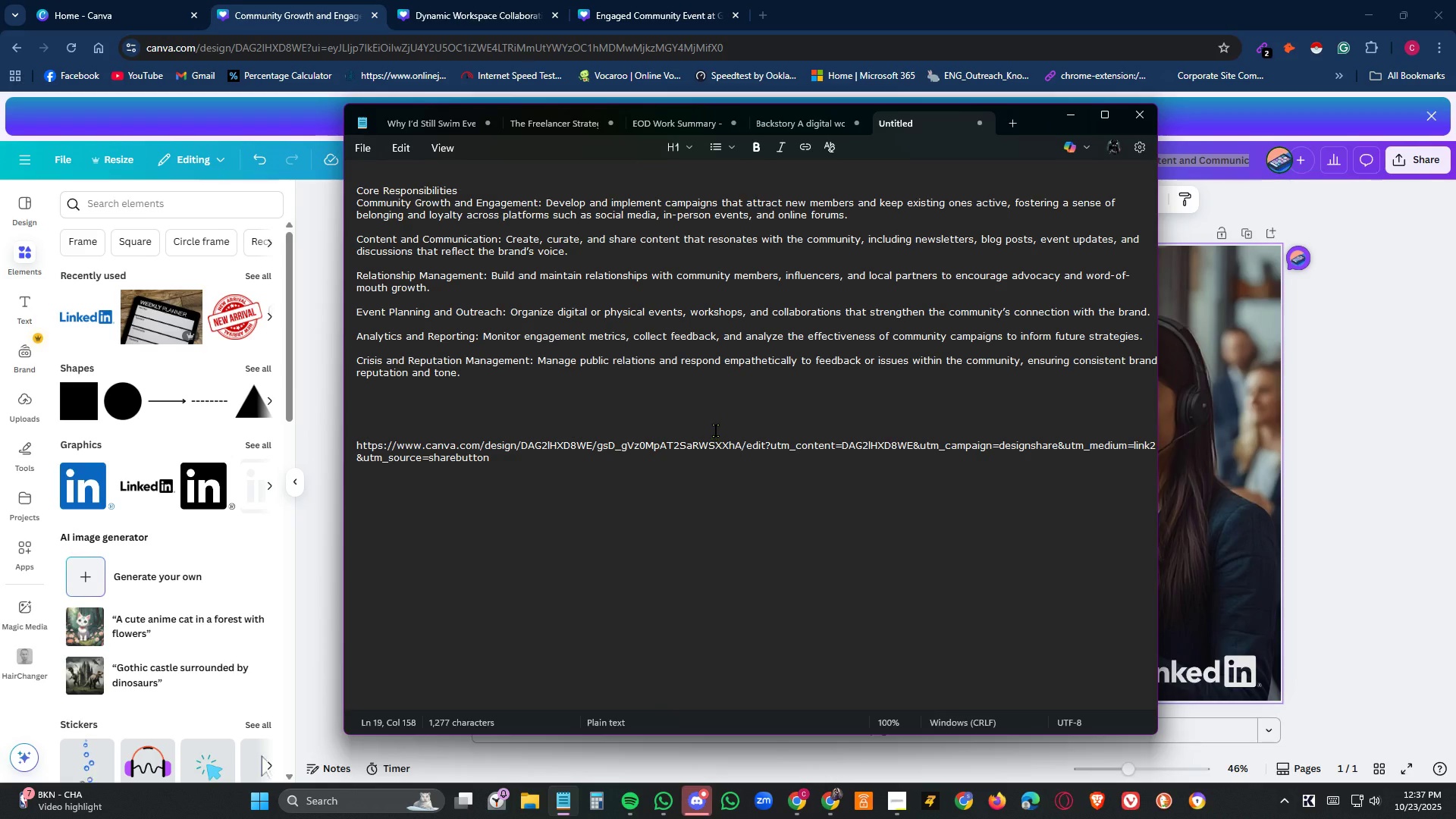 
left_click([717, 430])
 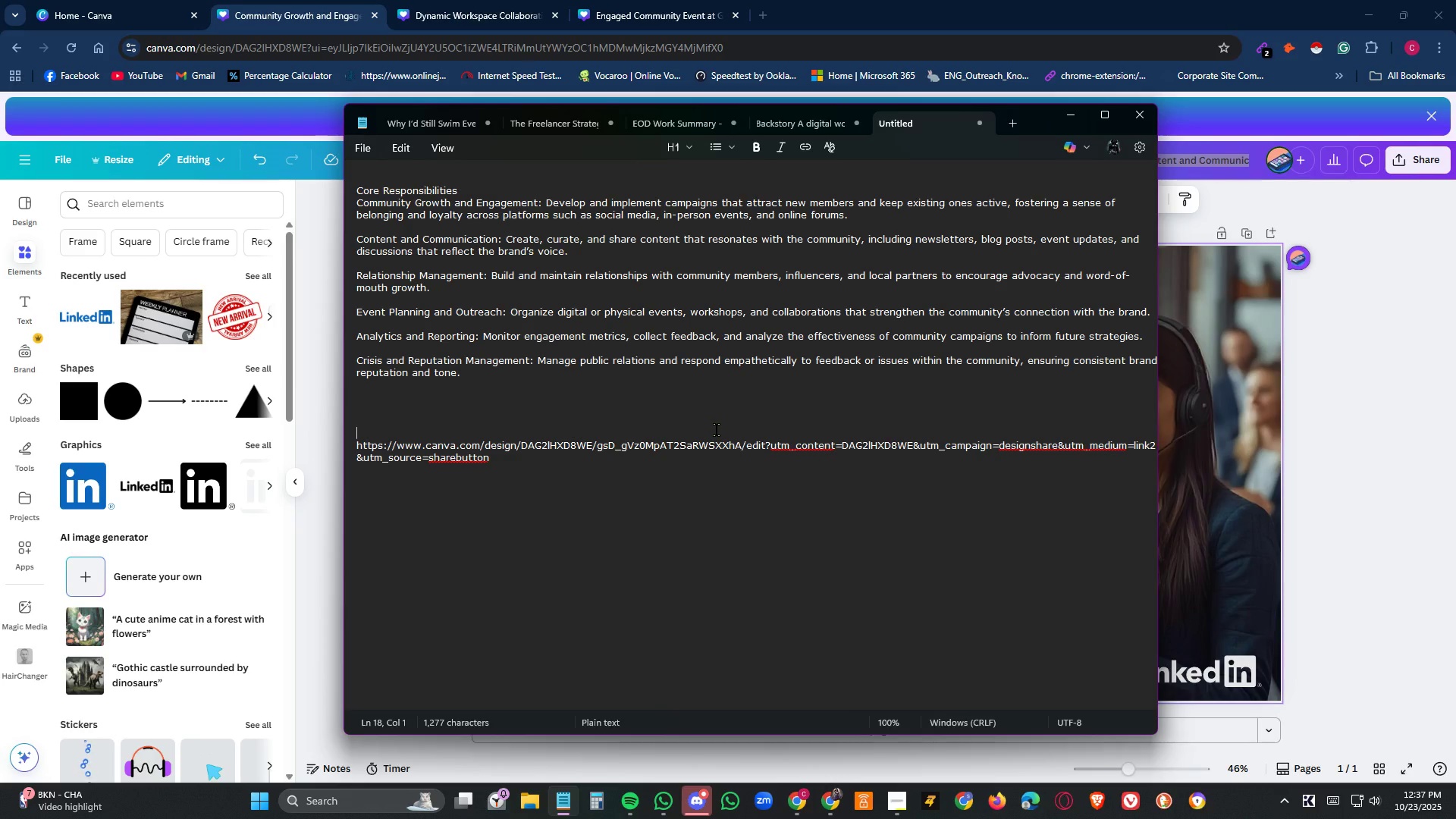 
key(Control+V)
 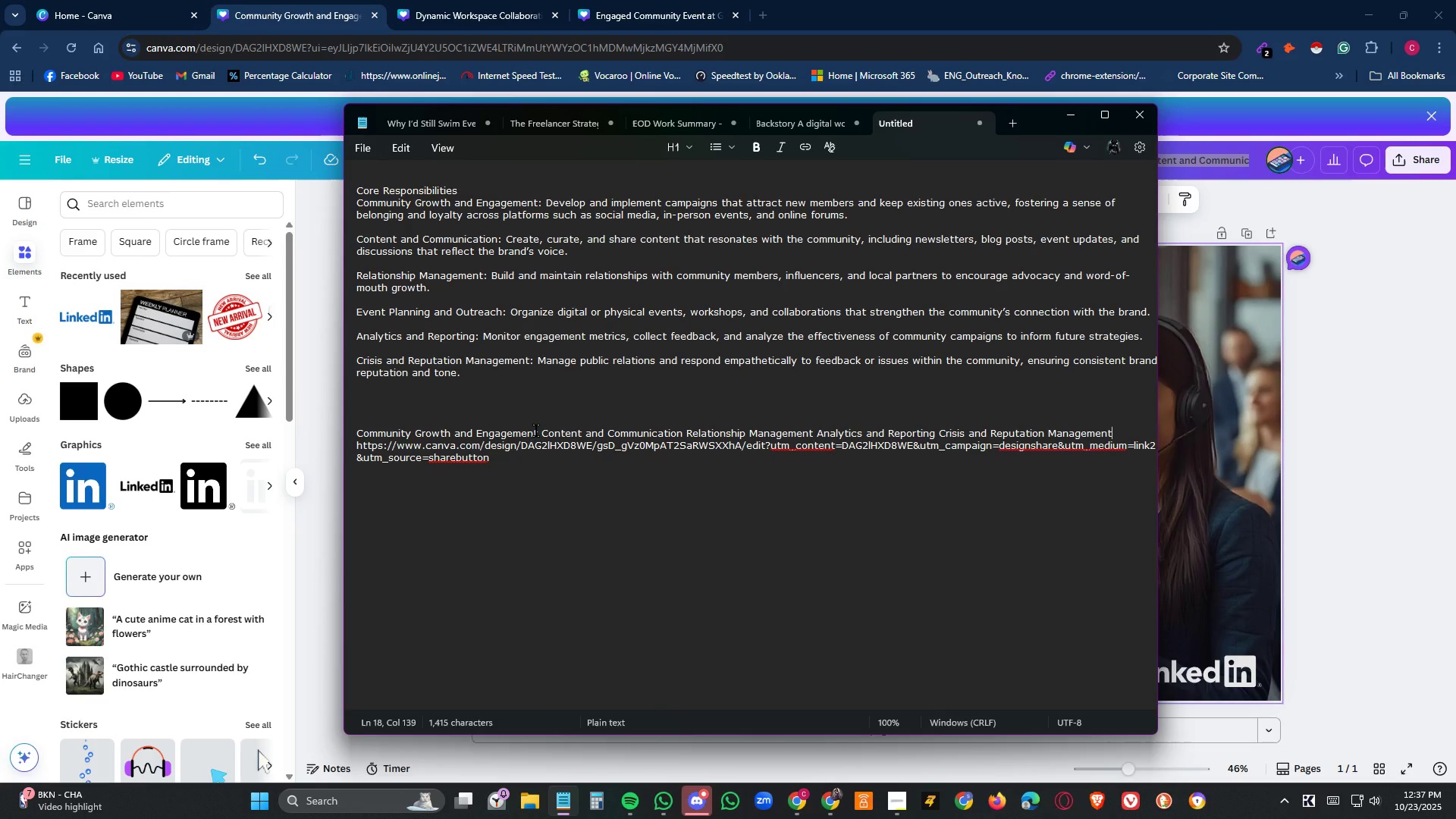 
wait(5.74)
 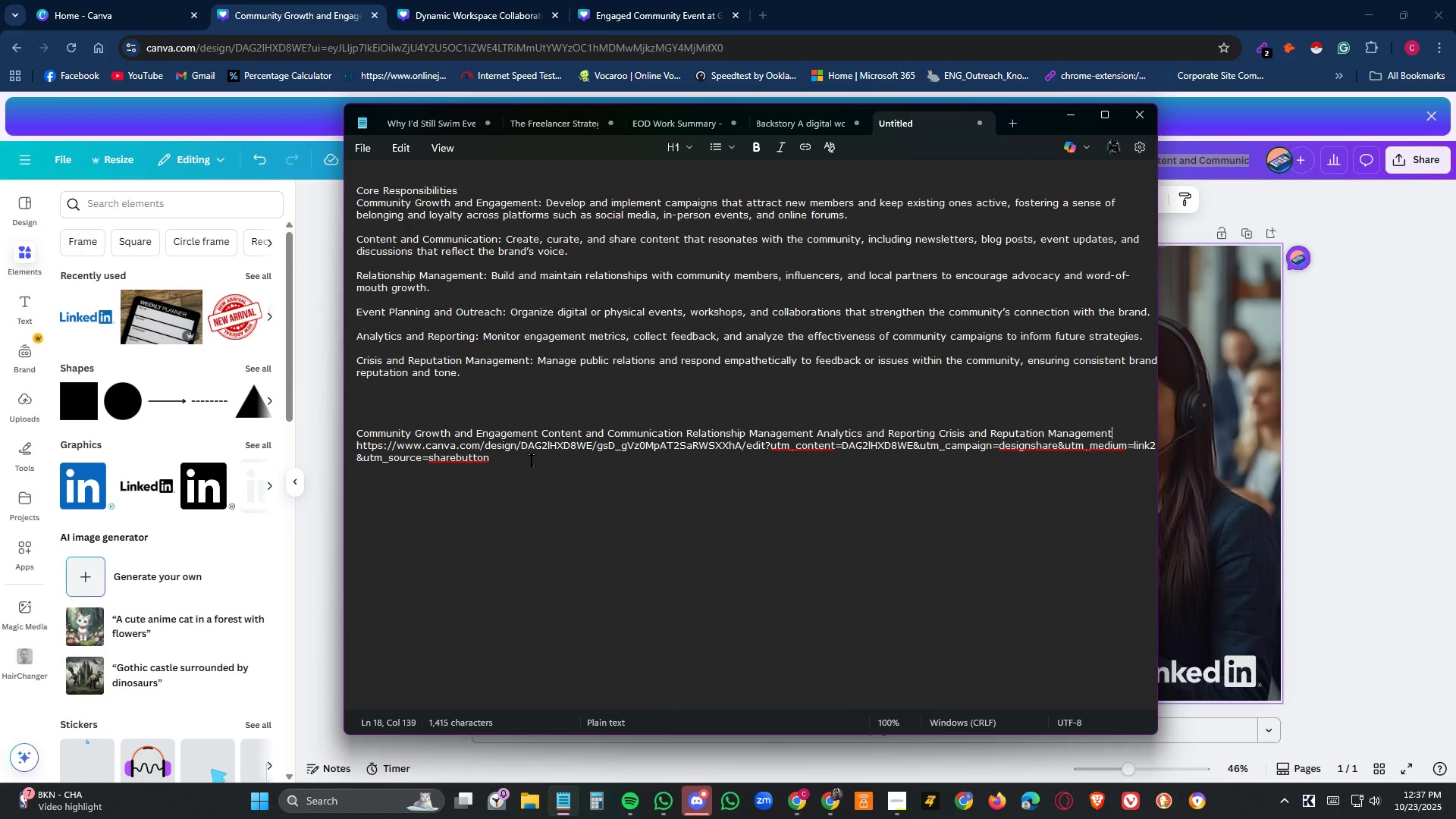 
key(Alt+AltLeft)
 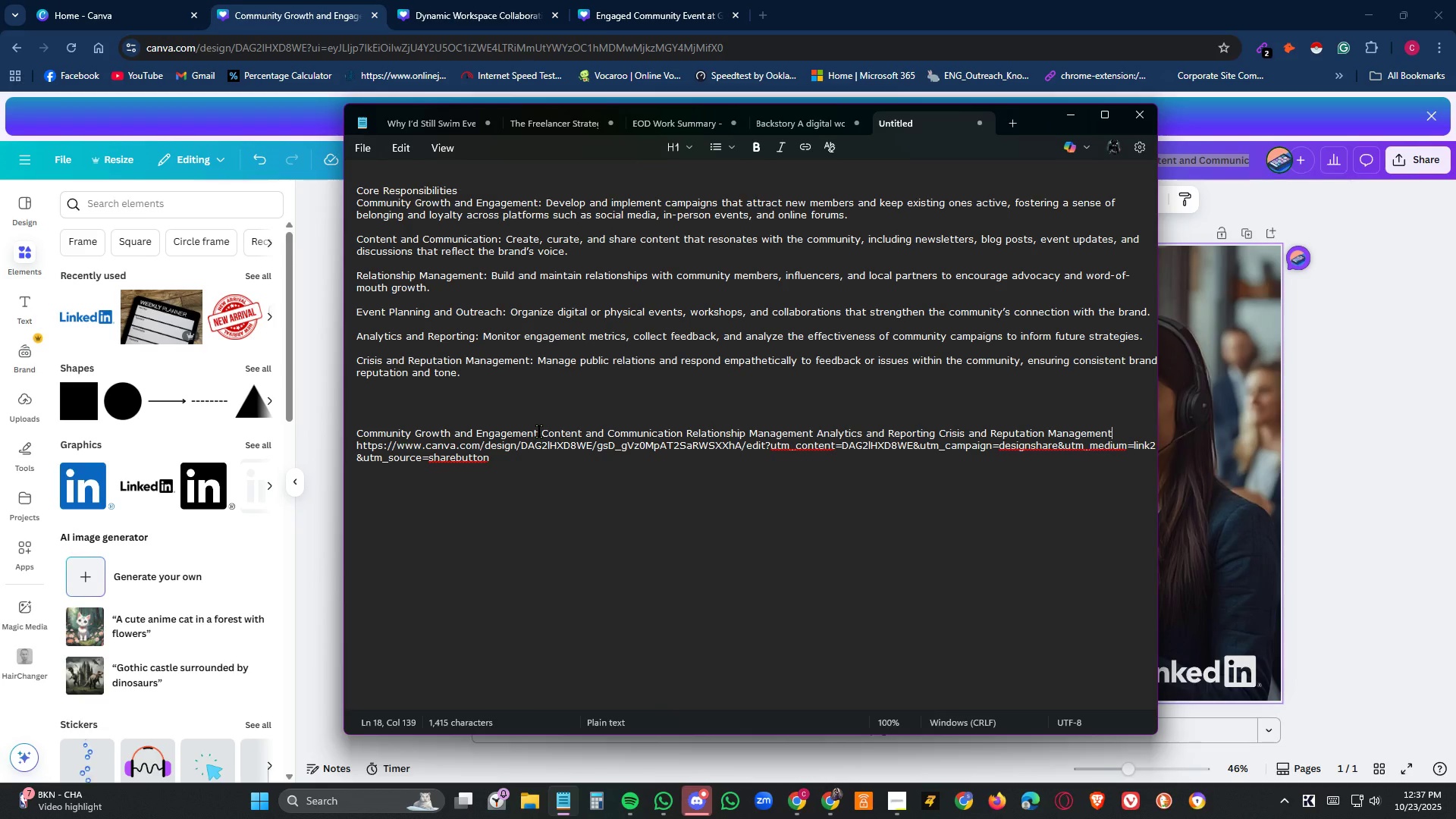 
key(Alt+Tab)
 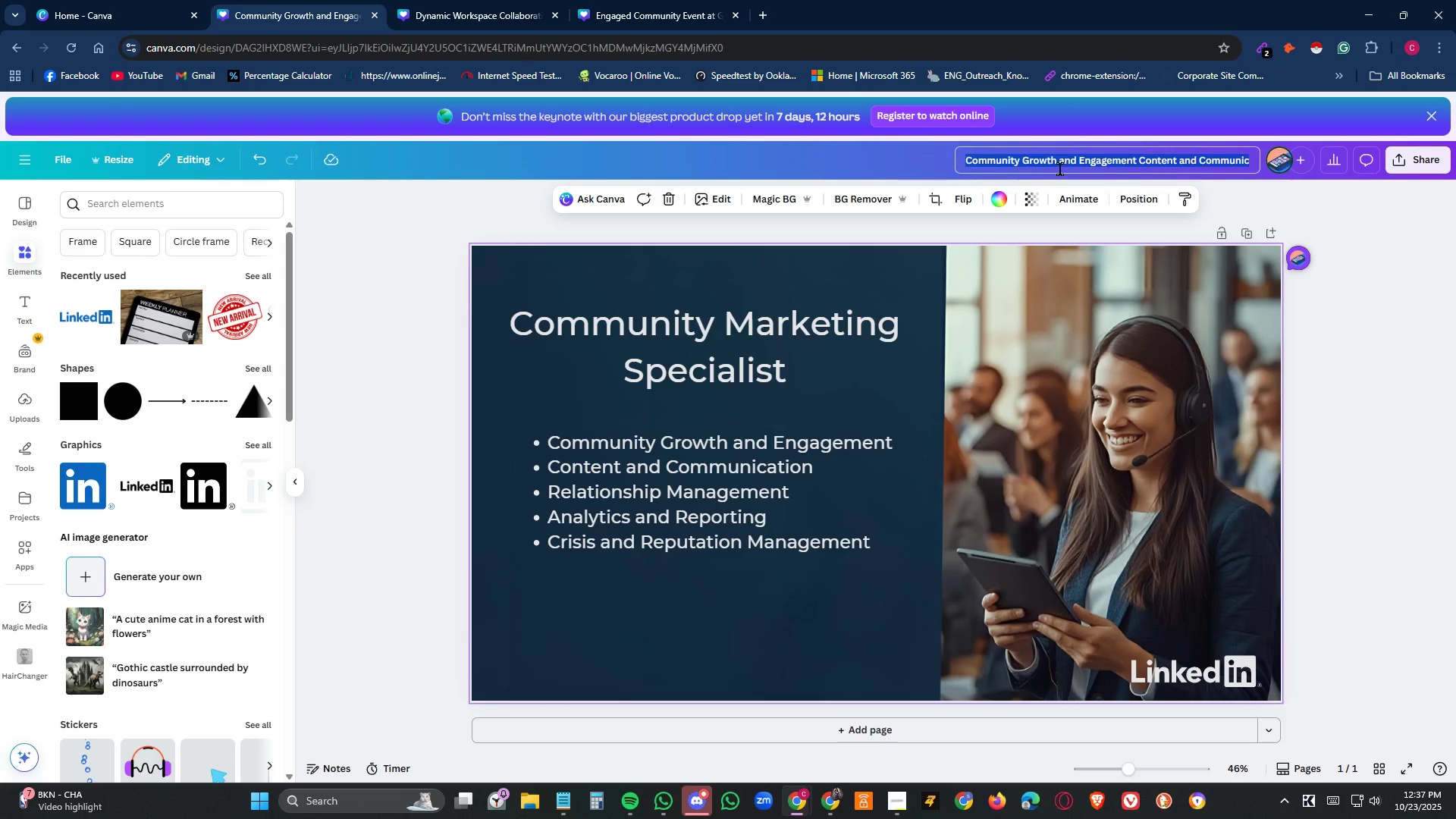 
double_click([1062, 167])
 